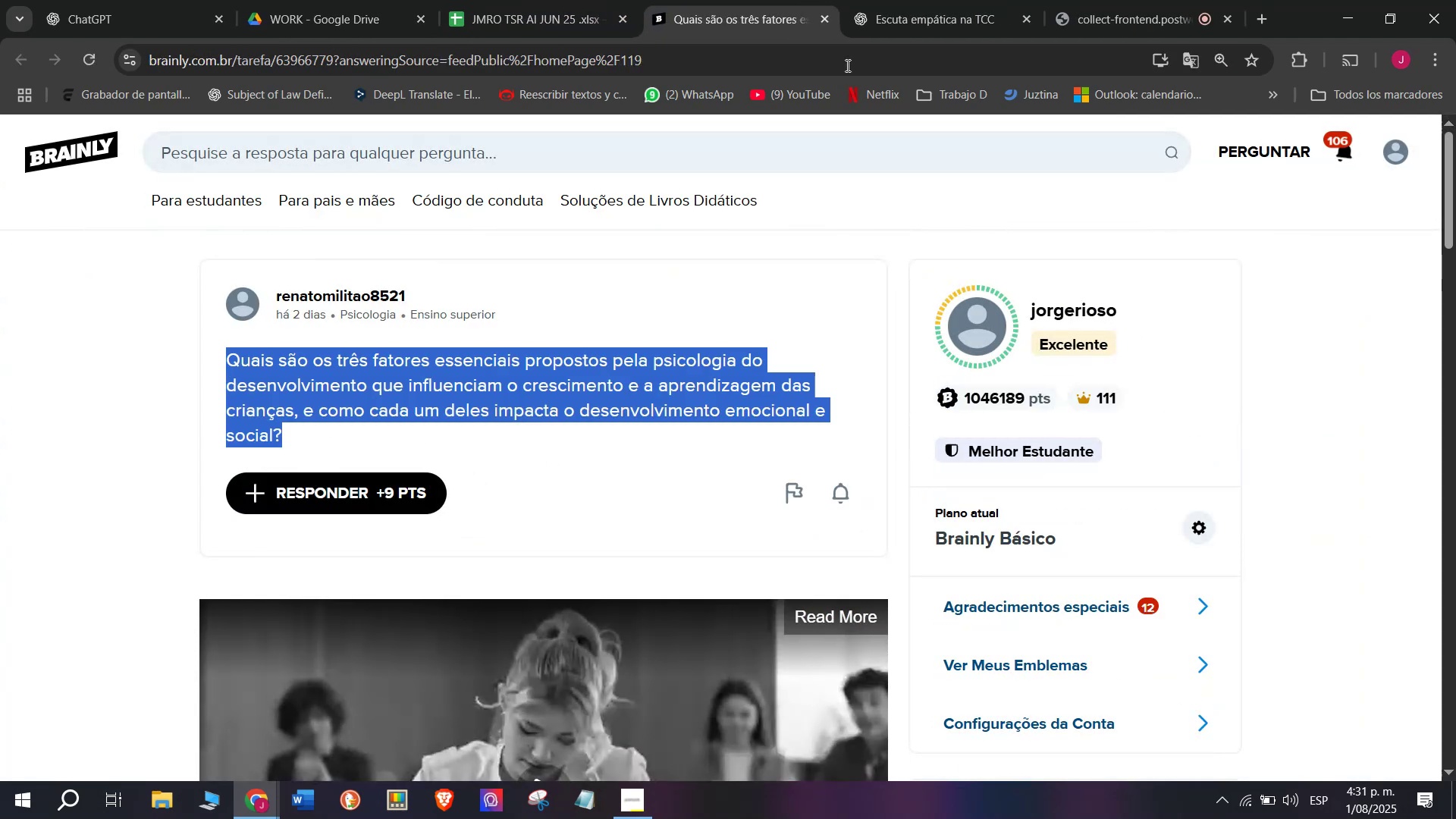 
left_click([914, 0])
 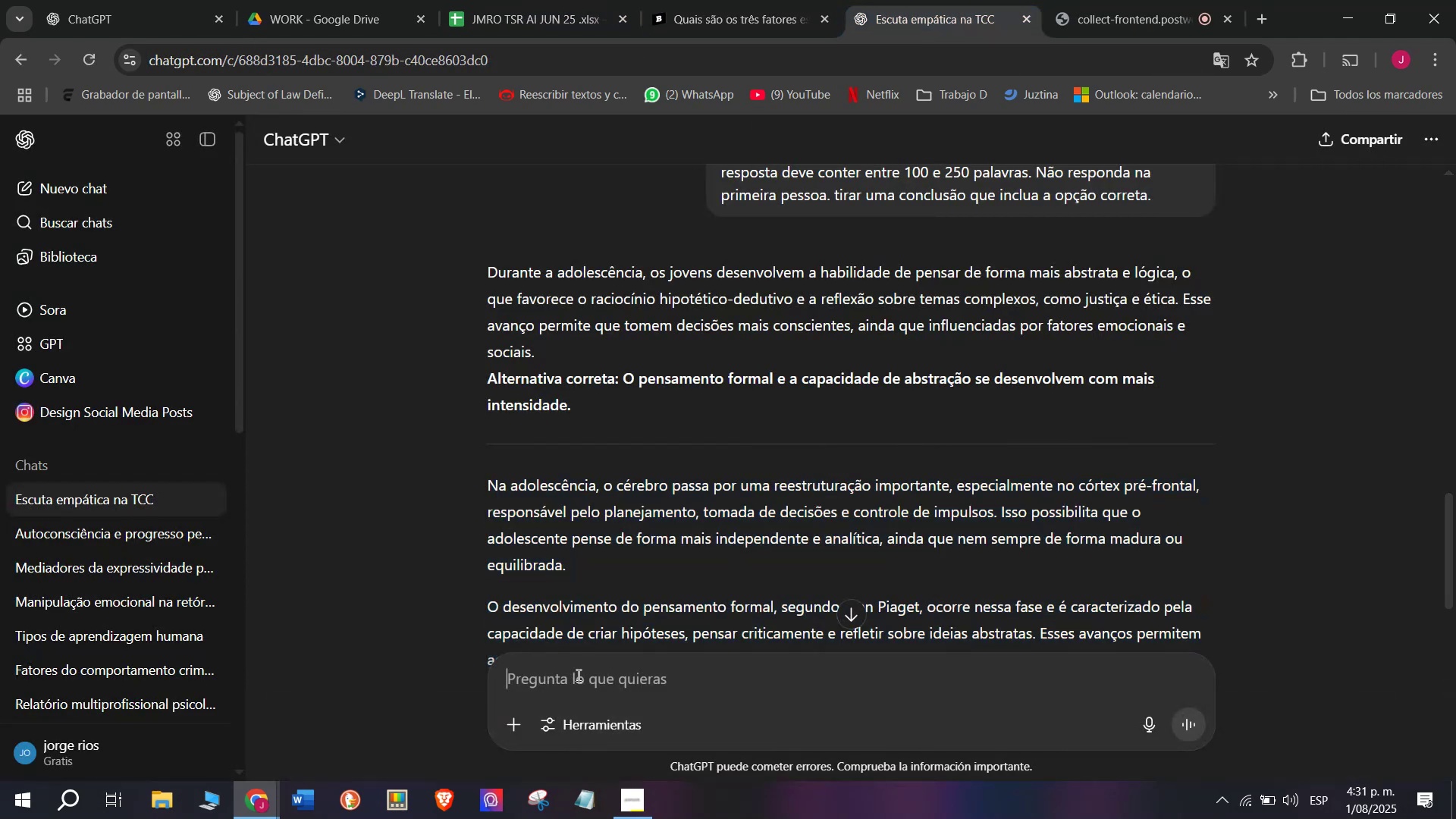 
key(Meta+MetaLeft)
 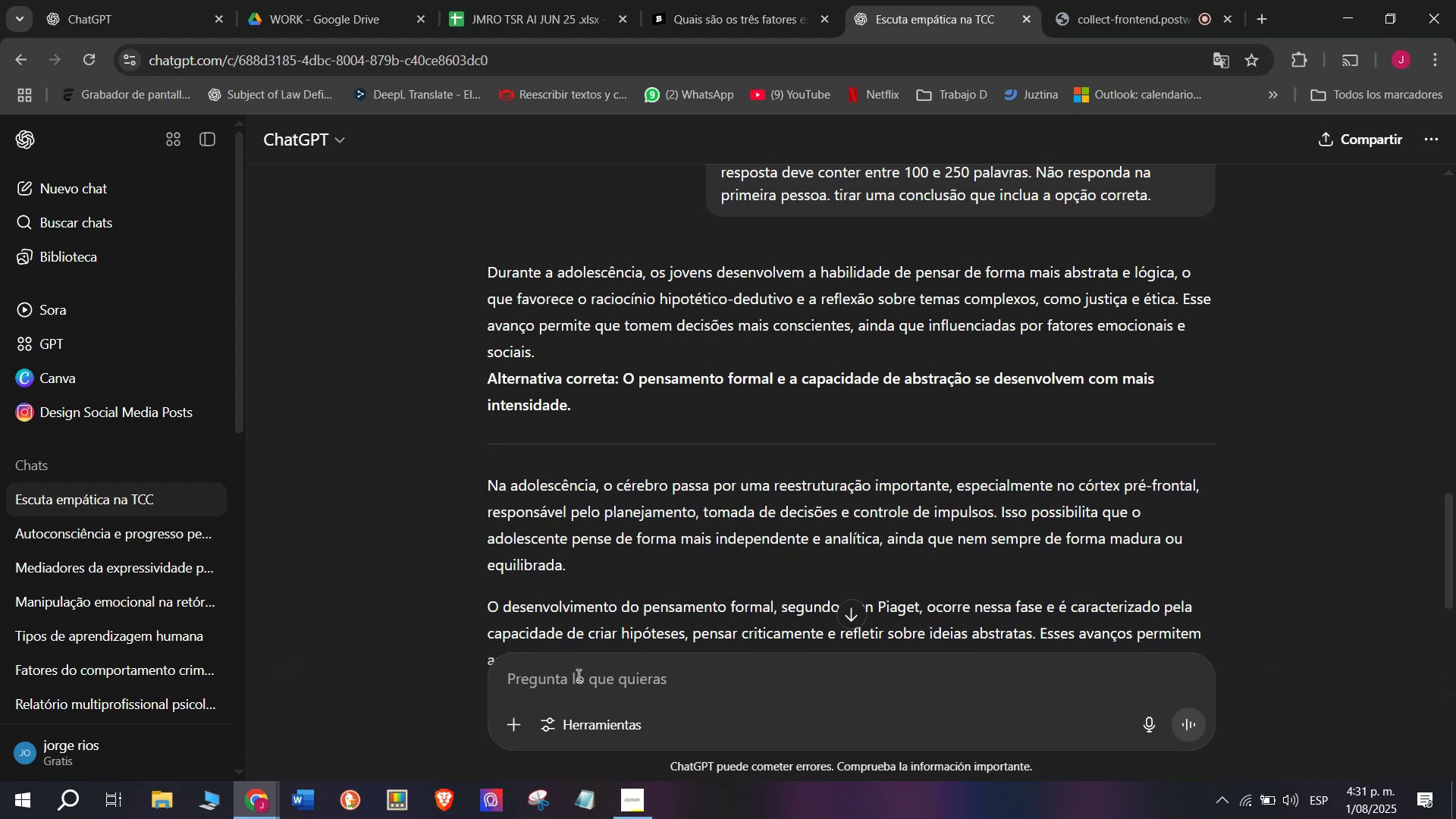 
key(Meta+V)
 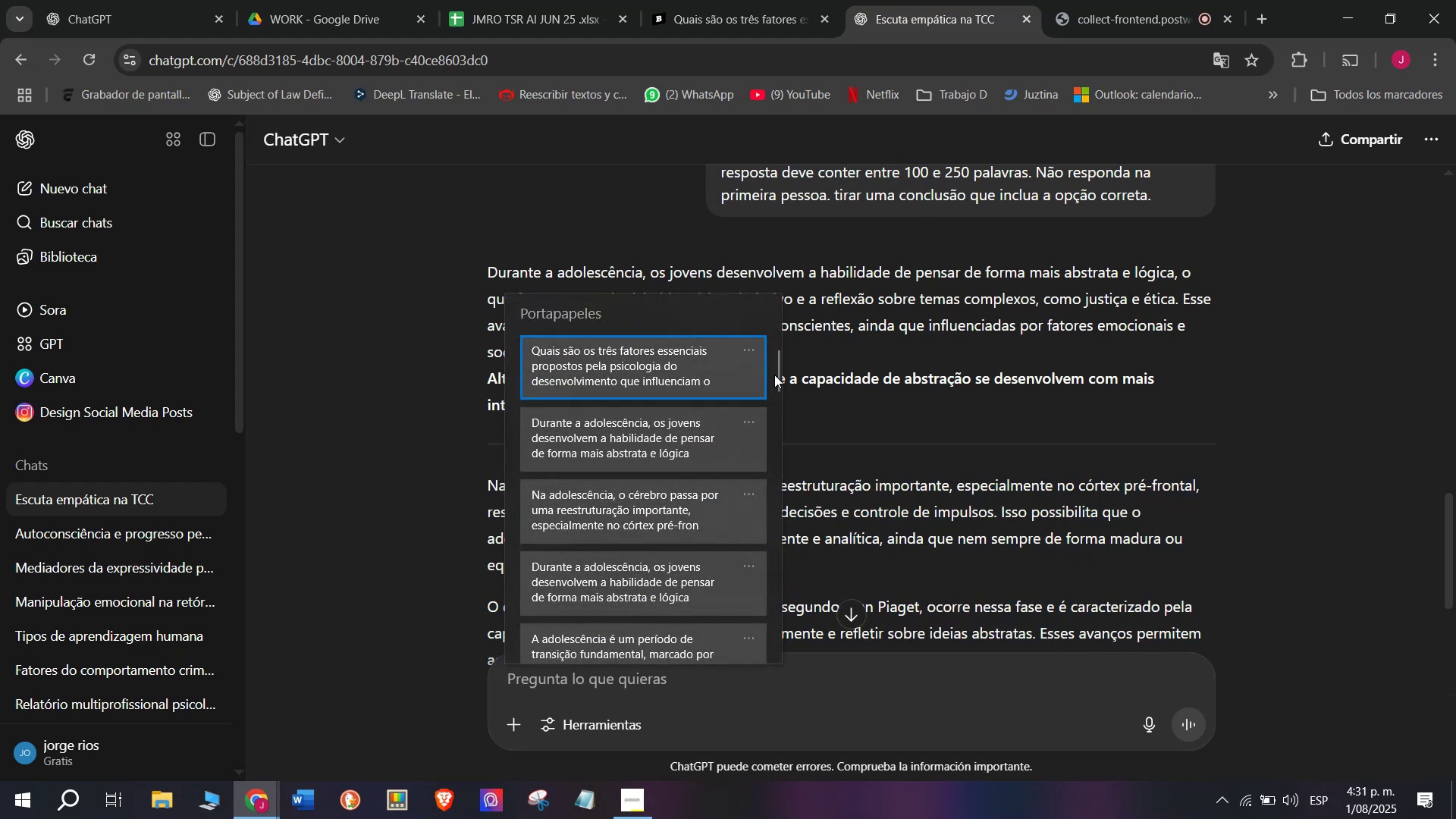 
left_click_drag(start_coordinate=[774, 375], to_coordinate=[782, 692])
 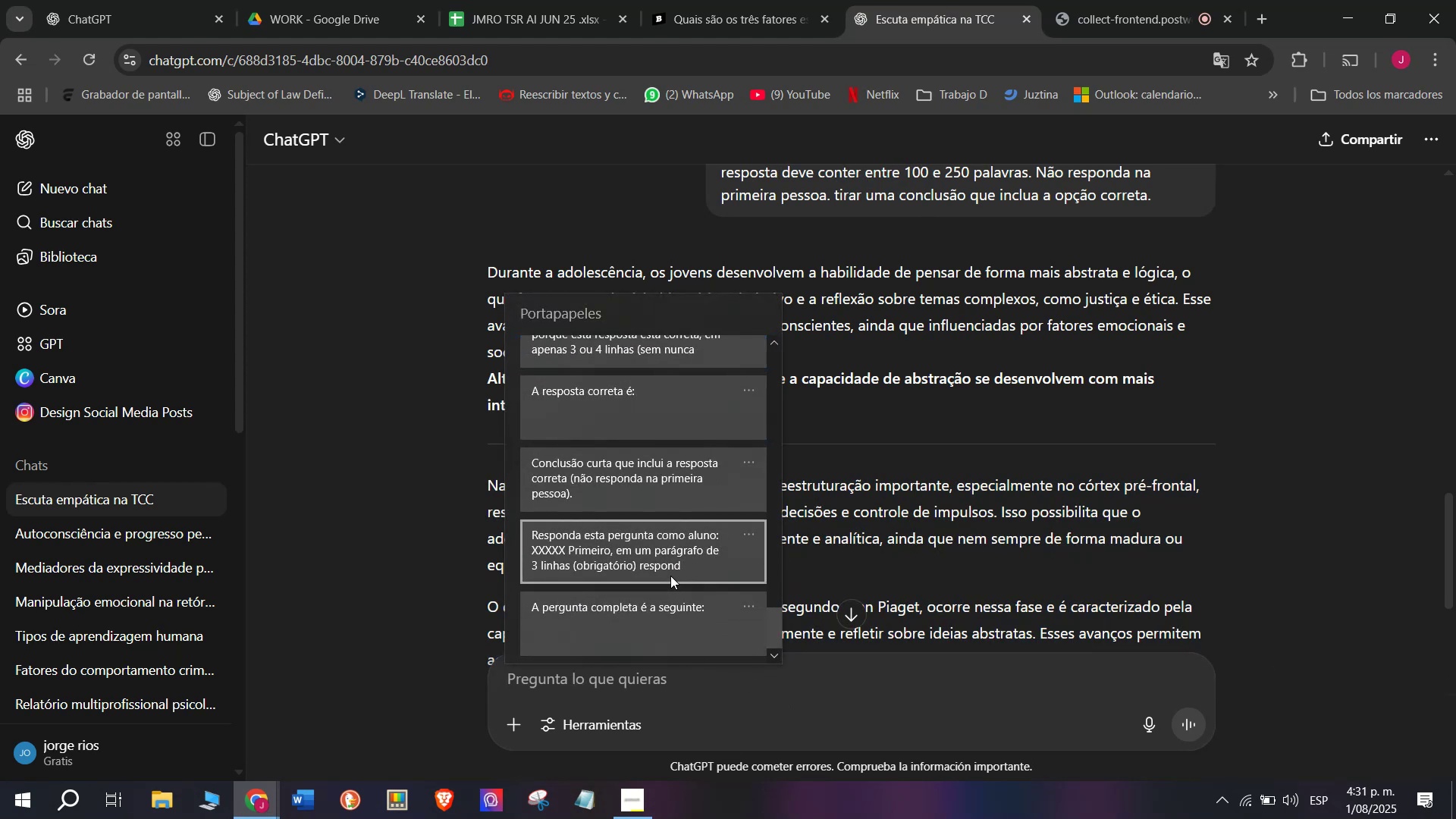 
key(Control+ControlLeft)
 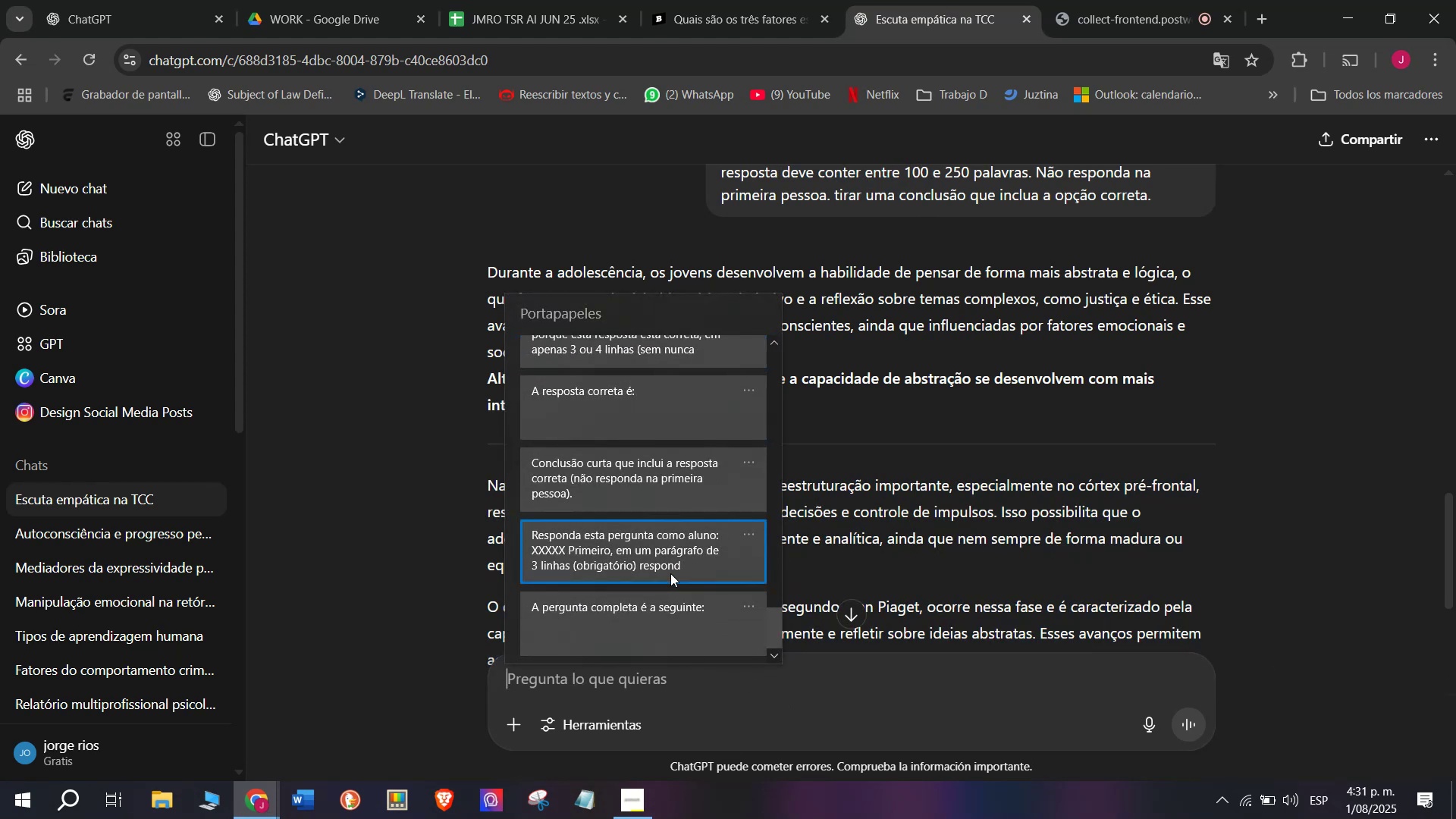 
key(Control+V)
 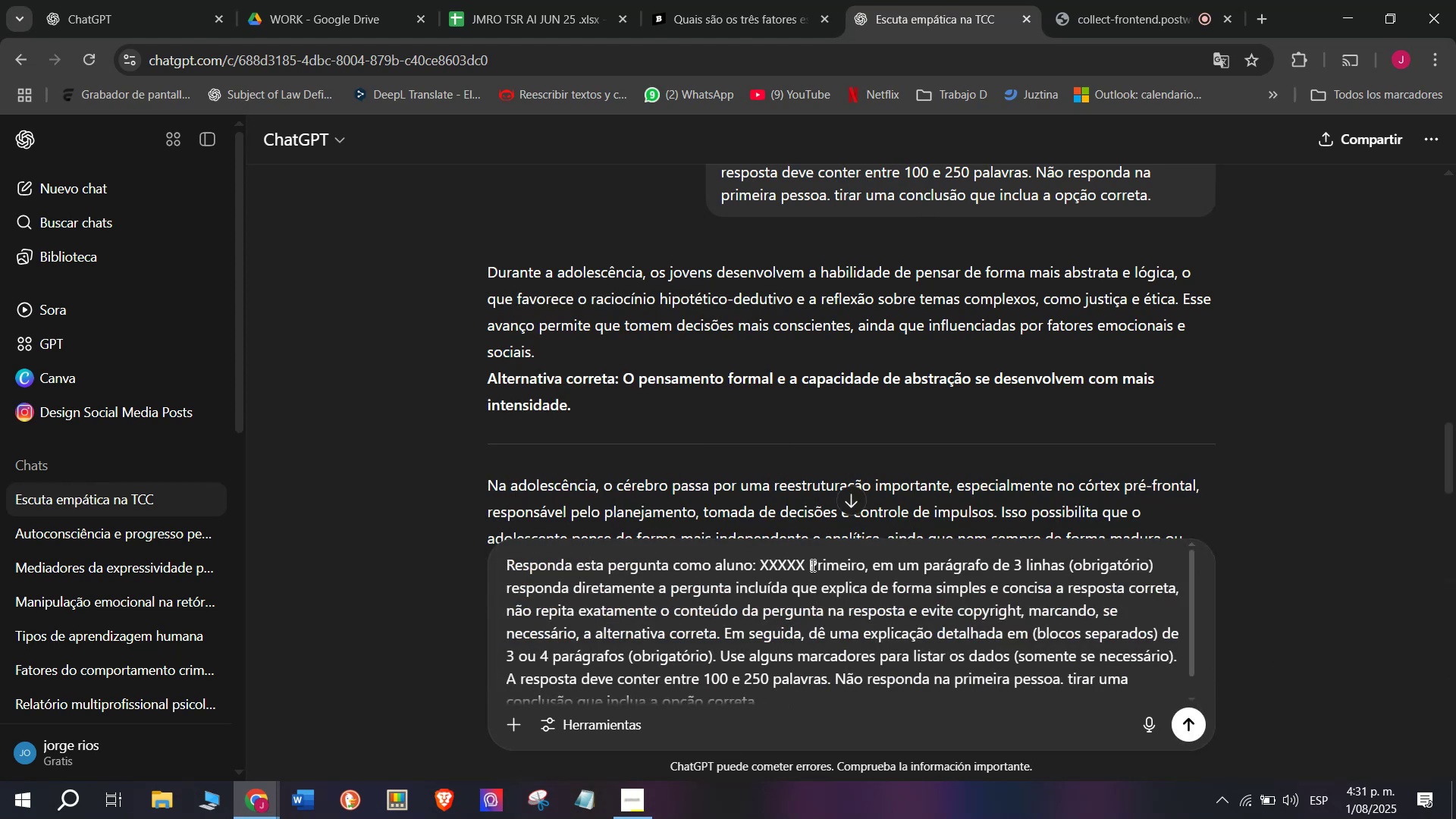 
left_click_drag(start_coordinate=[805, 560], to_coordinate=[758, 558])
 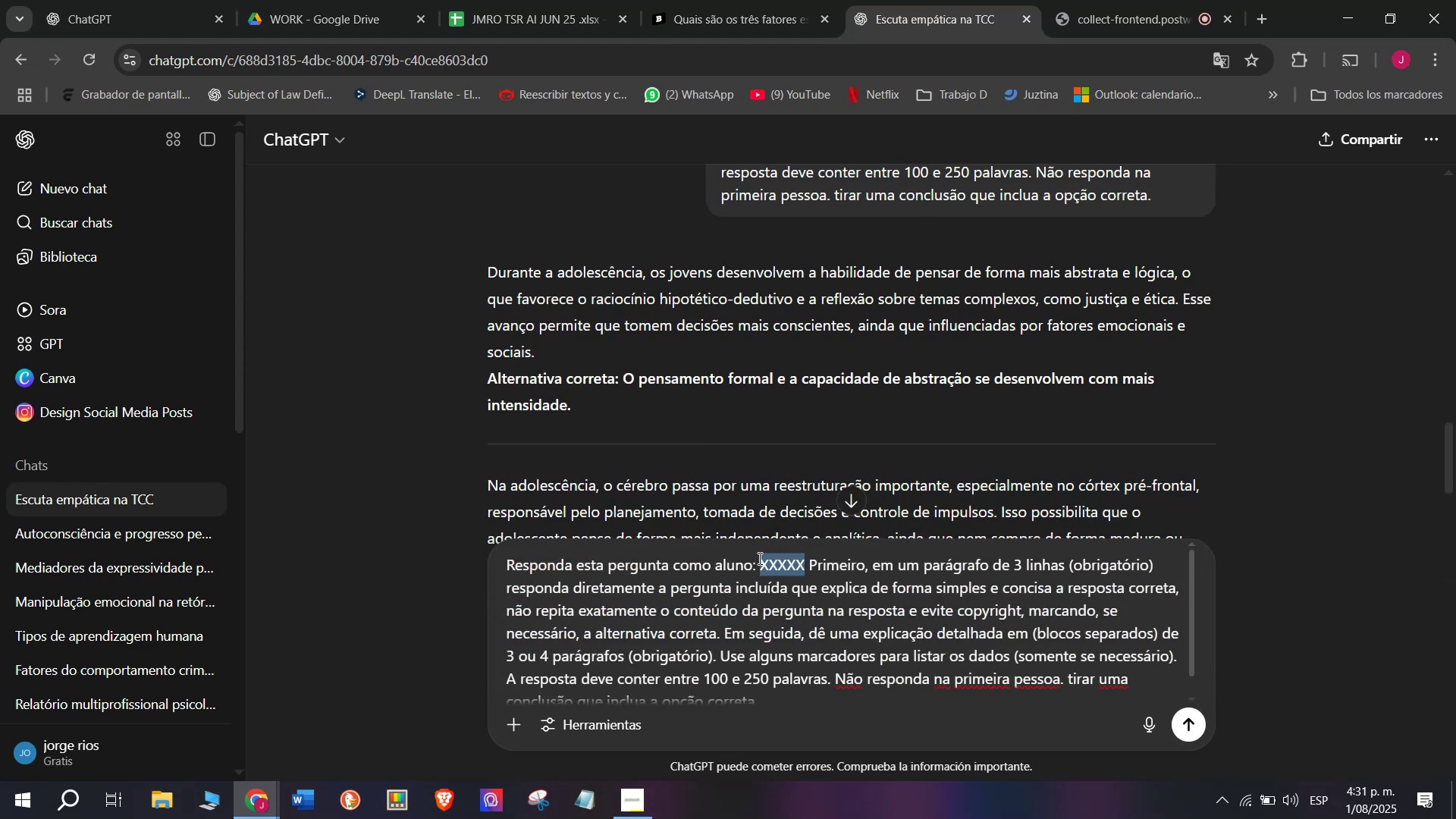 
key(Meta+MetaLeft)
 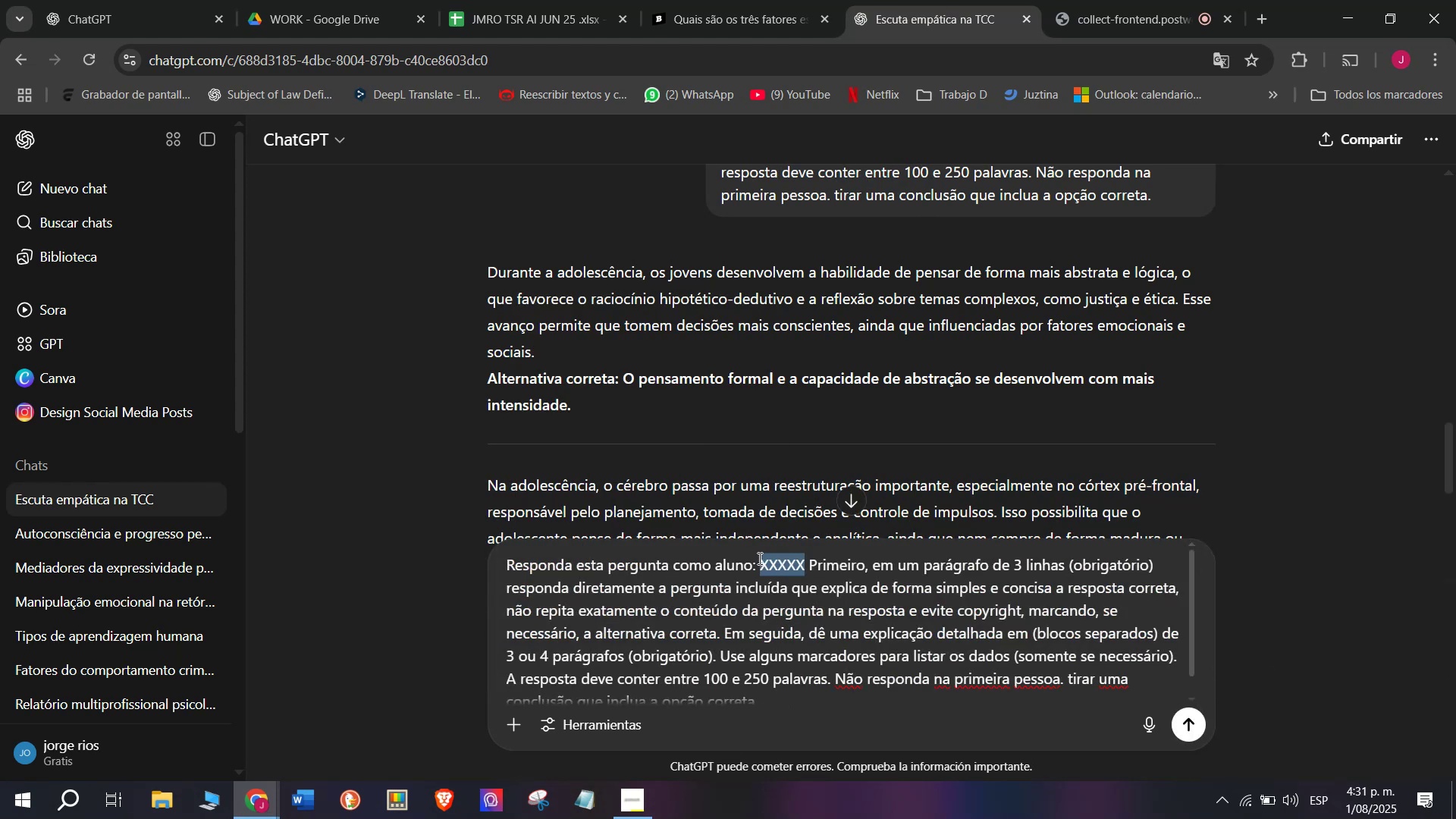 
key(Meta+V)
 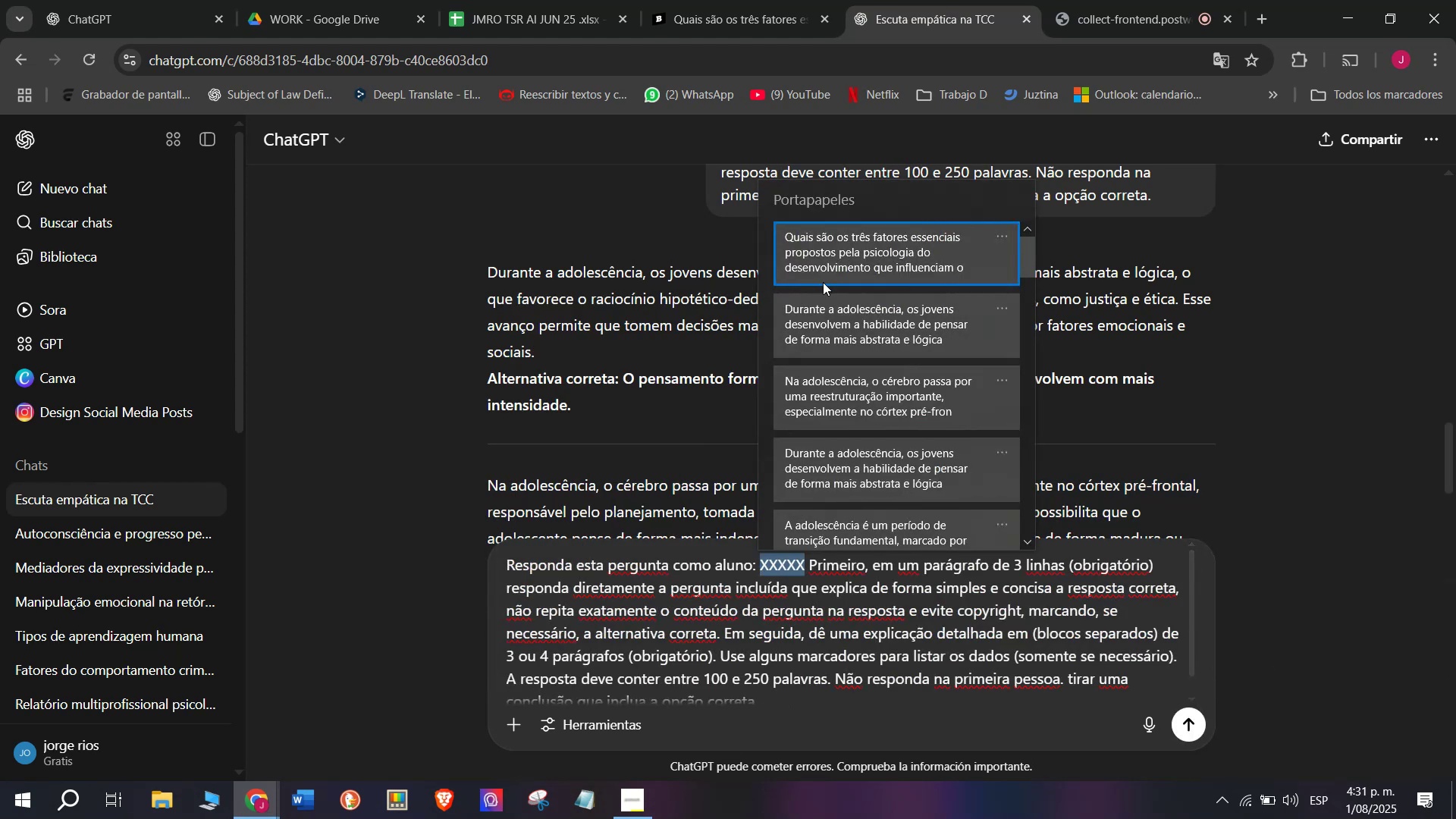 
key(Control+ControlLeft)
 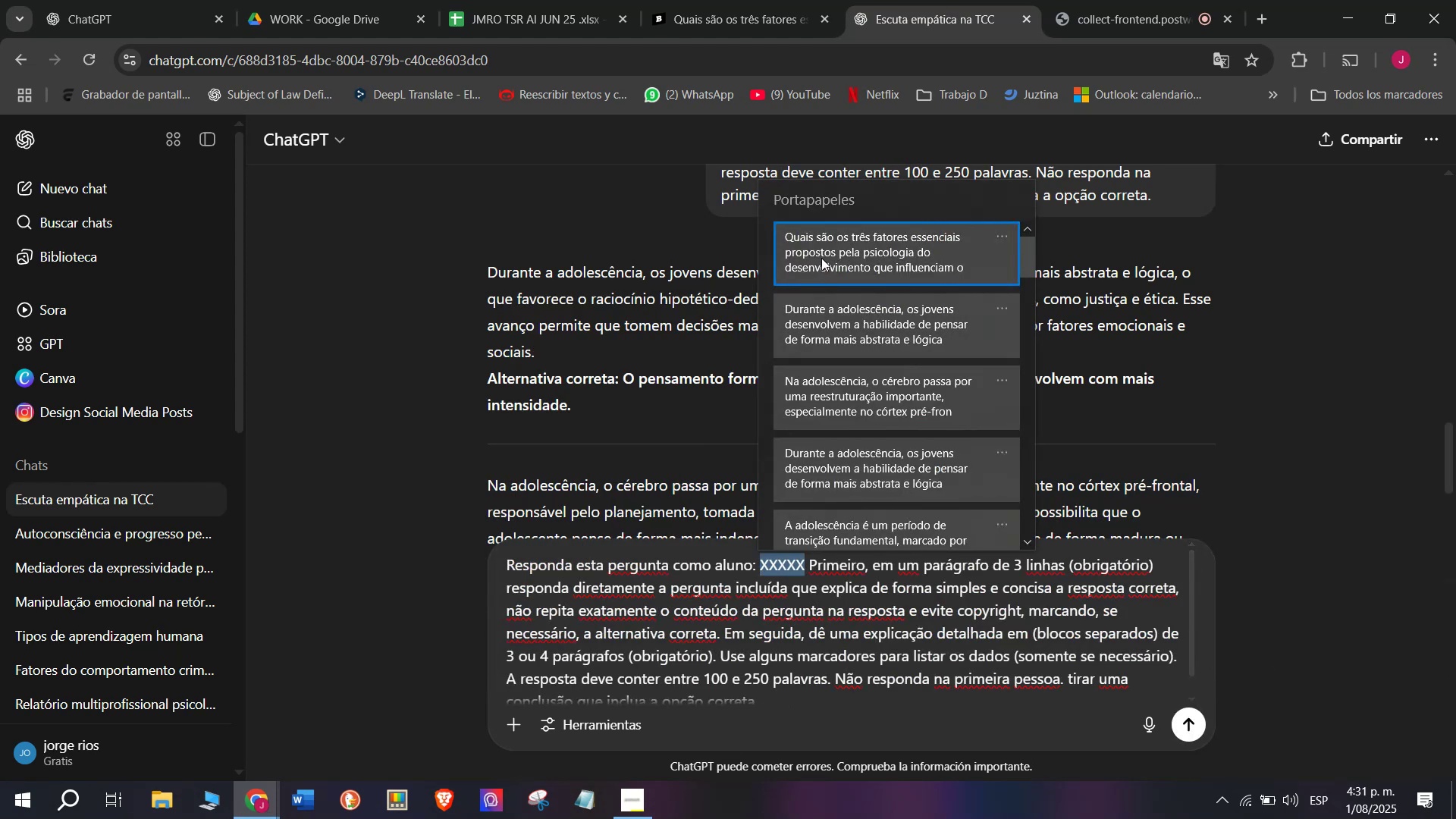 
key(Control+V)
 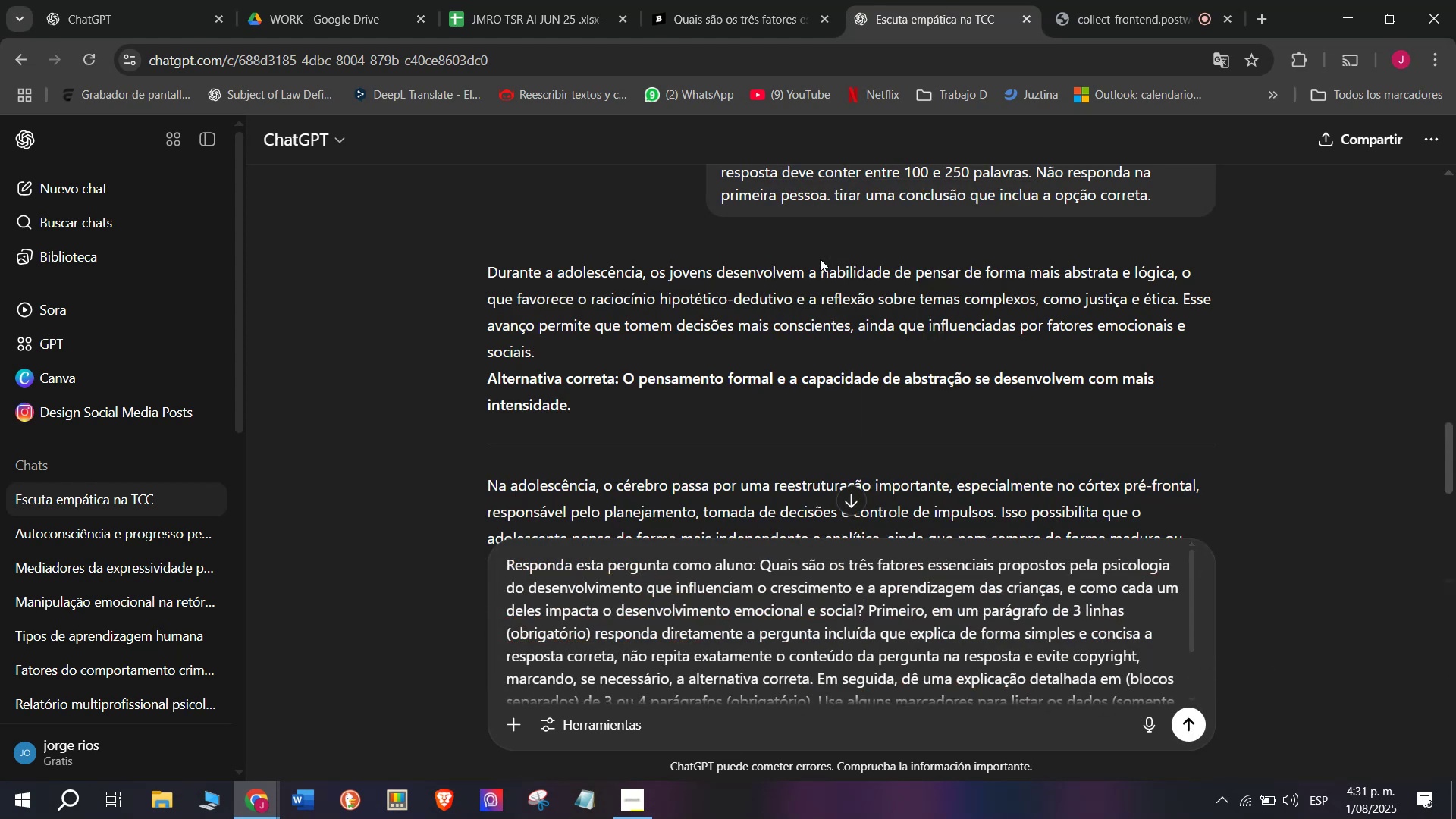 
key(Enter)
 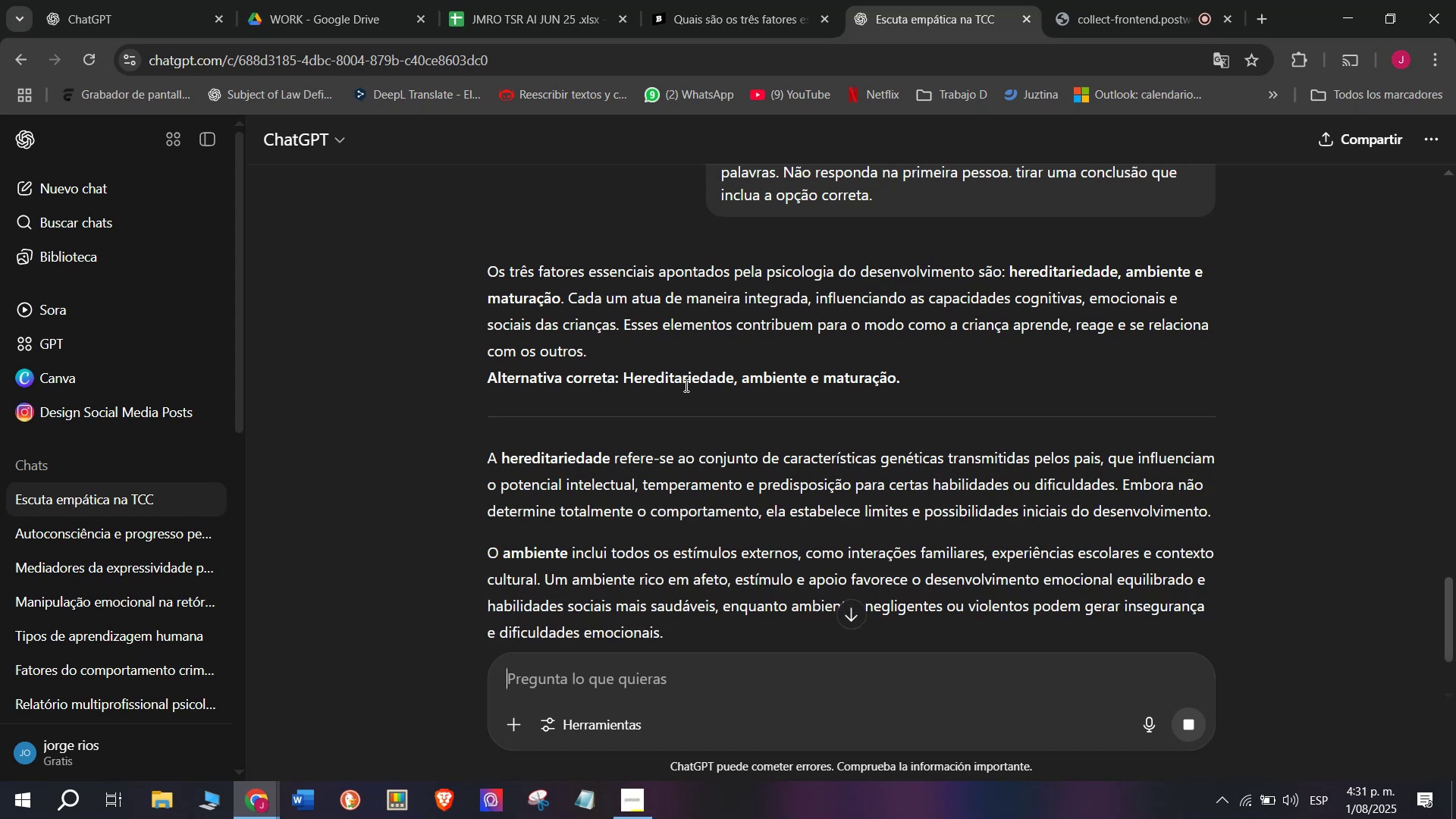 
wait(5.99)
 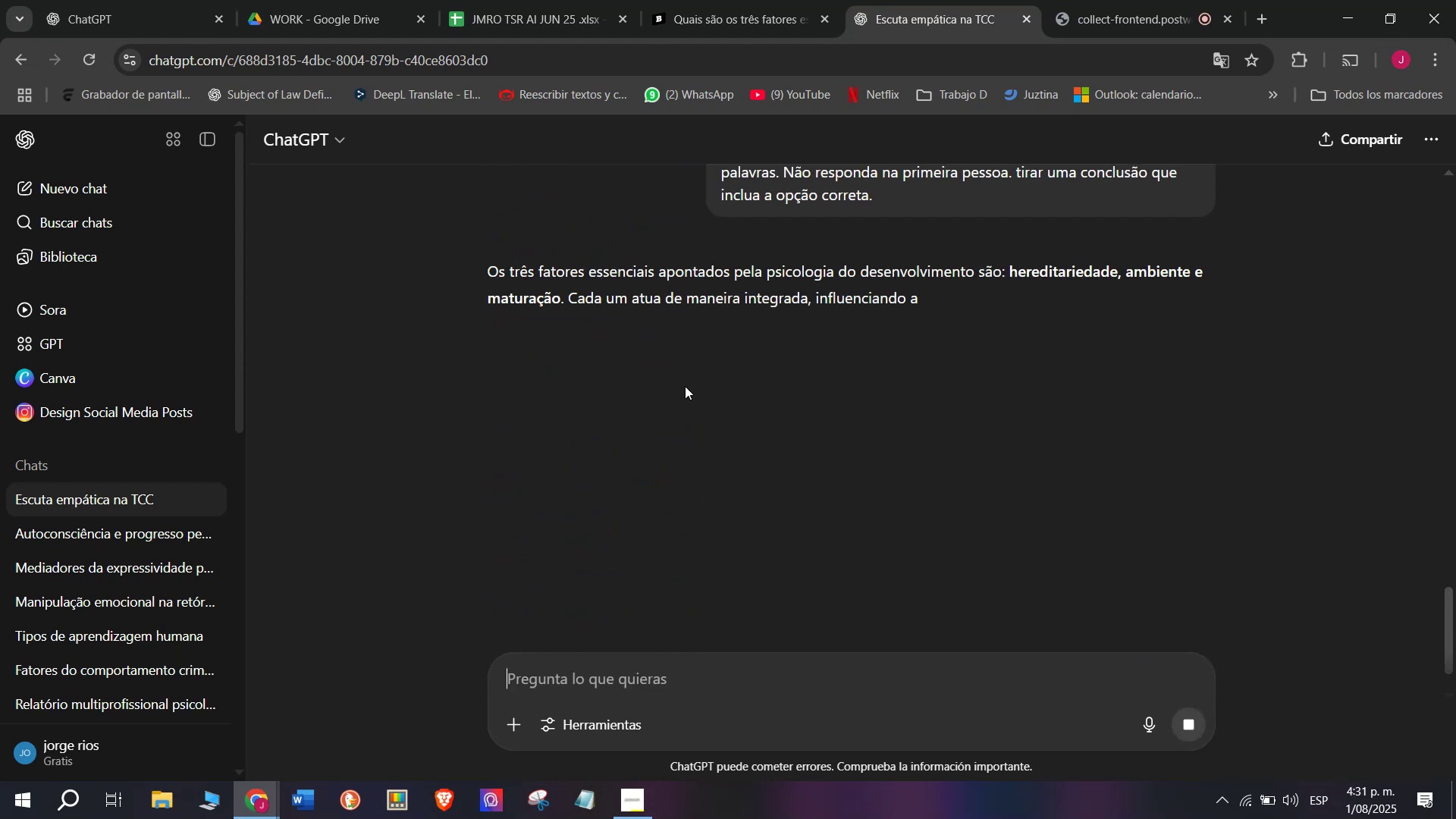 
left_click_drag(start_coordinate=[599, 346], to_coordinate=[489, 277])
 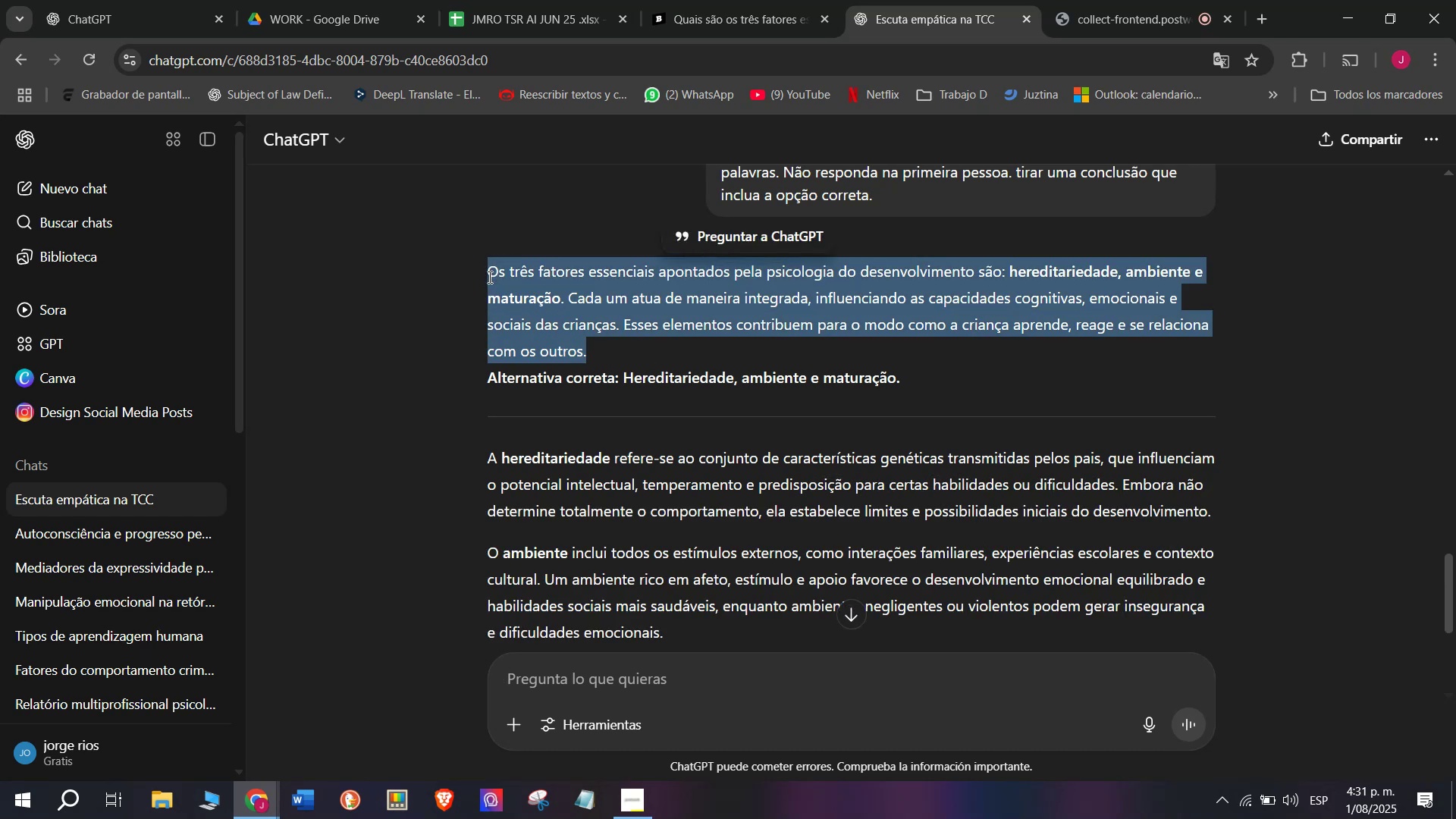 
key(Control+C)
 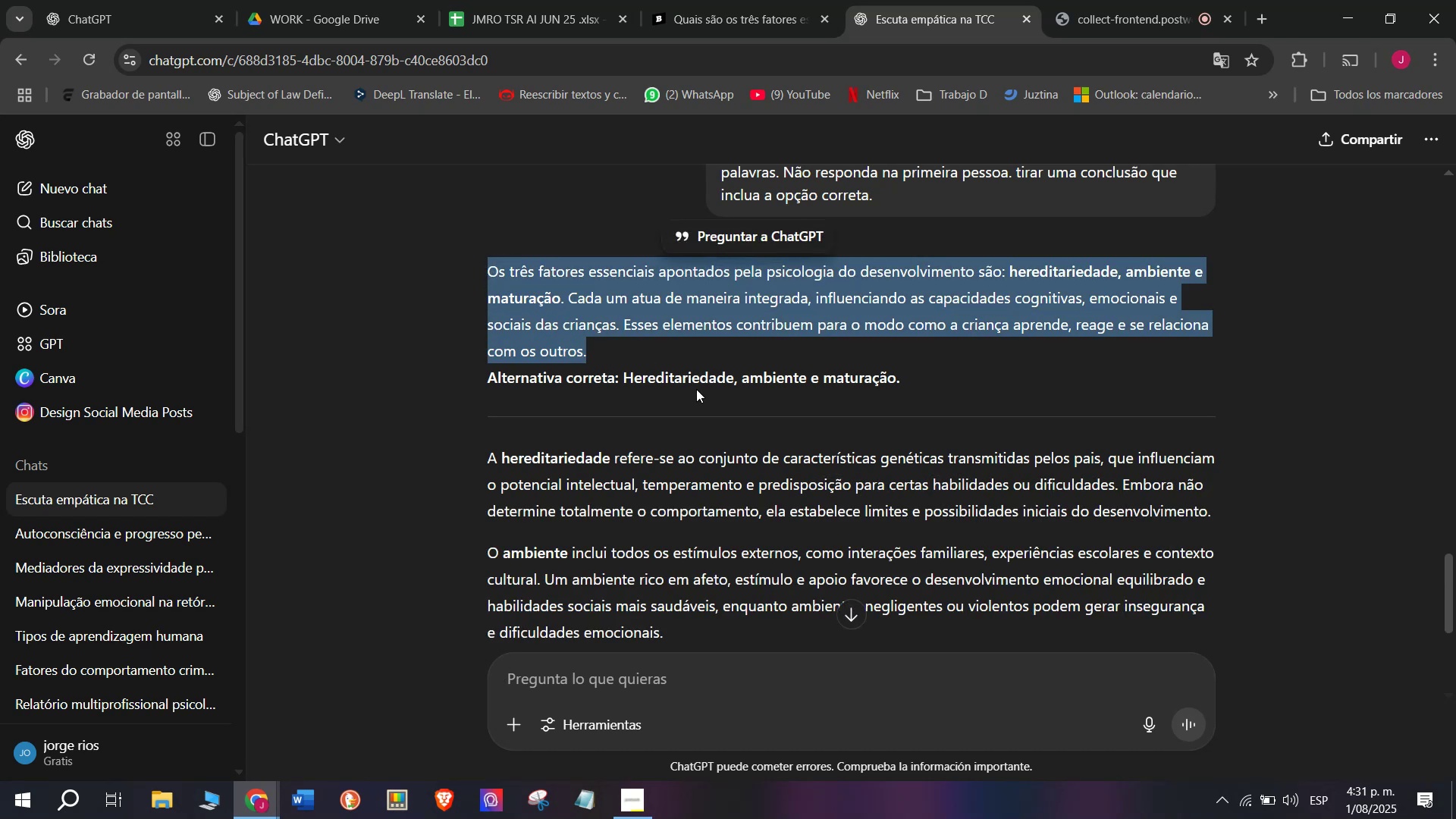 
scroll: coordinate [697, 389], scroll_direction: down, amount: 1.0
 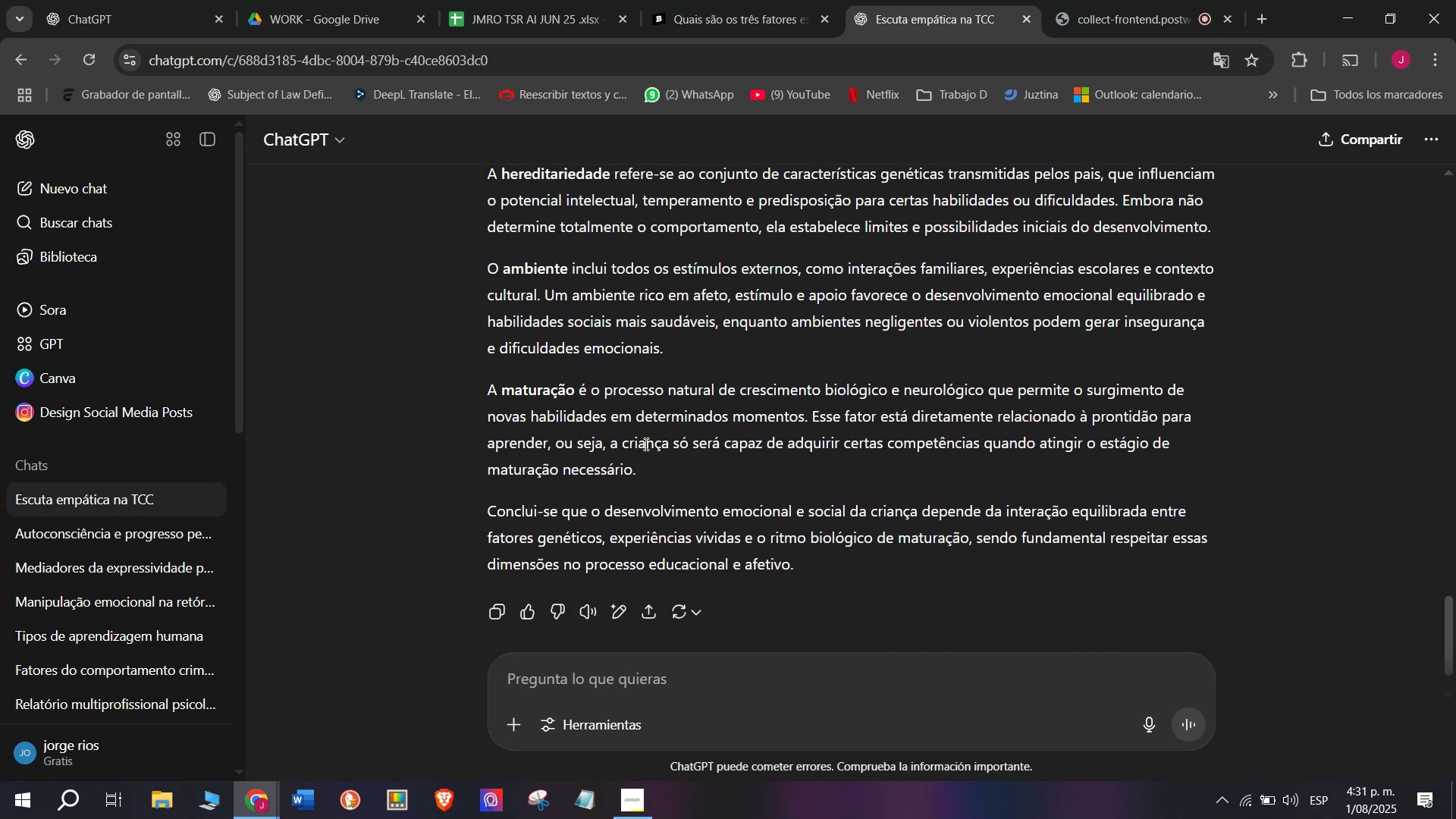 
left_click_drag(start_coordinate=[645, 466], to_coordinate=[476, 186])
 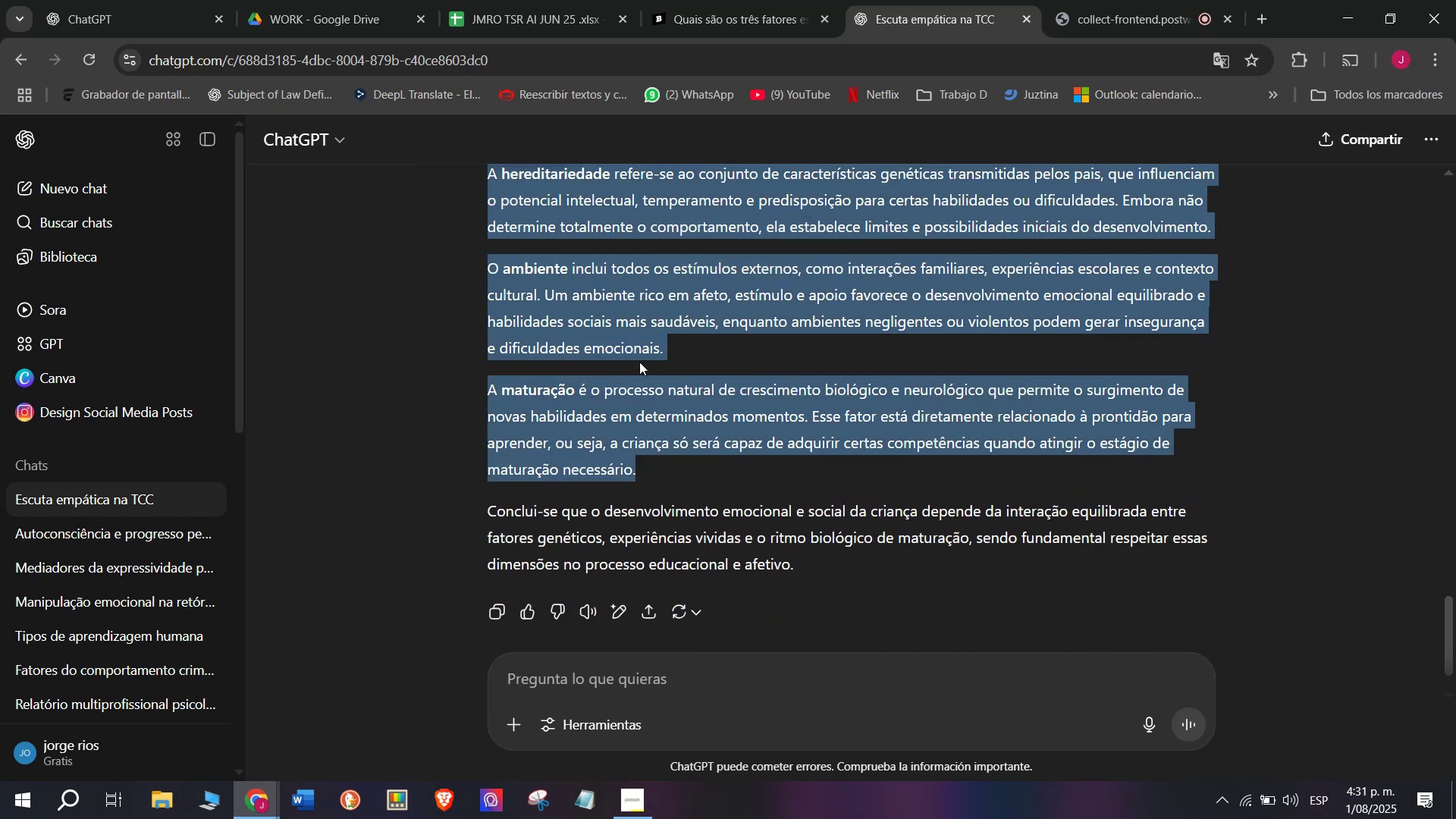 
scroll: coordinate [639, 361], scroll_direction: up, amount: 1.0
 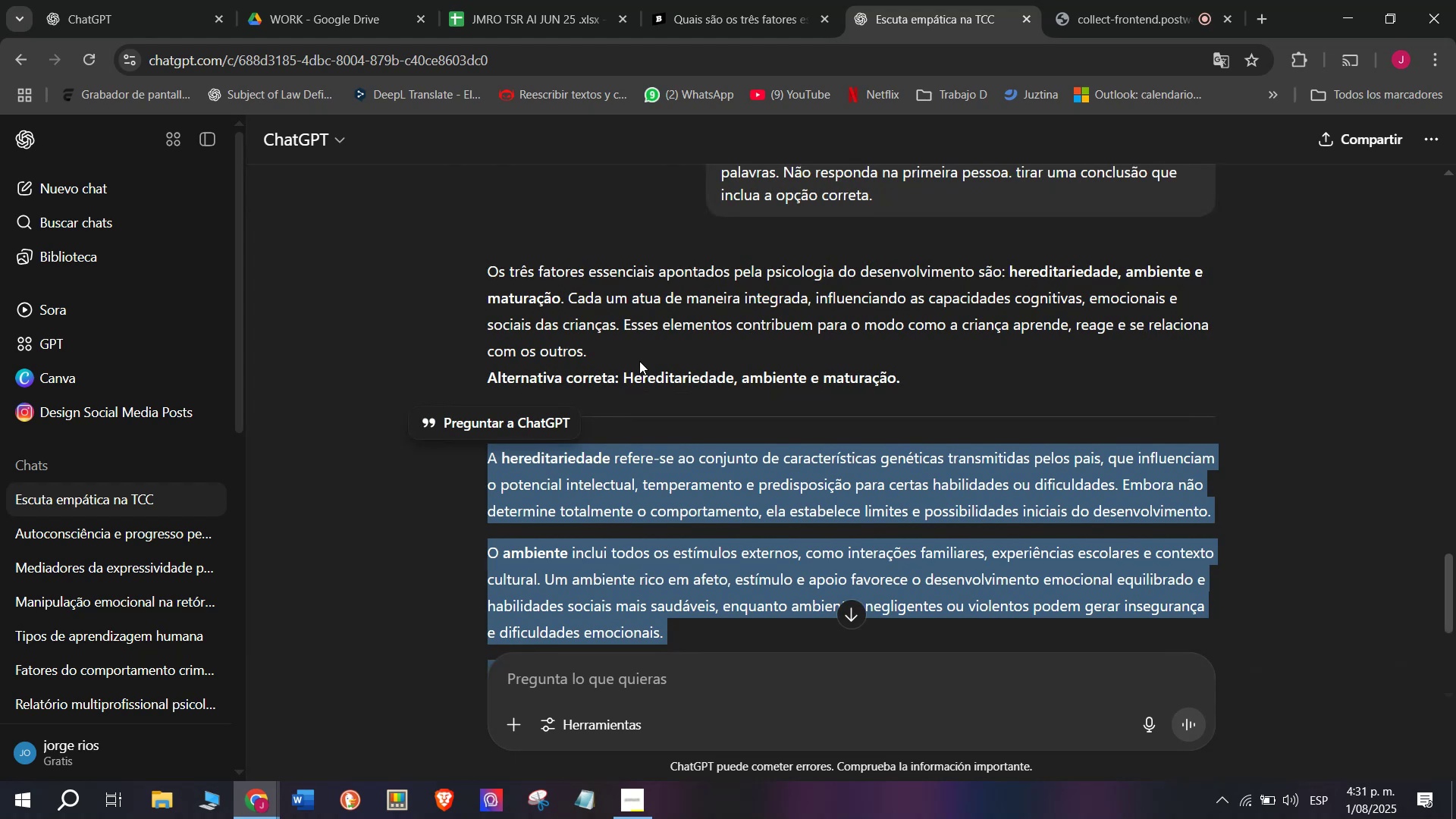 
key(Control+C)
 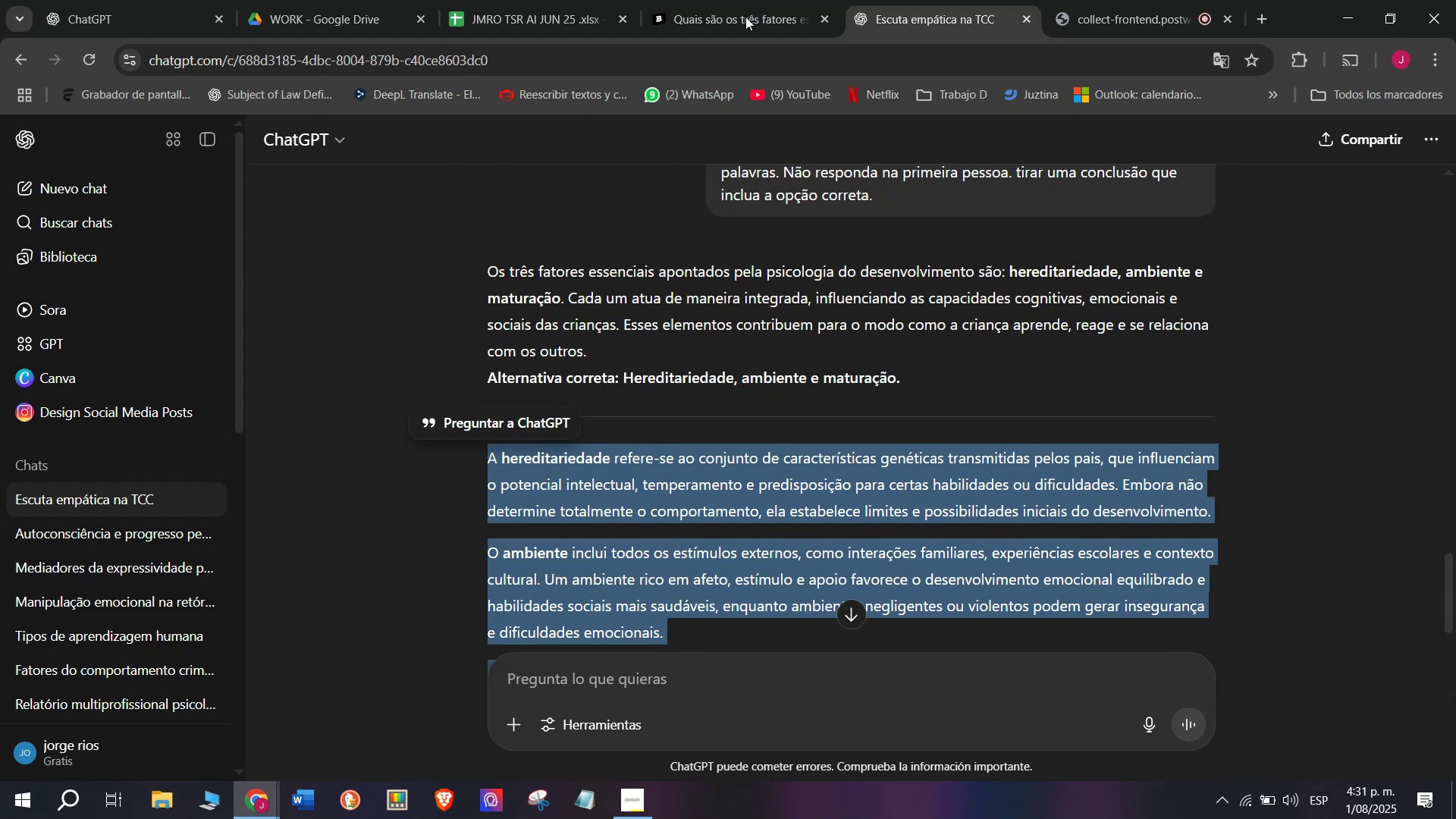 
left_click([731, 0])
 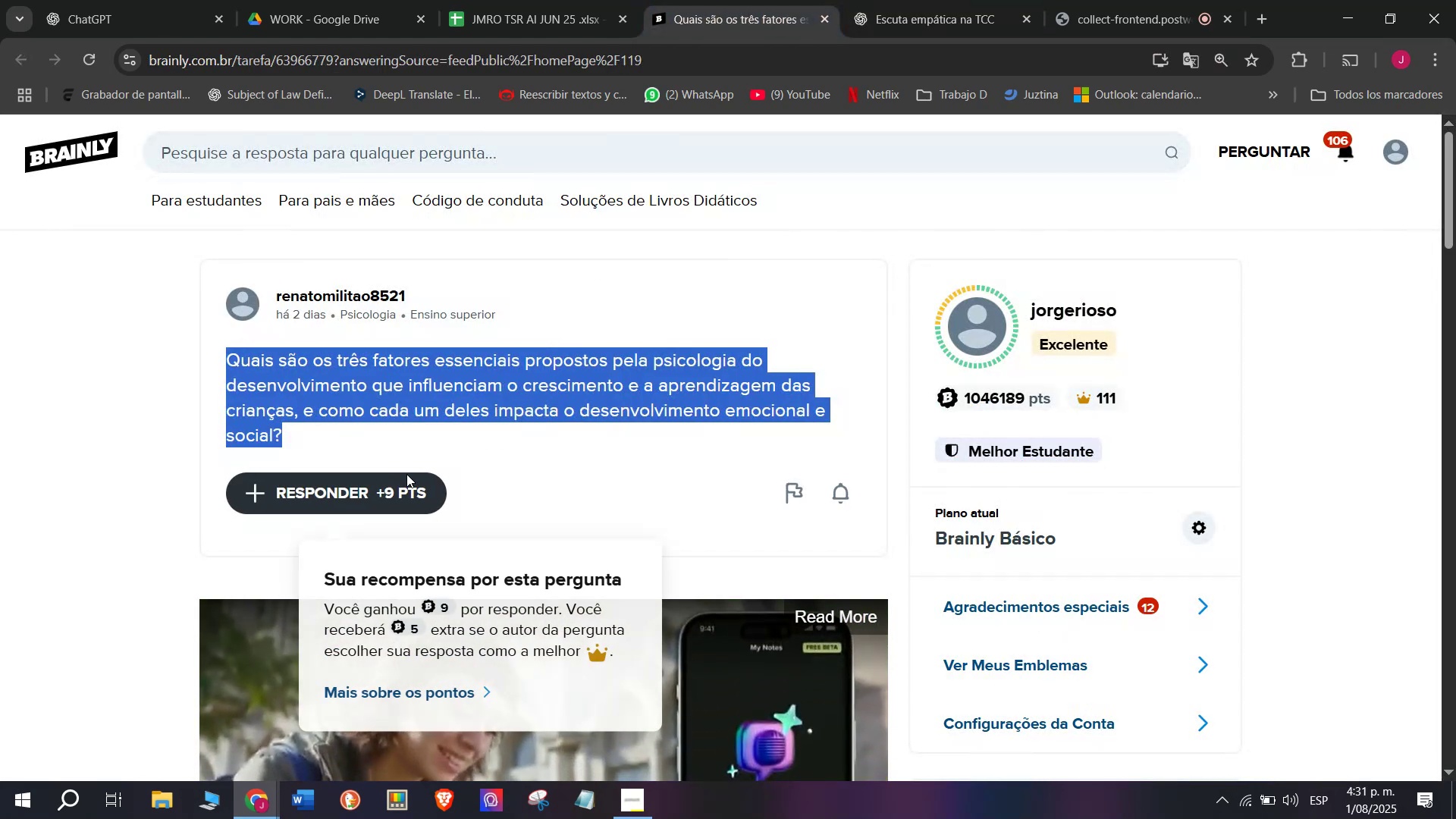 
left_click_drag(start_coordinate=[736, 438], to_coordinate=[533, 240])
 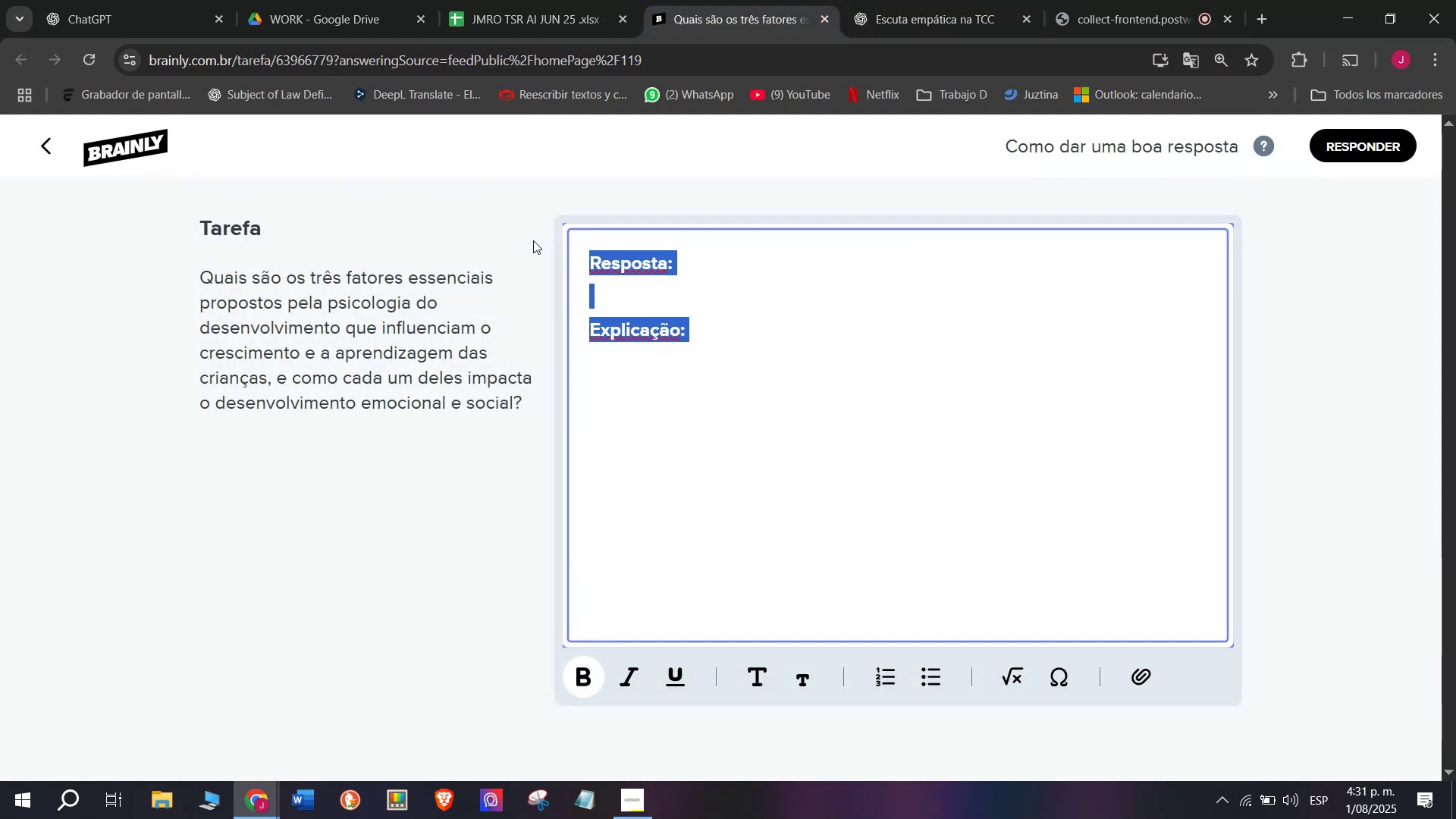 
key(Meta+MetaLeft)
 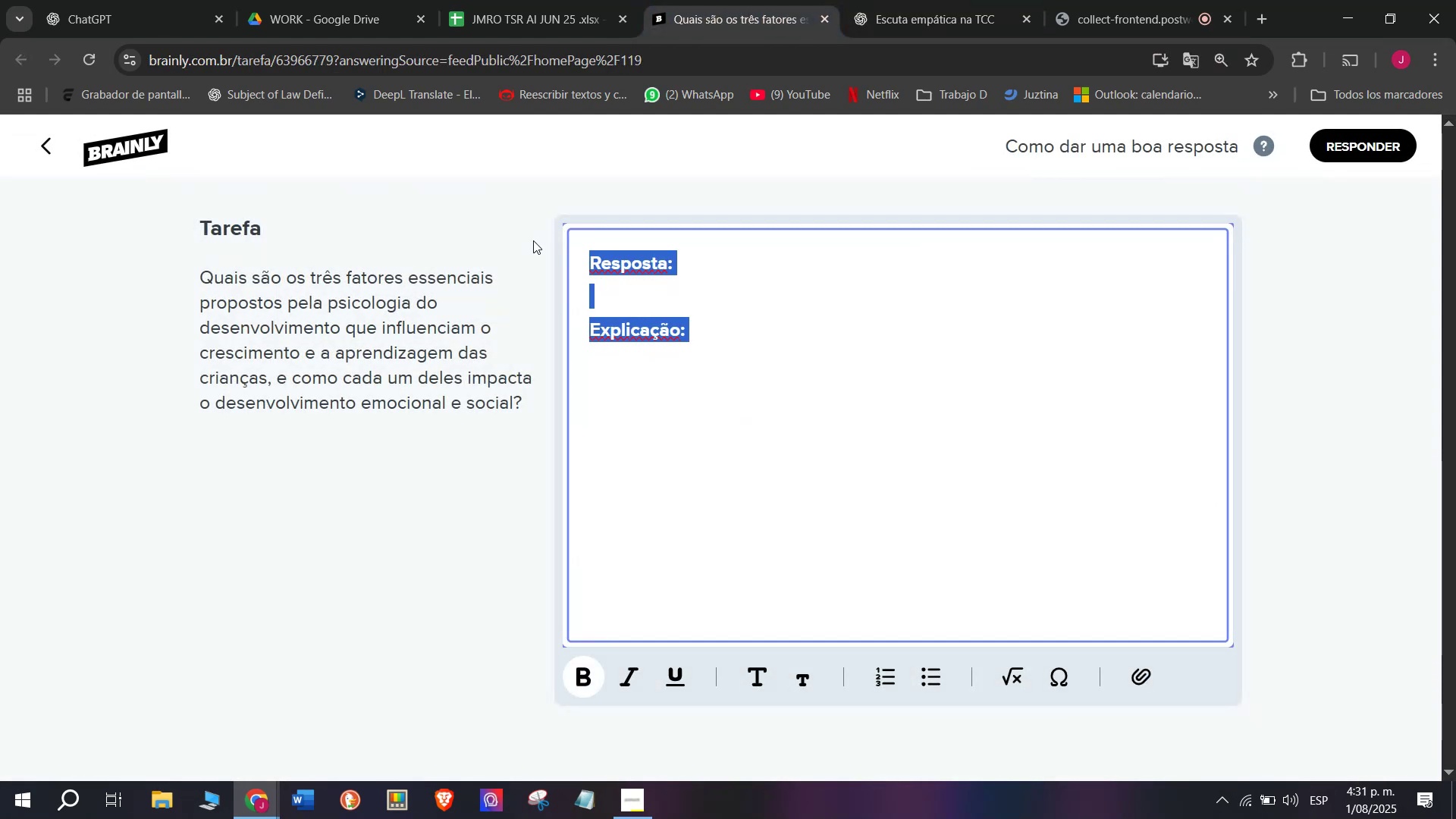 
key(Meta+V)
 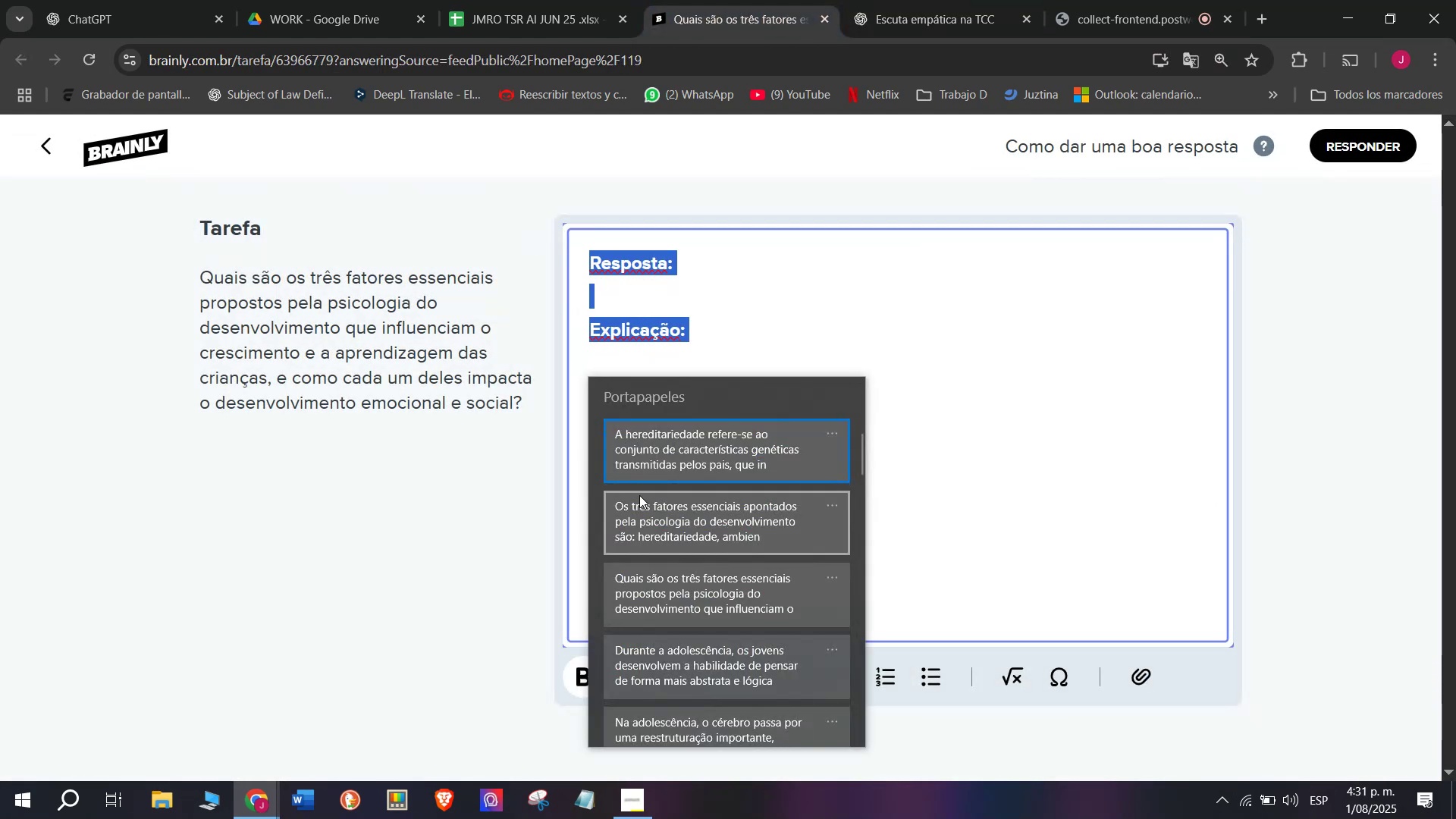 
left_click([640, 510])
 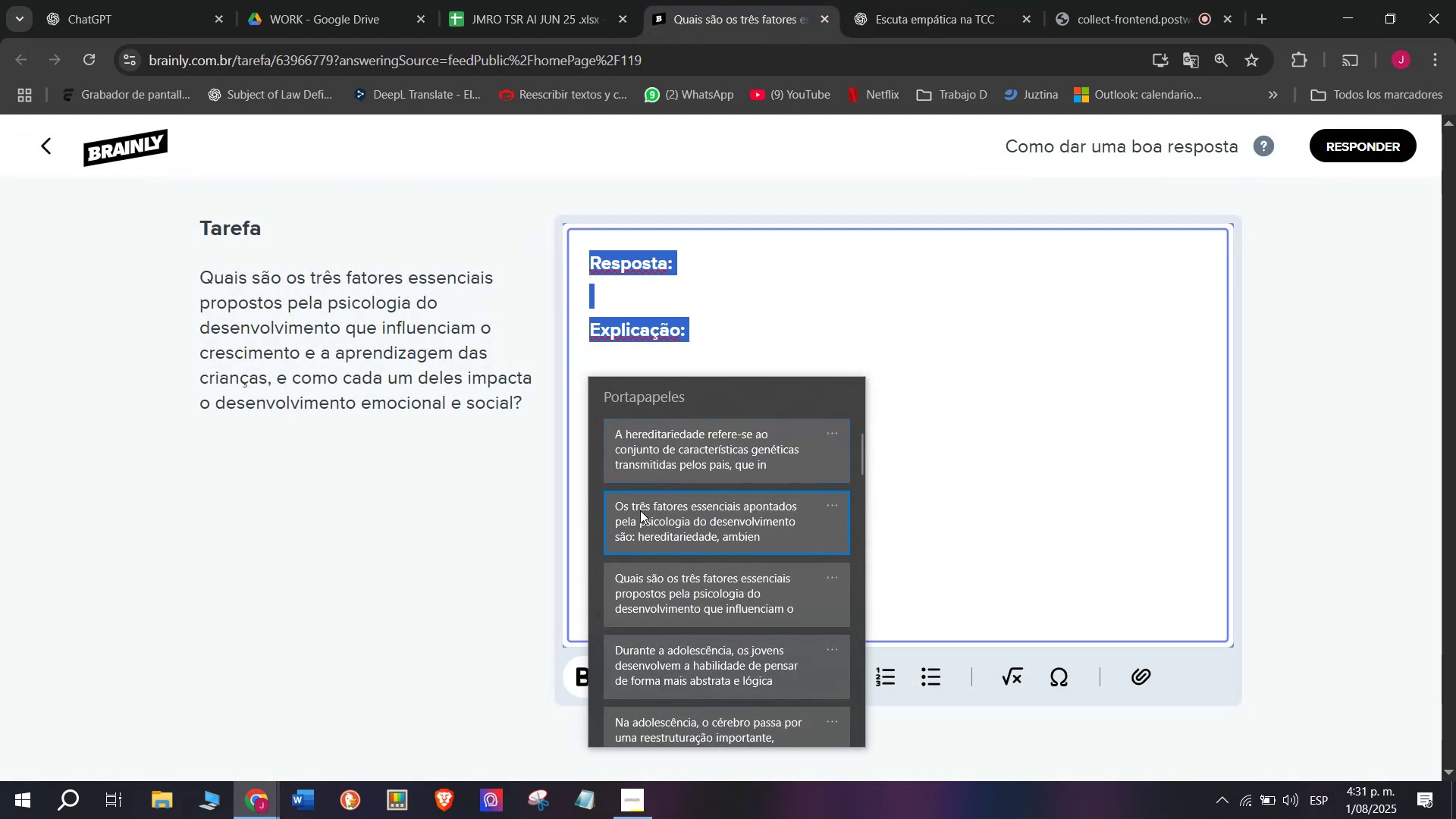 
key(Control+ControlLeft)
 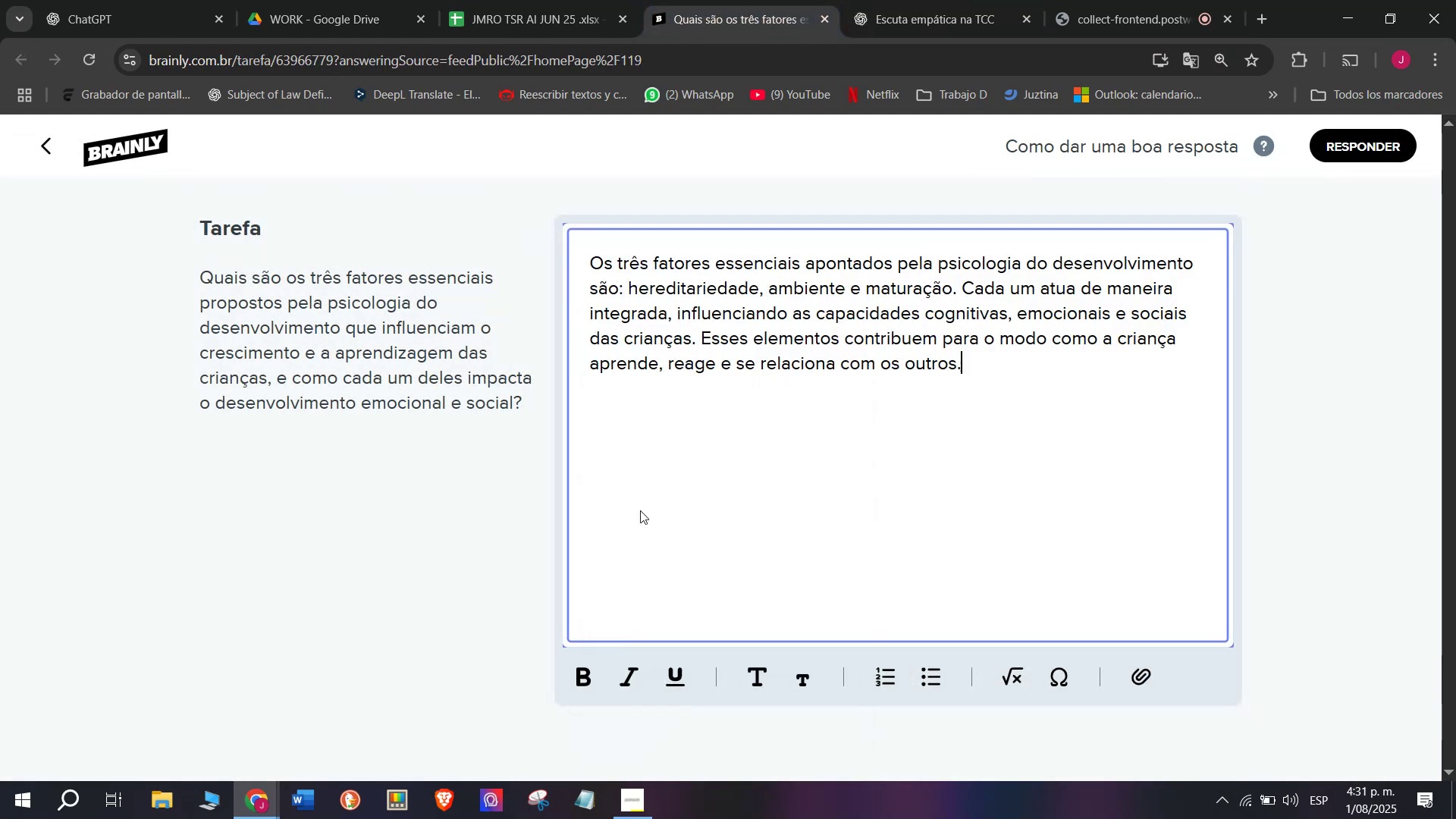 
key(Control+V)
 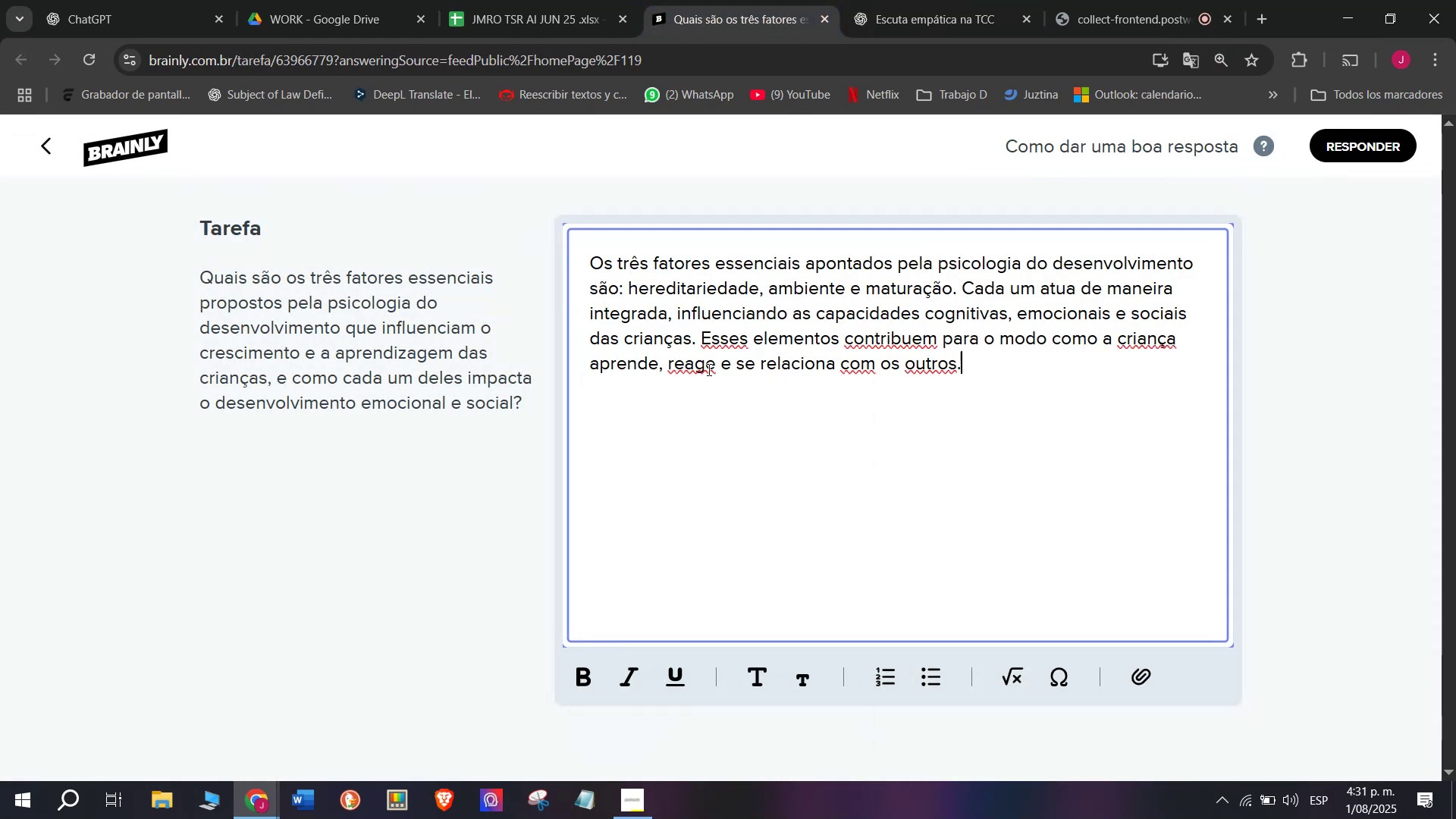 
left_click_drag(start_coordinate=[702, 338], to_coordinate=[1028, 401])
 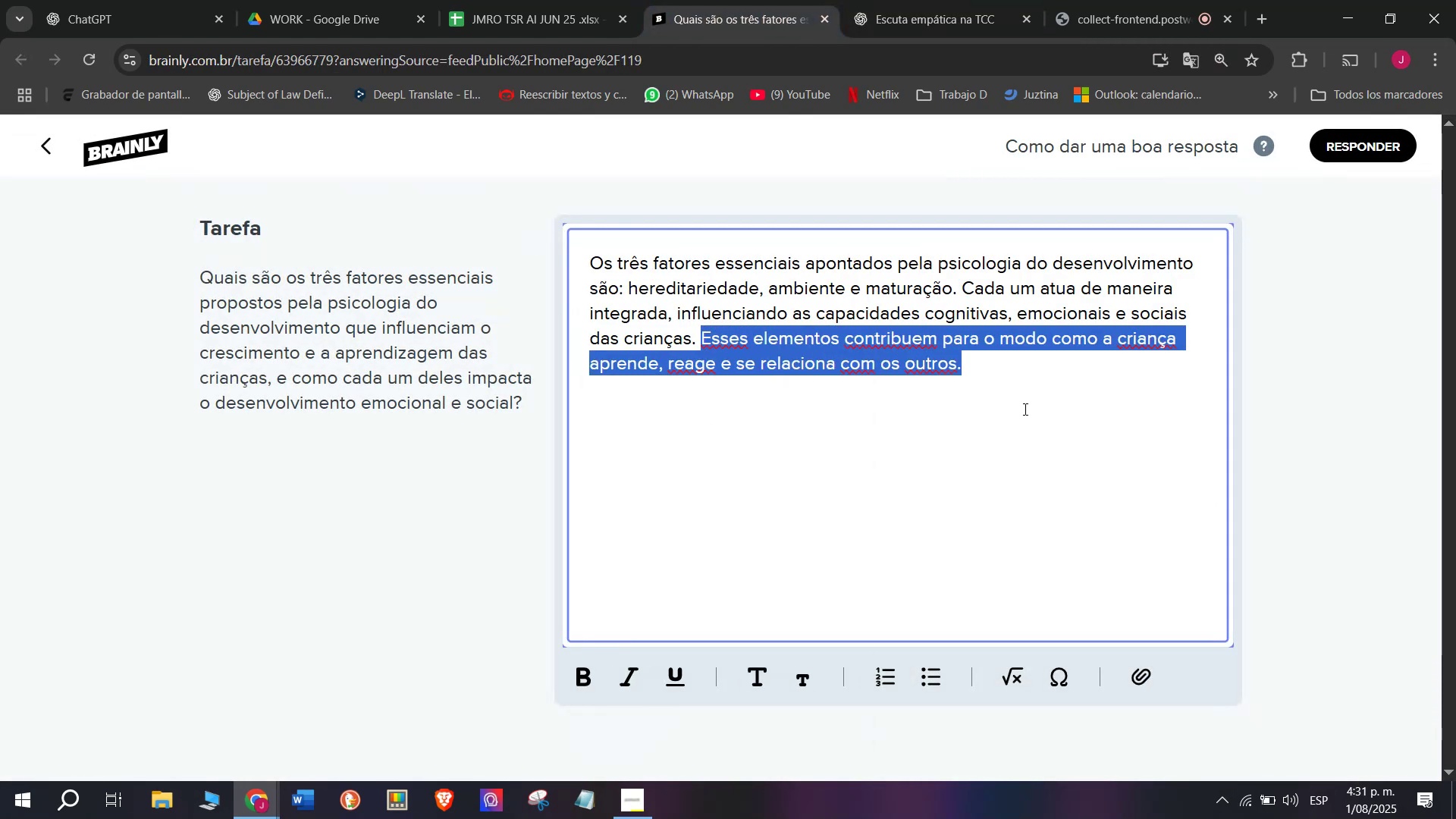 
key(Backspace)
 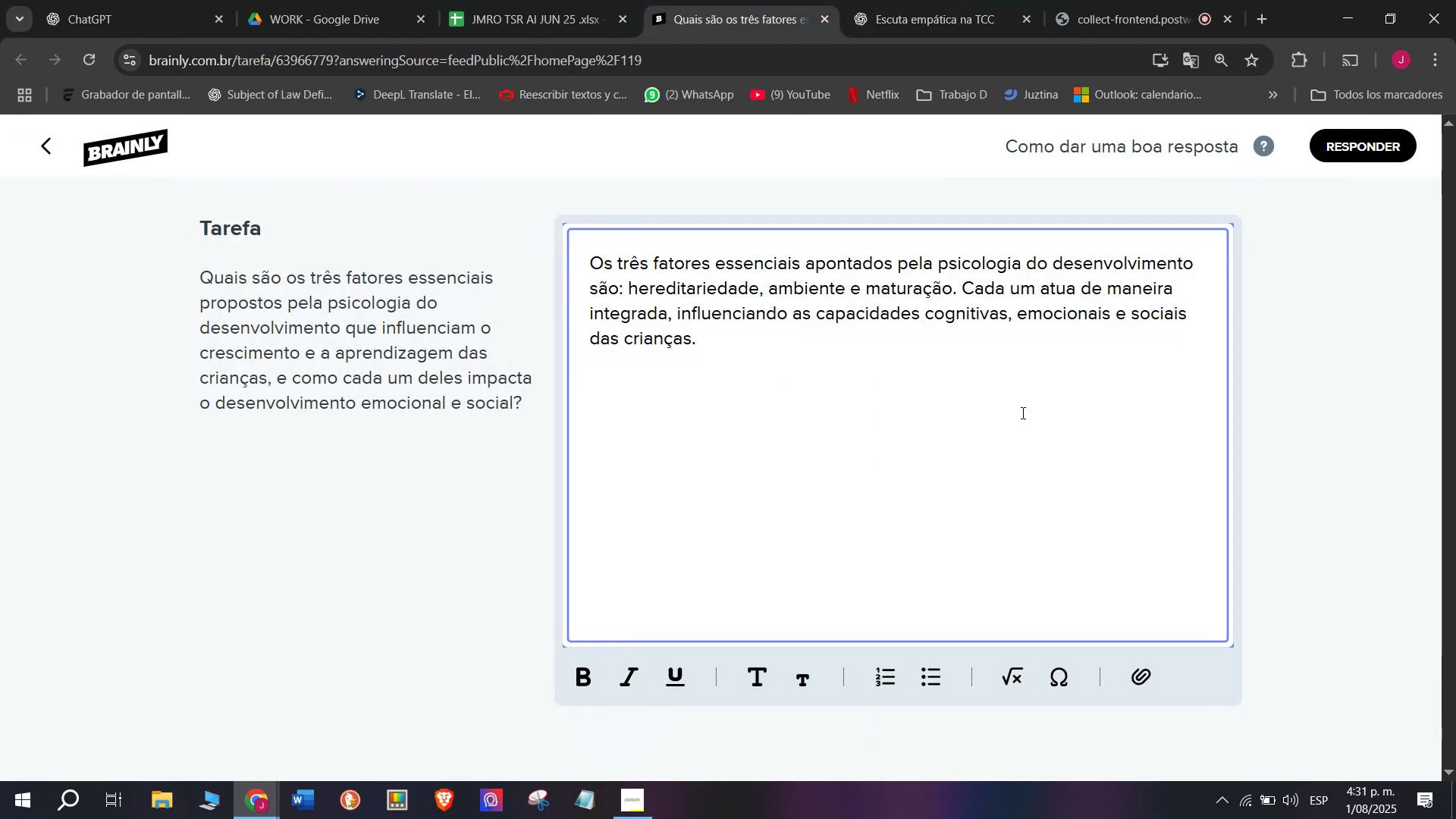 
key(Enter)
 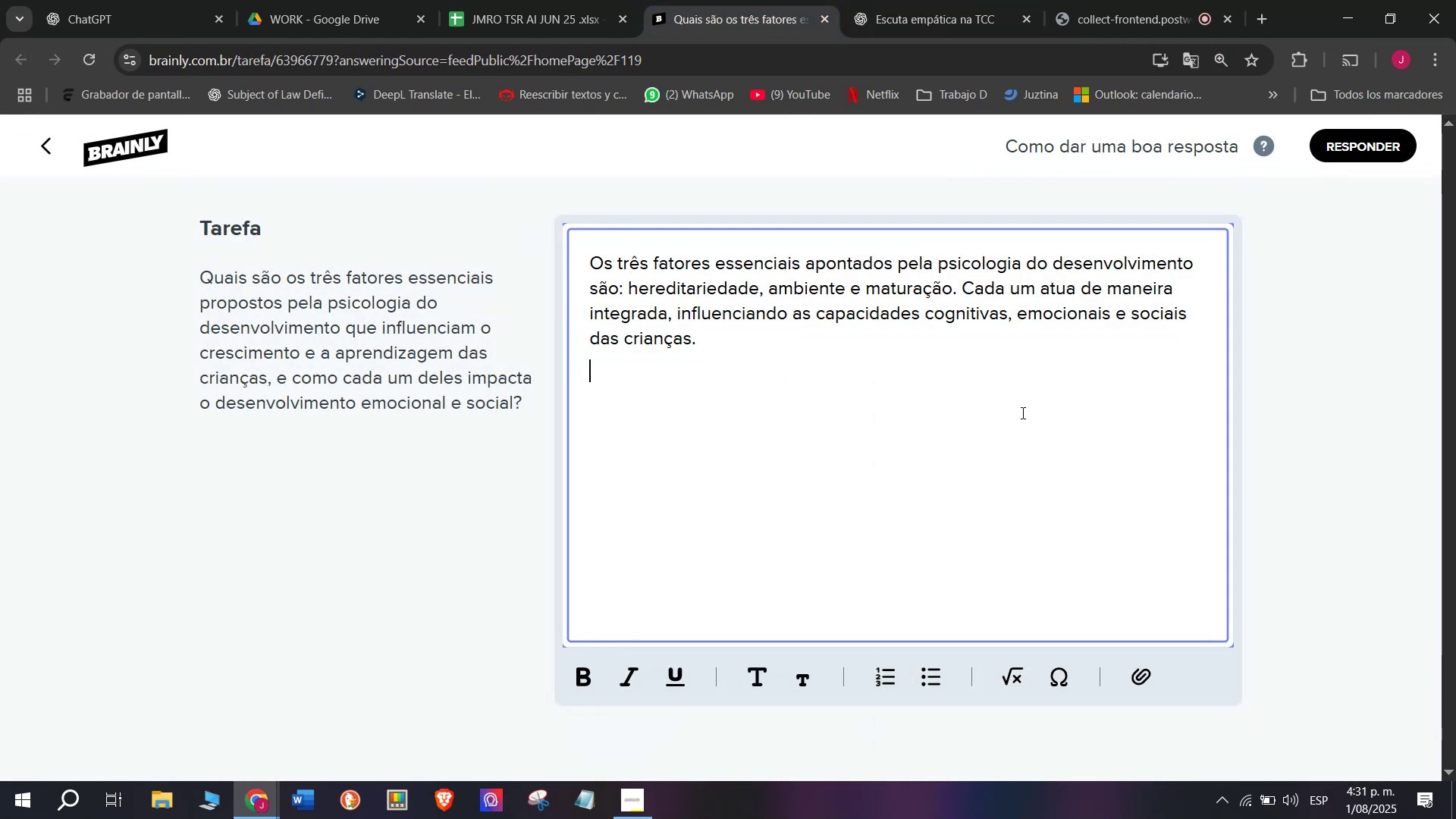 
key(Enter)
 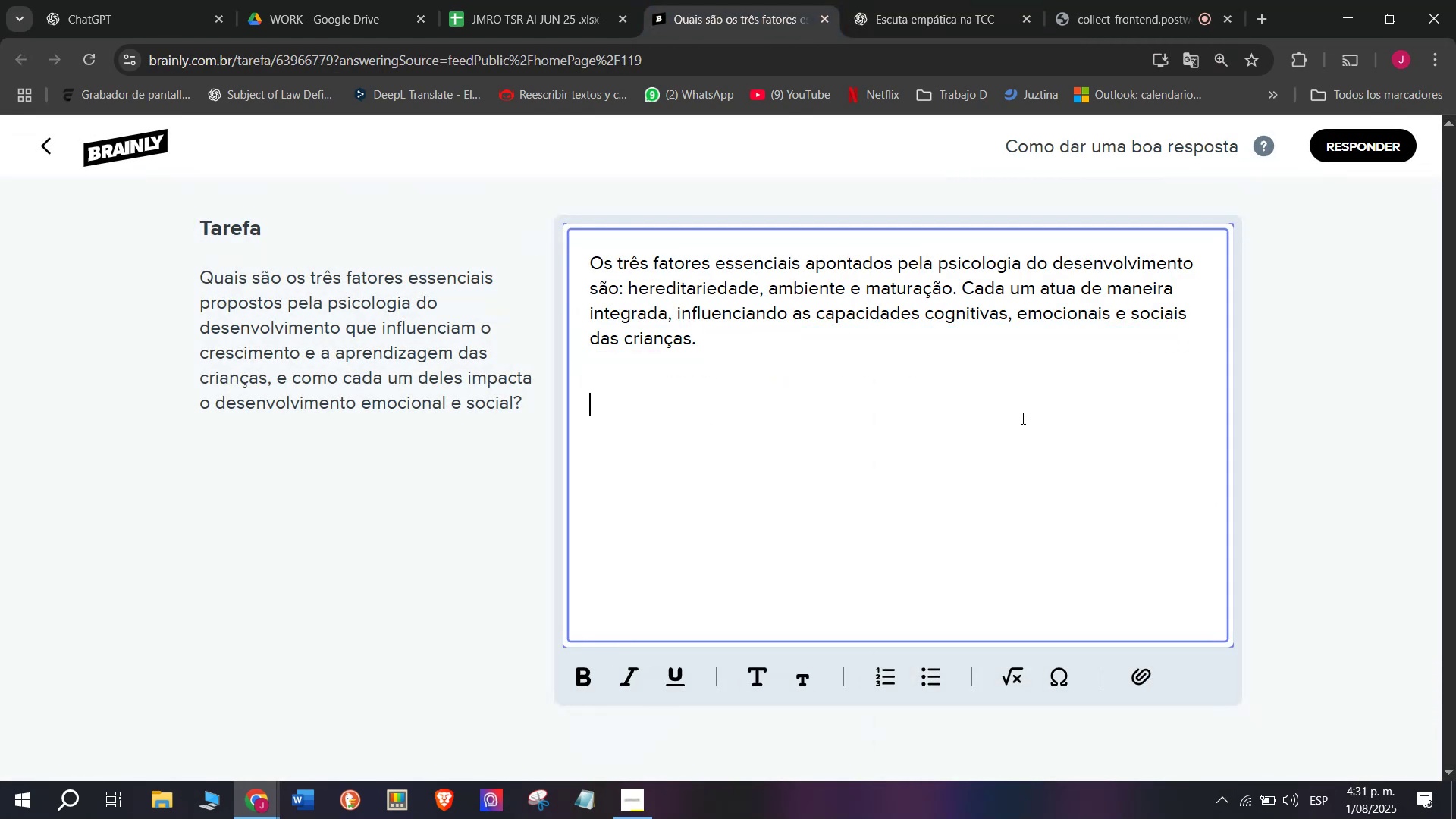 
key(Meta+MetaLeft)
 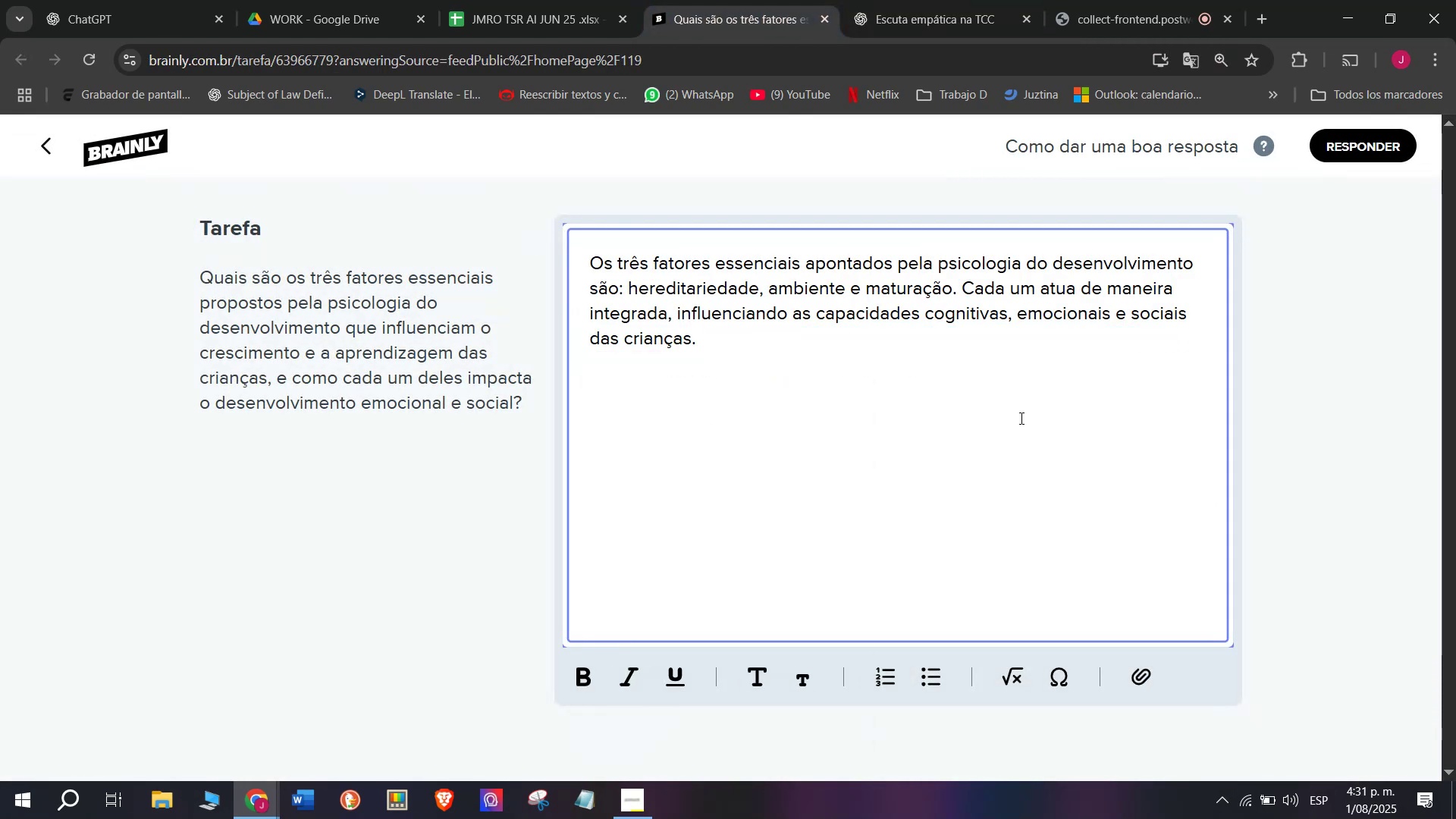 
key(Meta+V)
 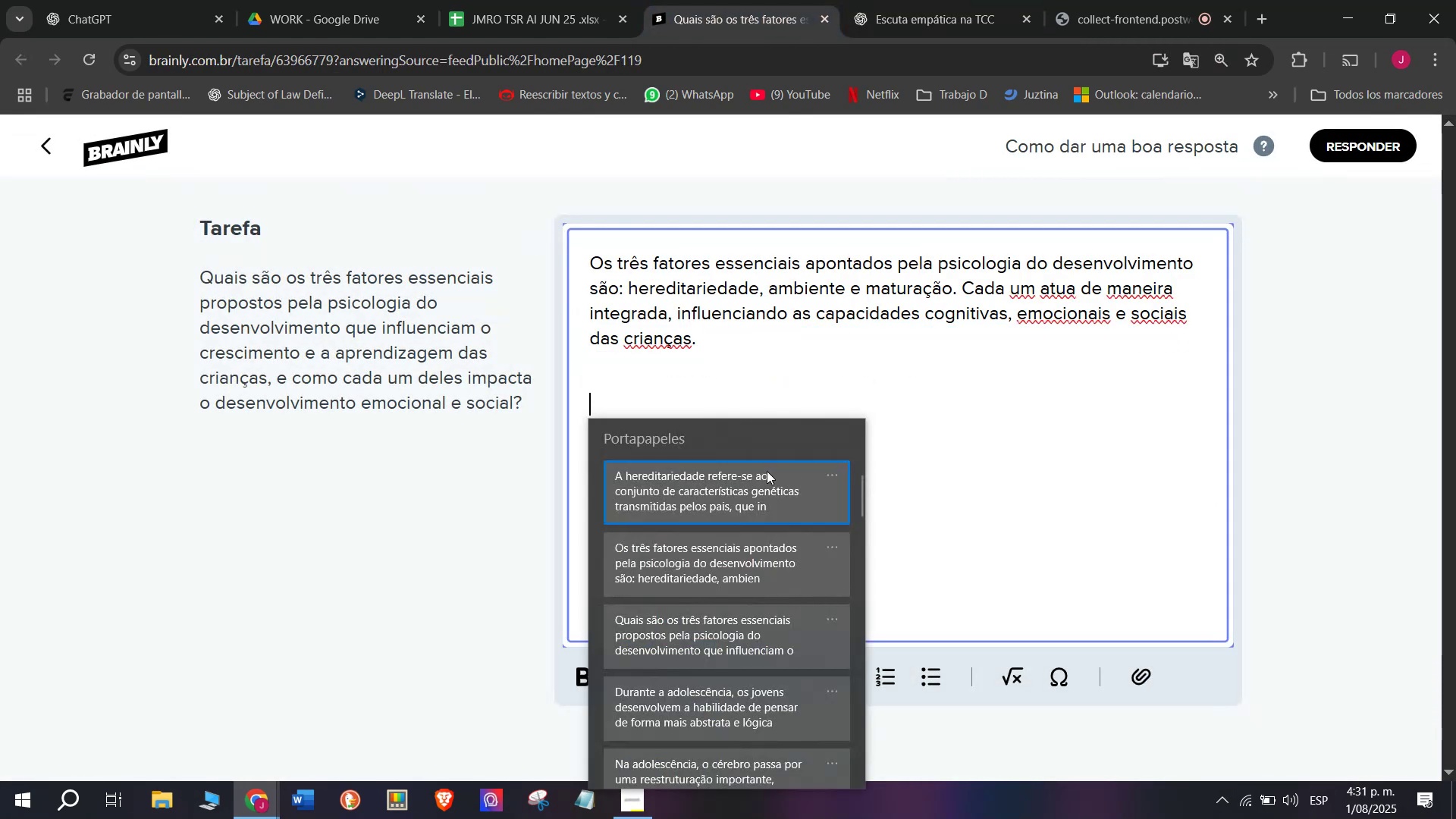 
left_click([758, 474])
 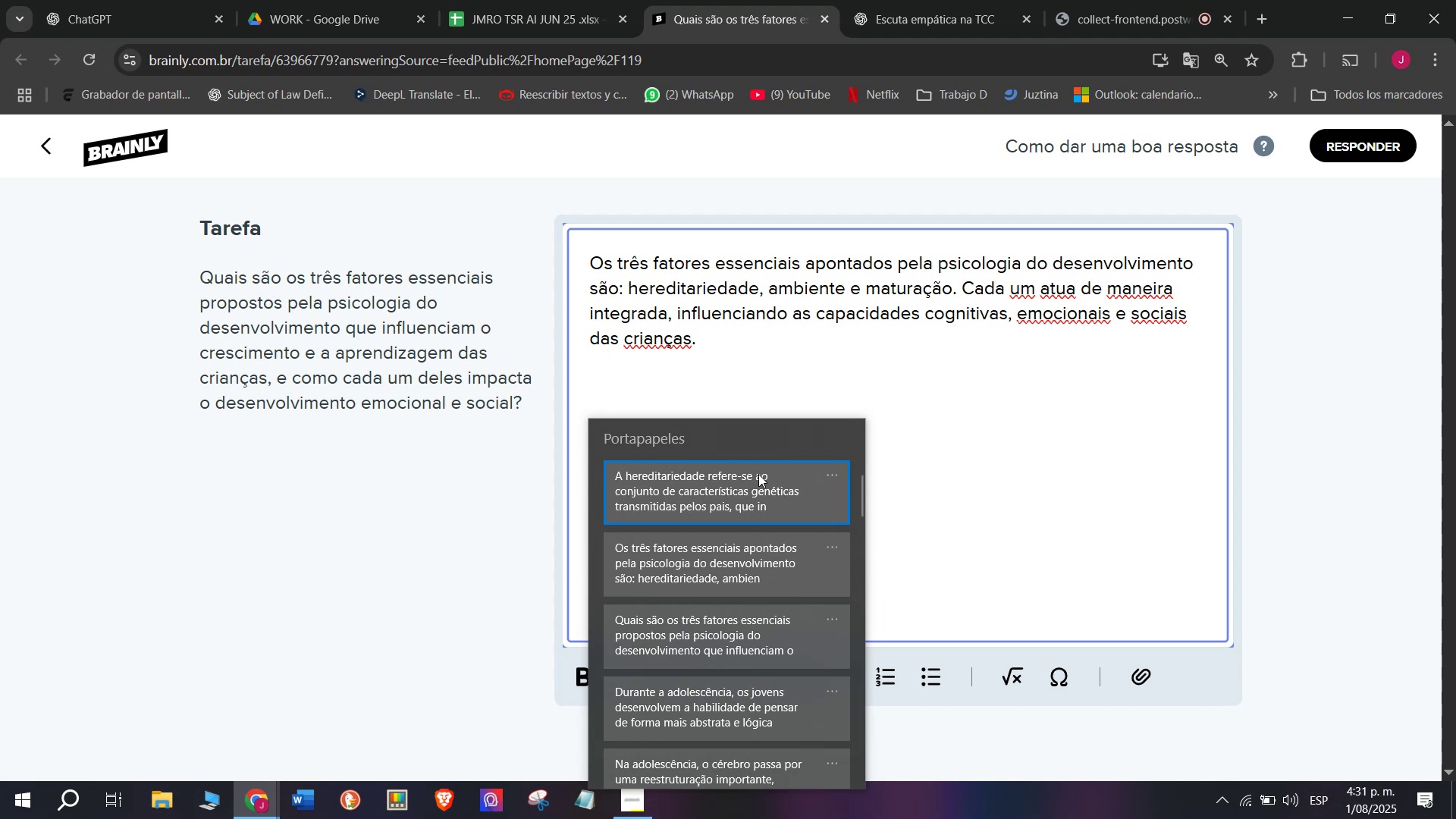 
key(Control+ControlLeft)
 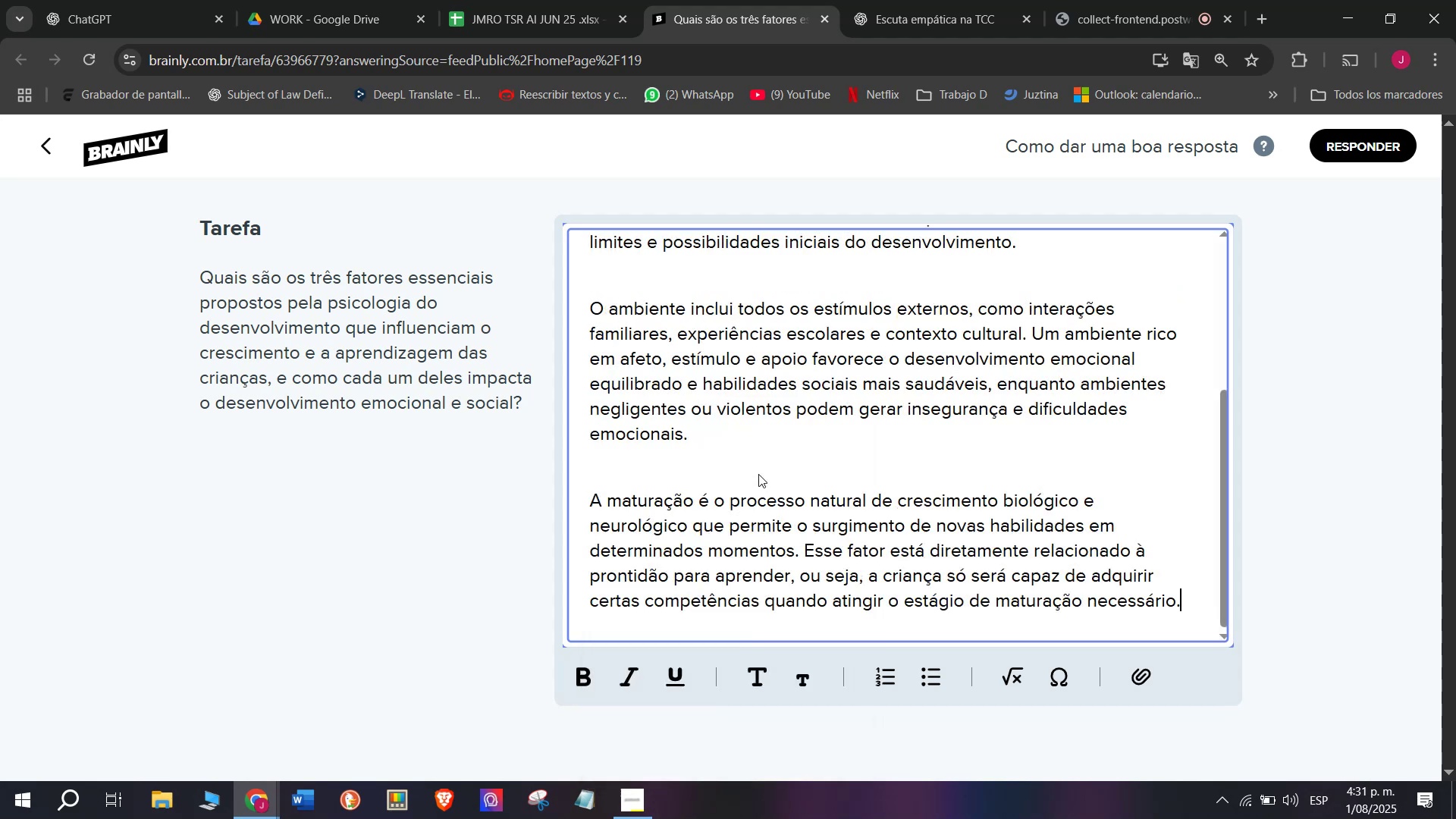 
key(Control+V)
 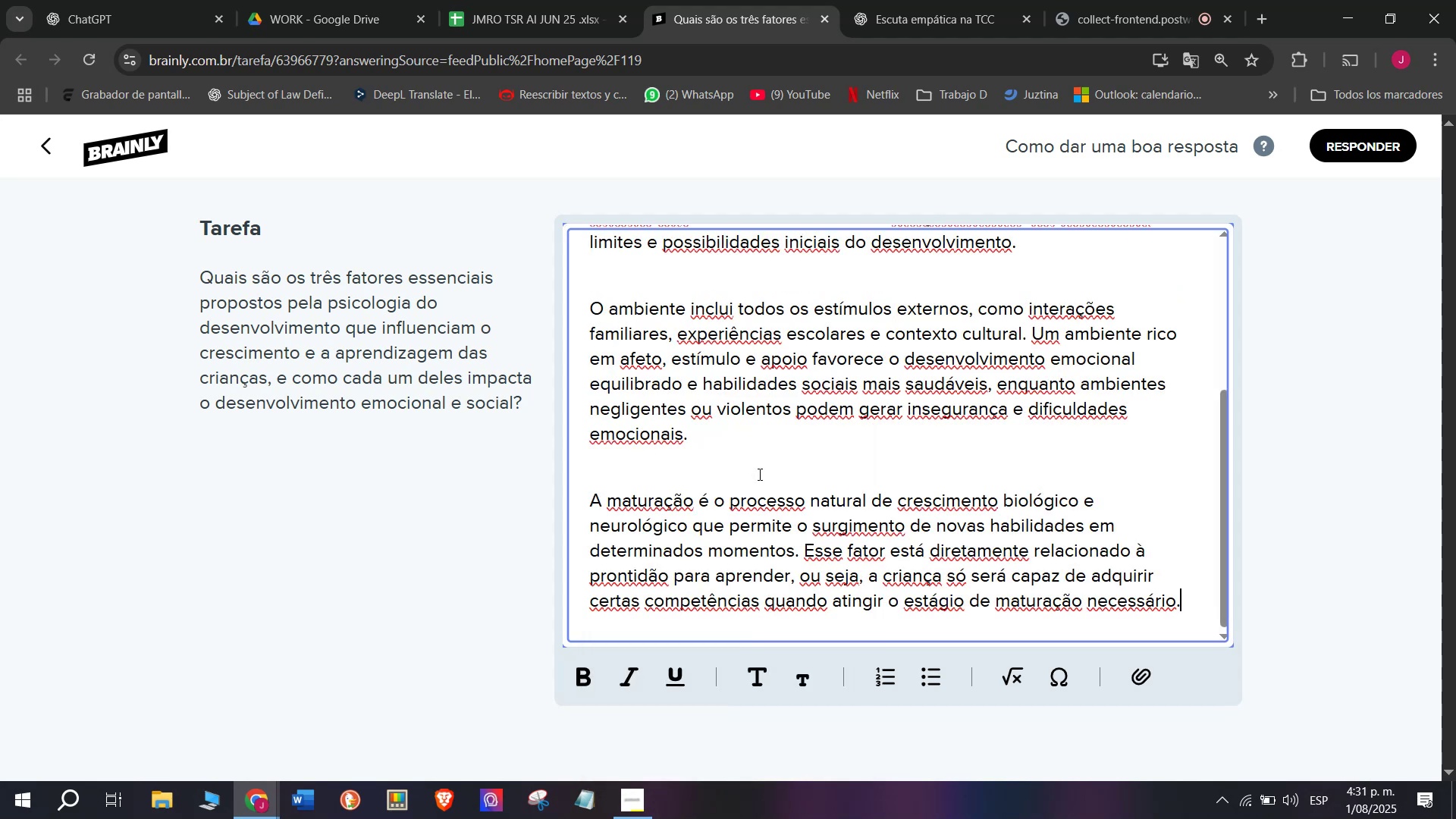 
scroll: coordinate [758, 474], scroll_direction: up, amount: 1.0
 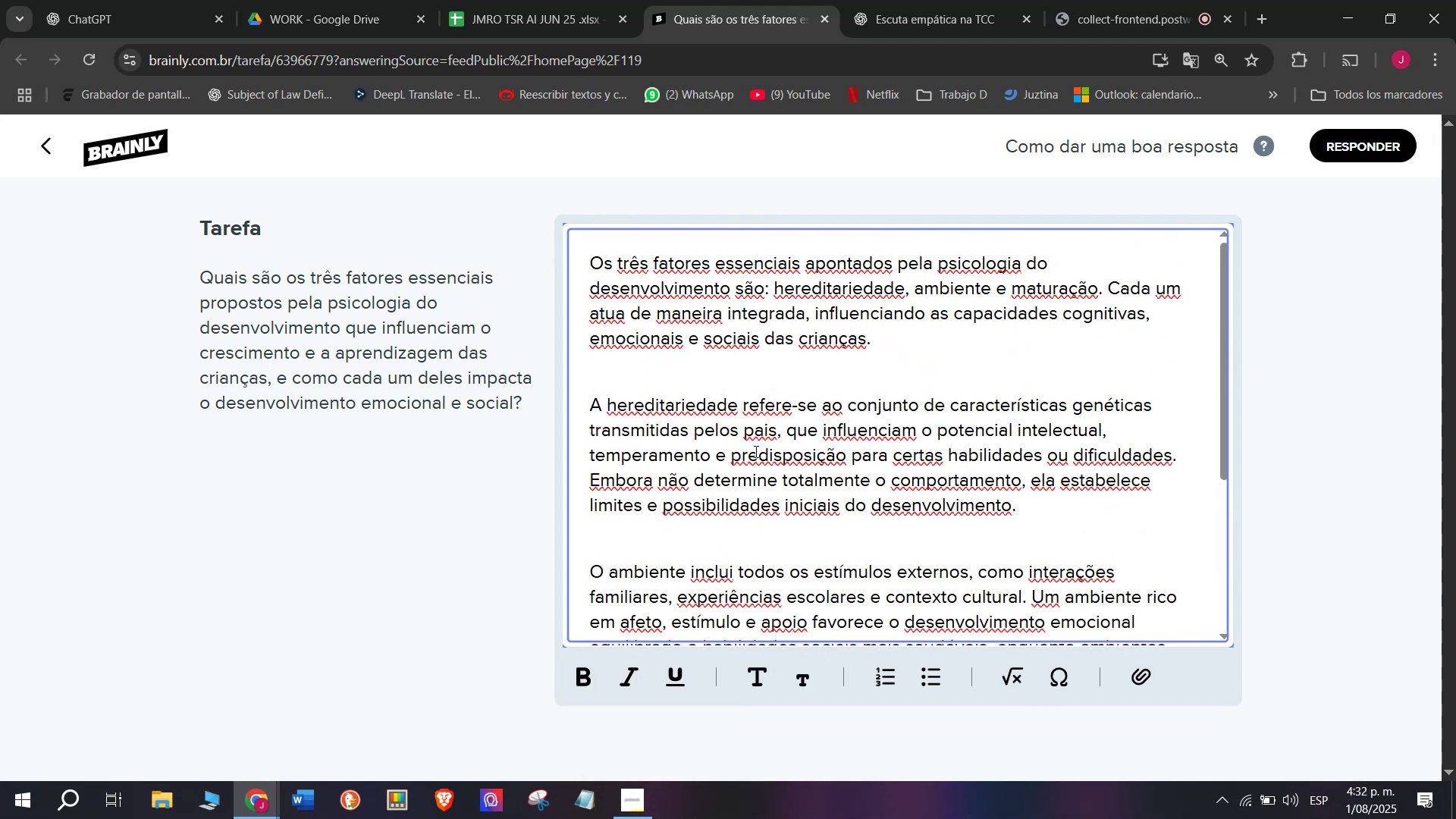 
wait(7.48)
 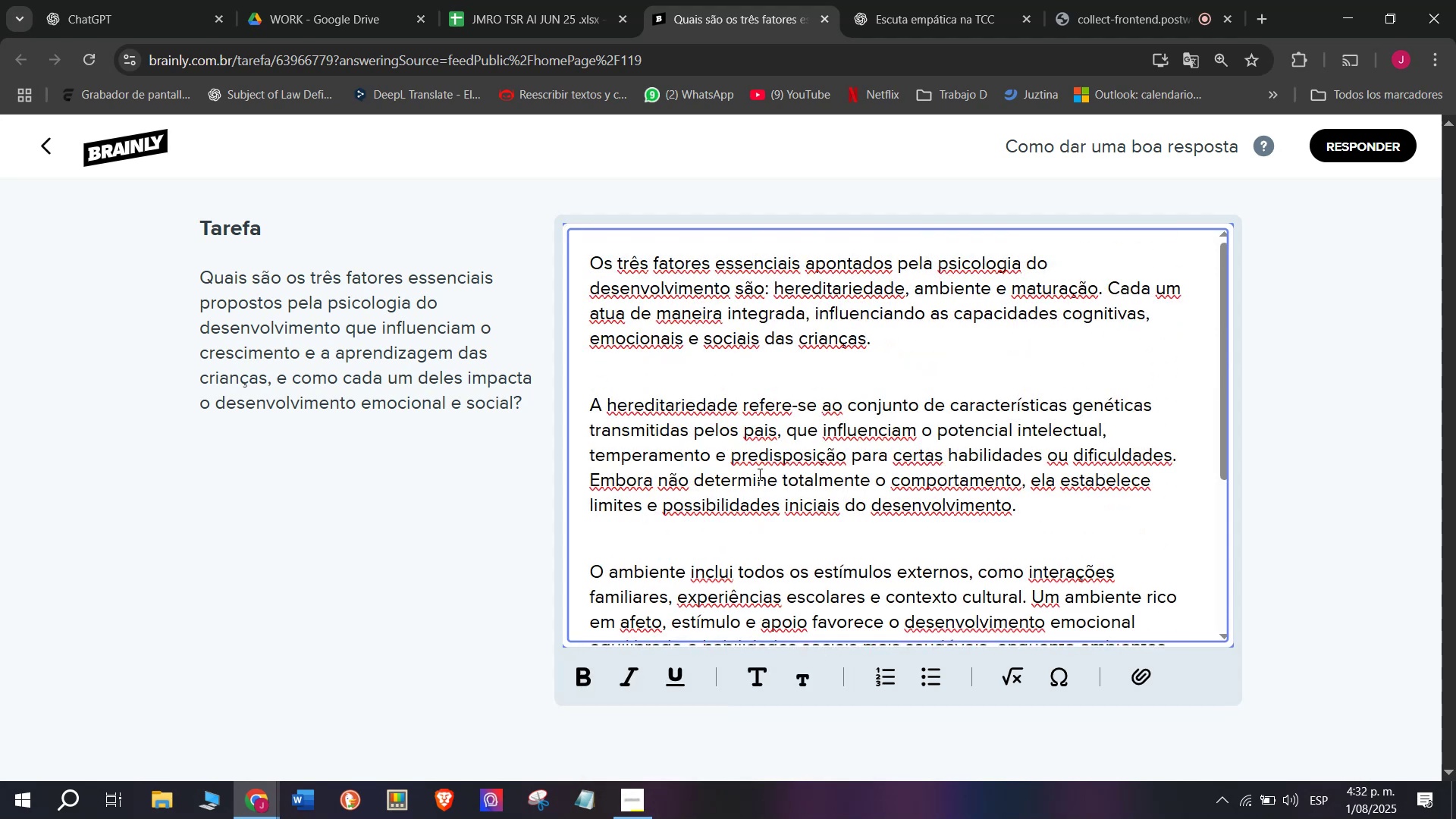 
scroll: coordinate [755, 452], scroll_direction: down, amount: 5.0
 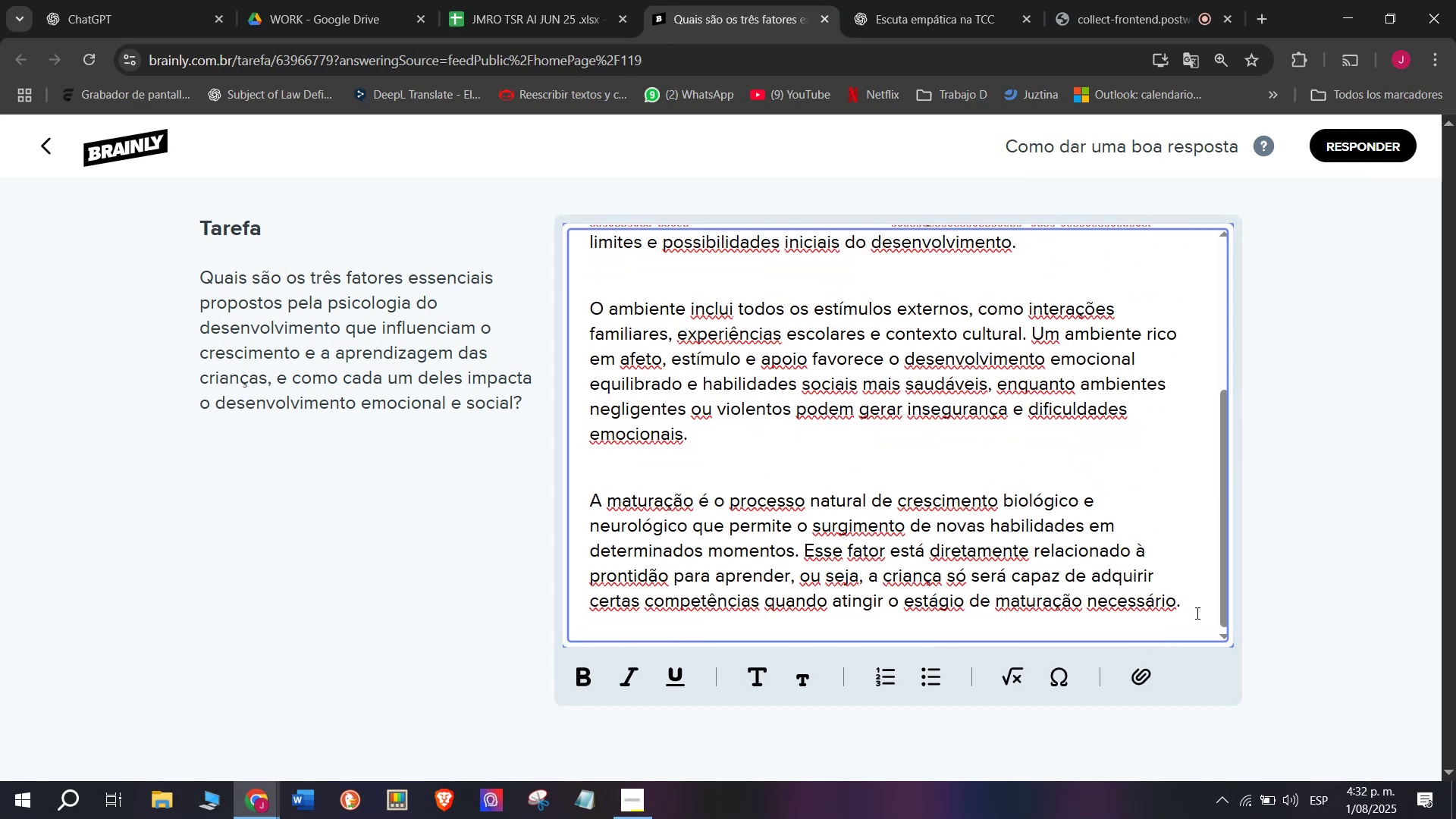 
left_click_drag(start_coordinate=[1193, 607], to_coordinate=[476, 181])
 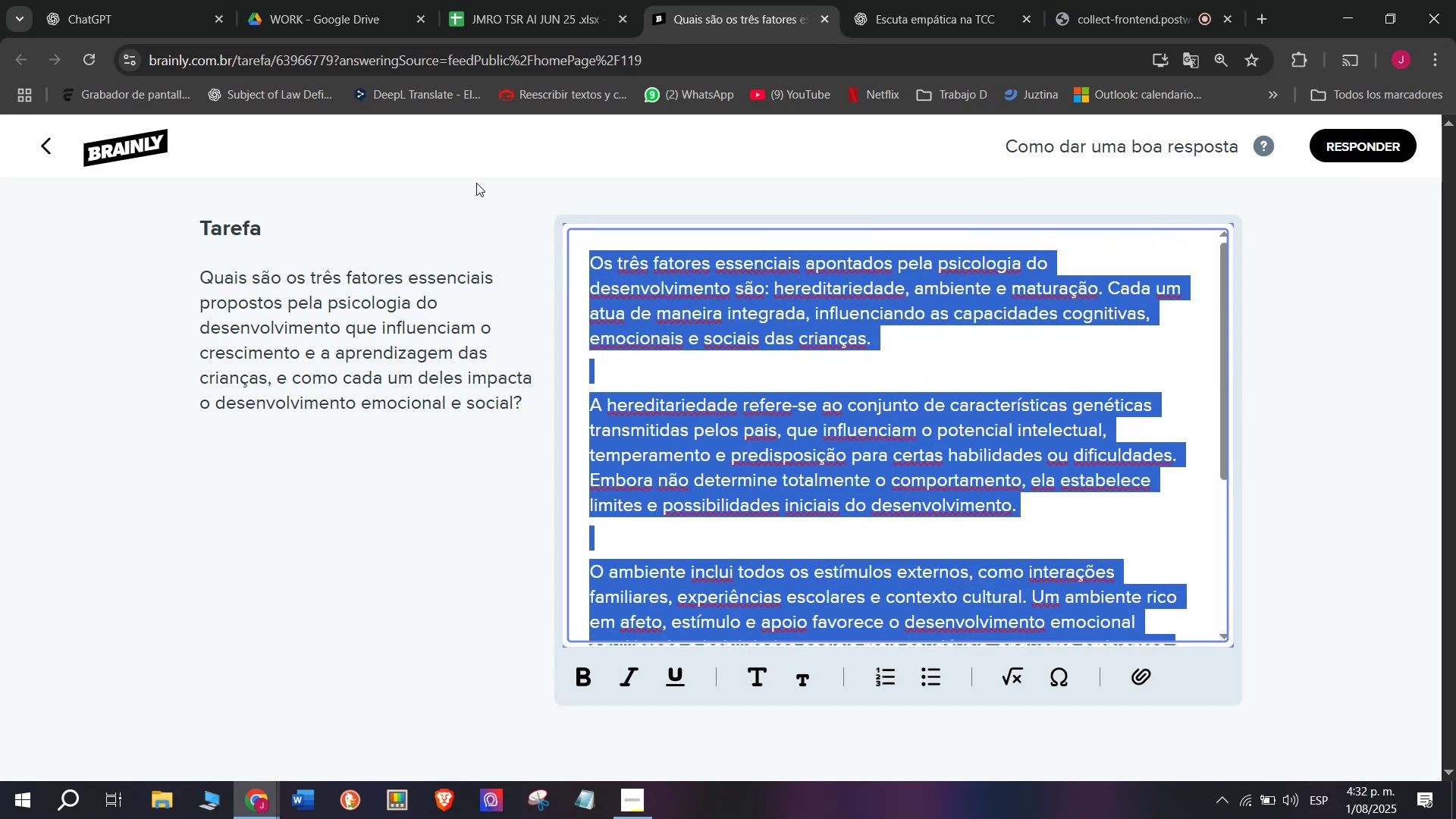 
key(Control+C)
 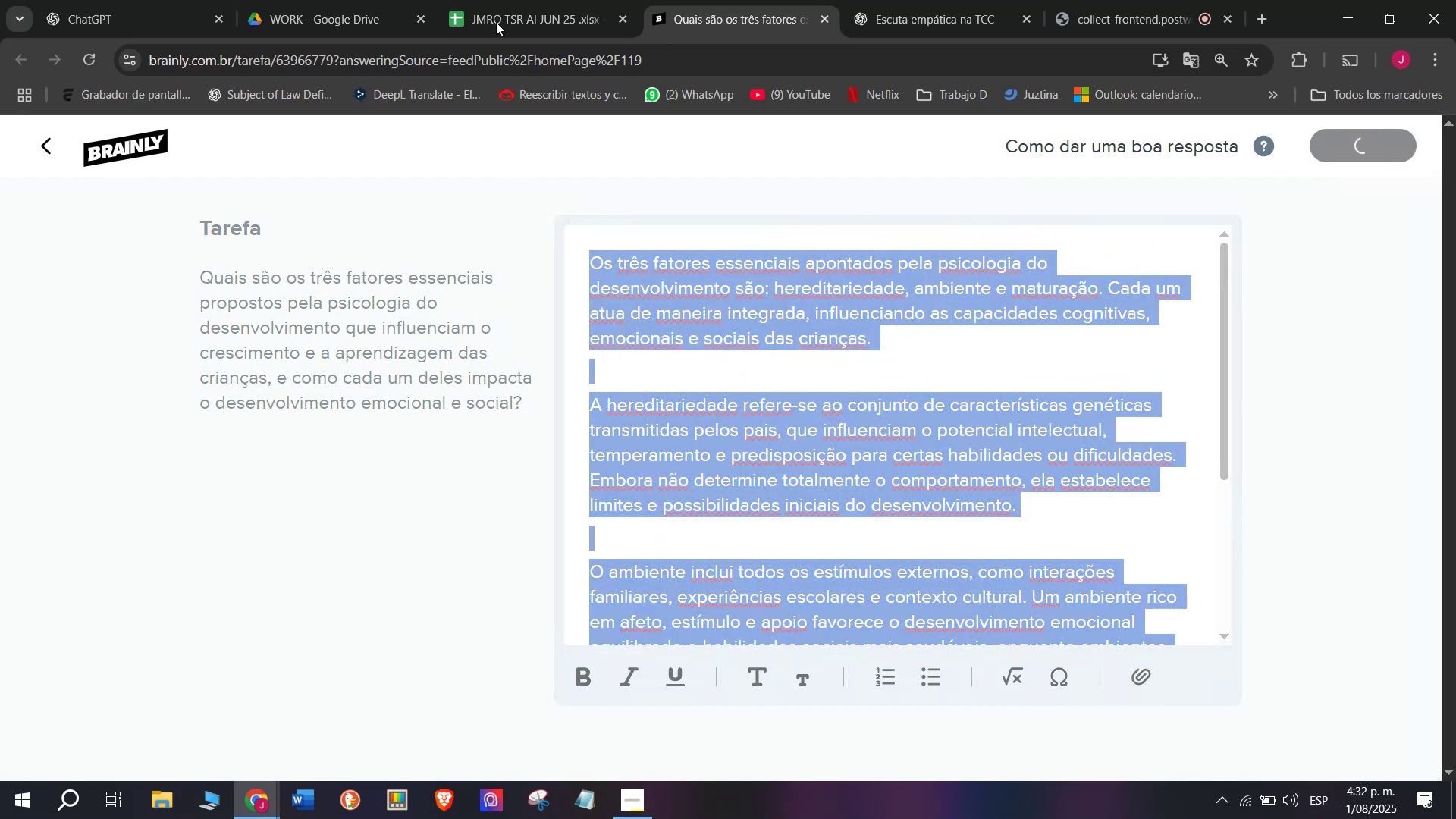 
left_click([518, 0])
 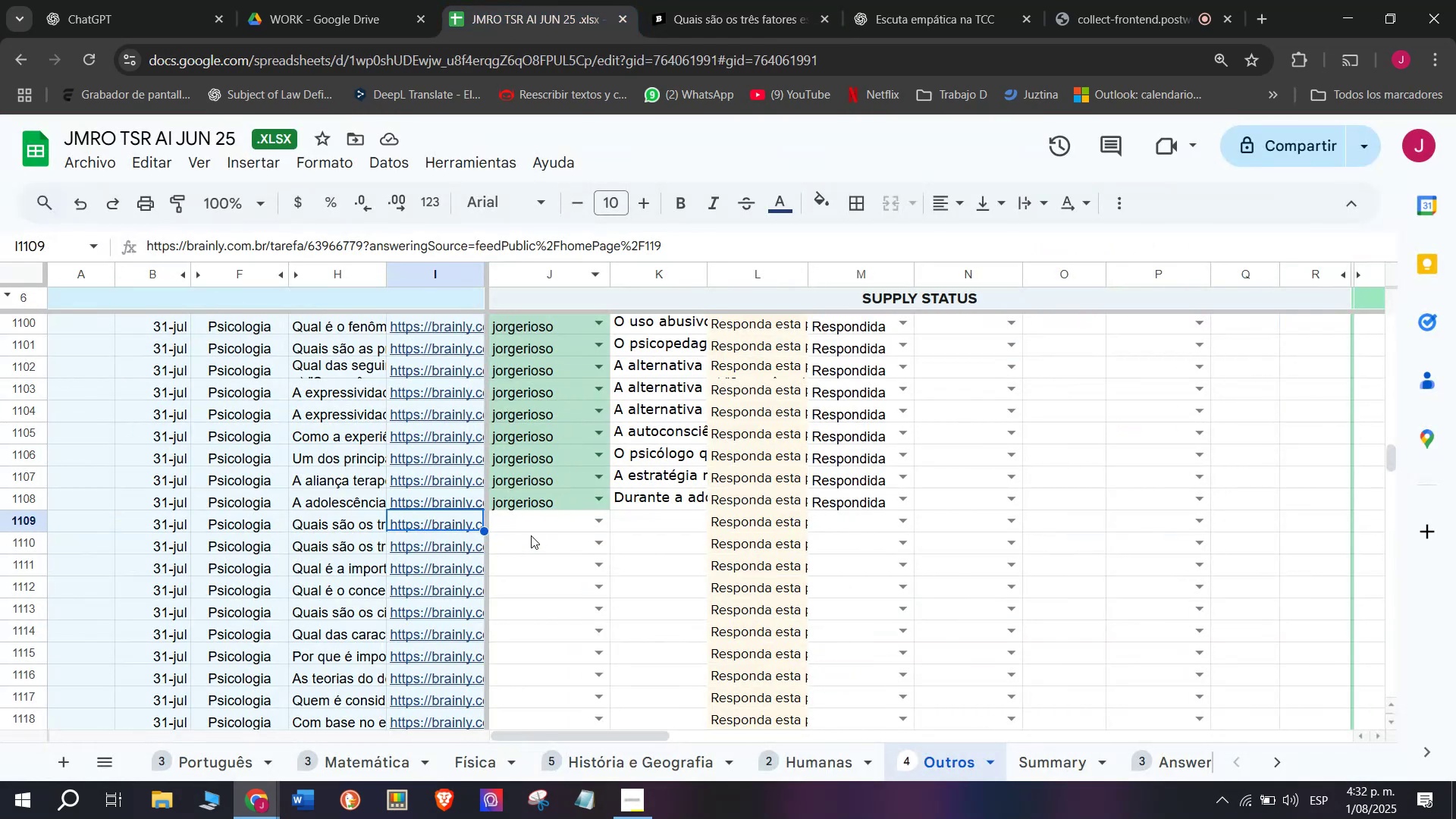 
left_click([531, 527])
 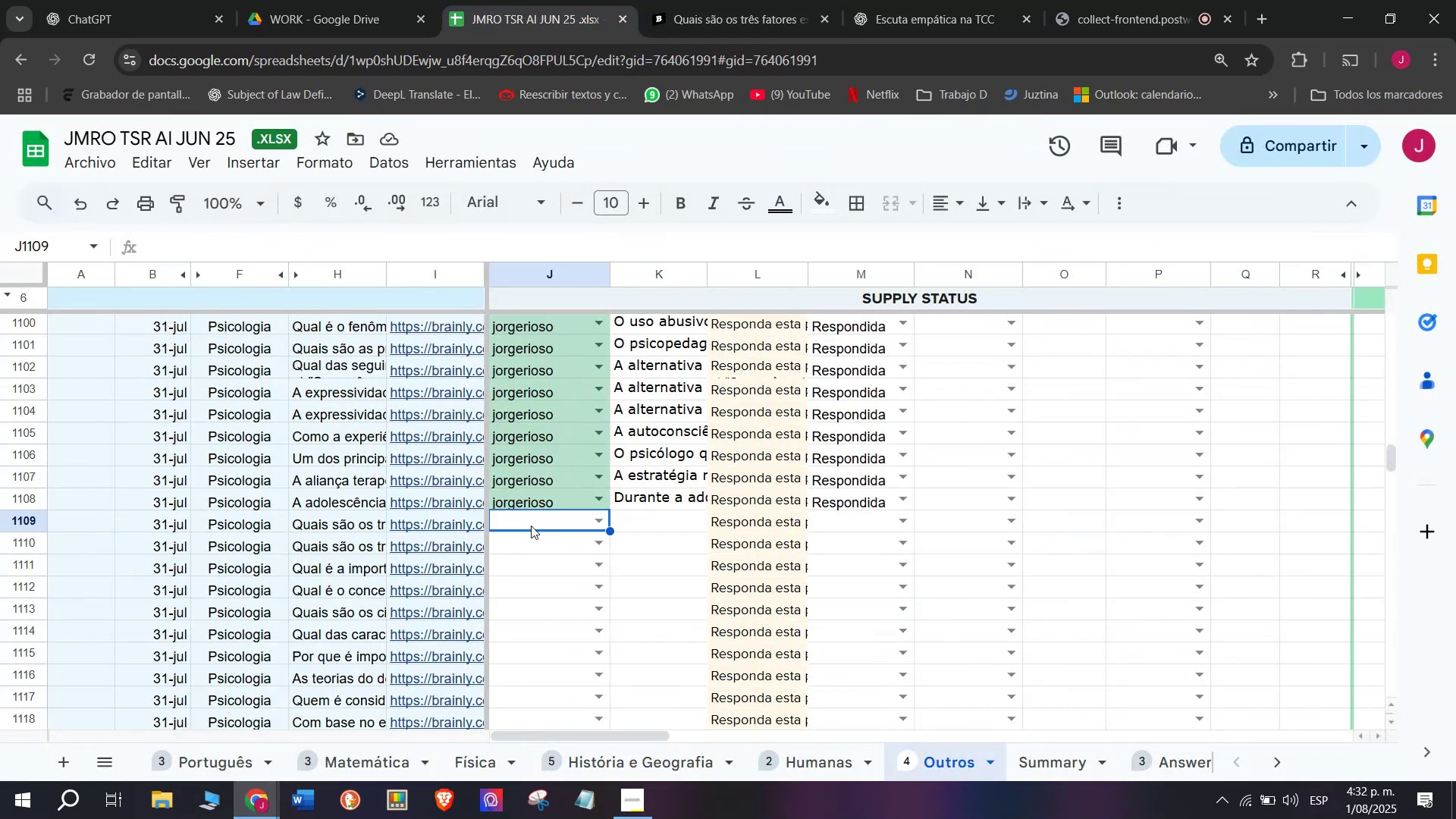 
key(J)
 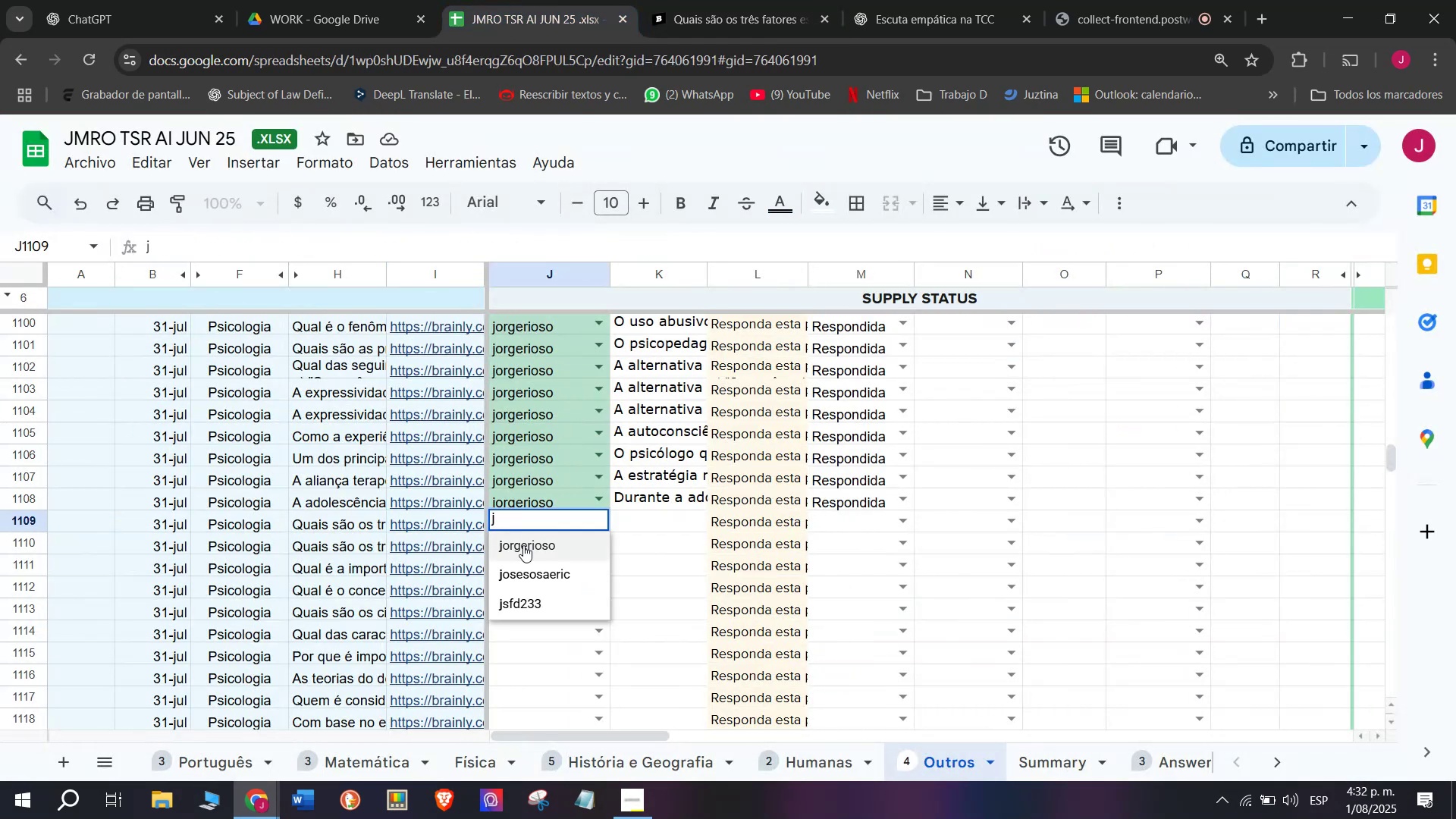 
left_click([520, 550])
 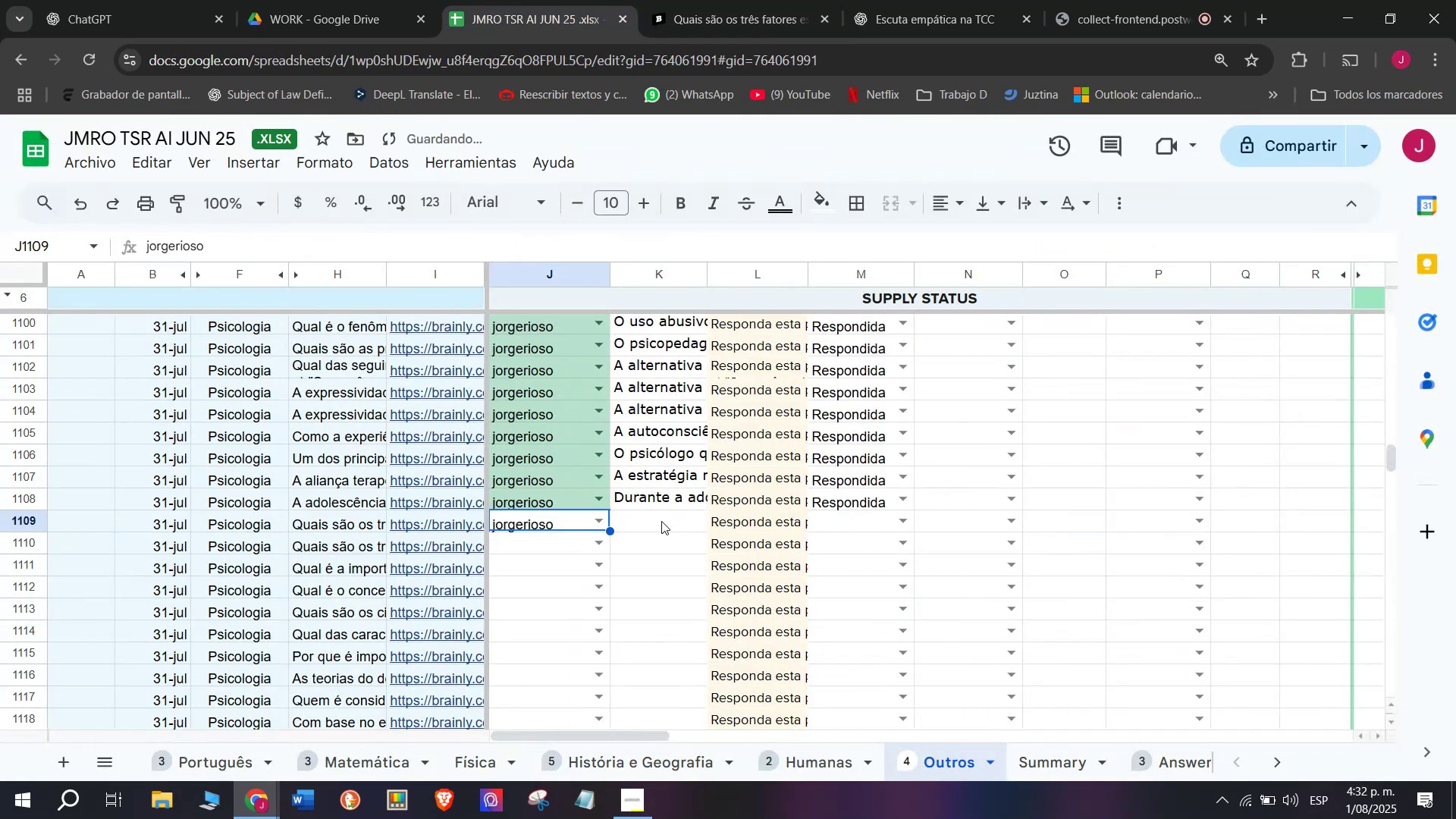 
double_click([661, 521])
 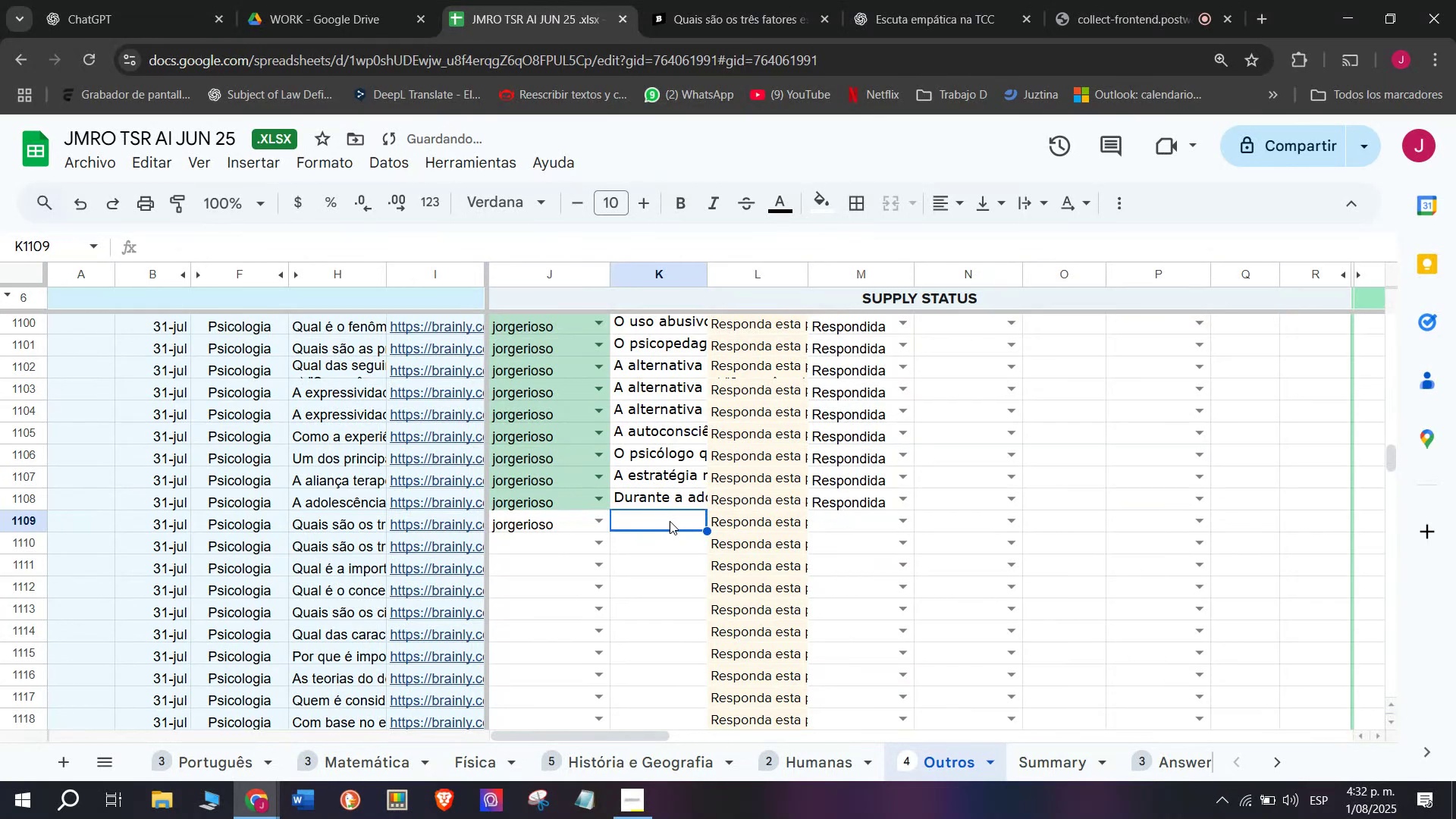 
left_click([677, 522])
 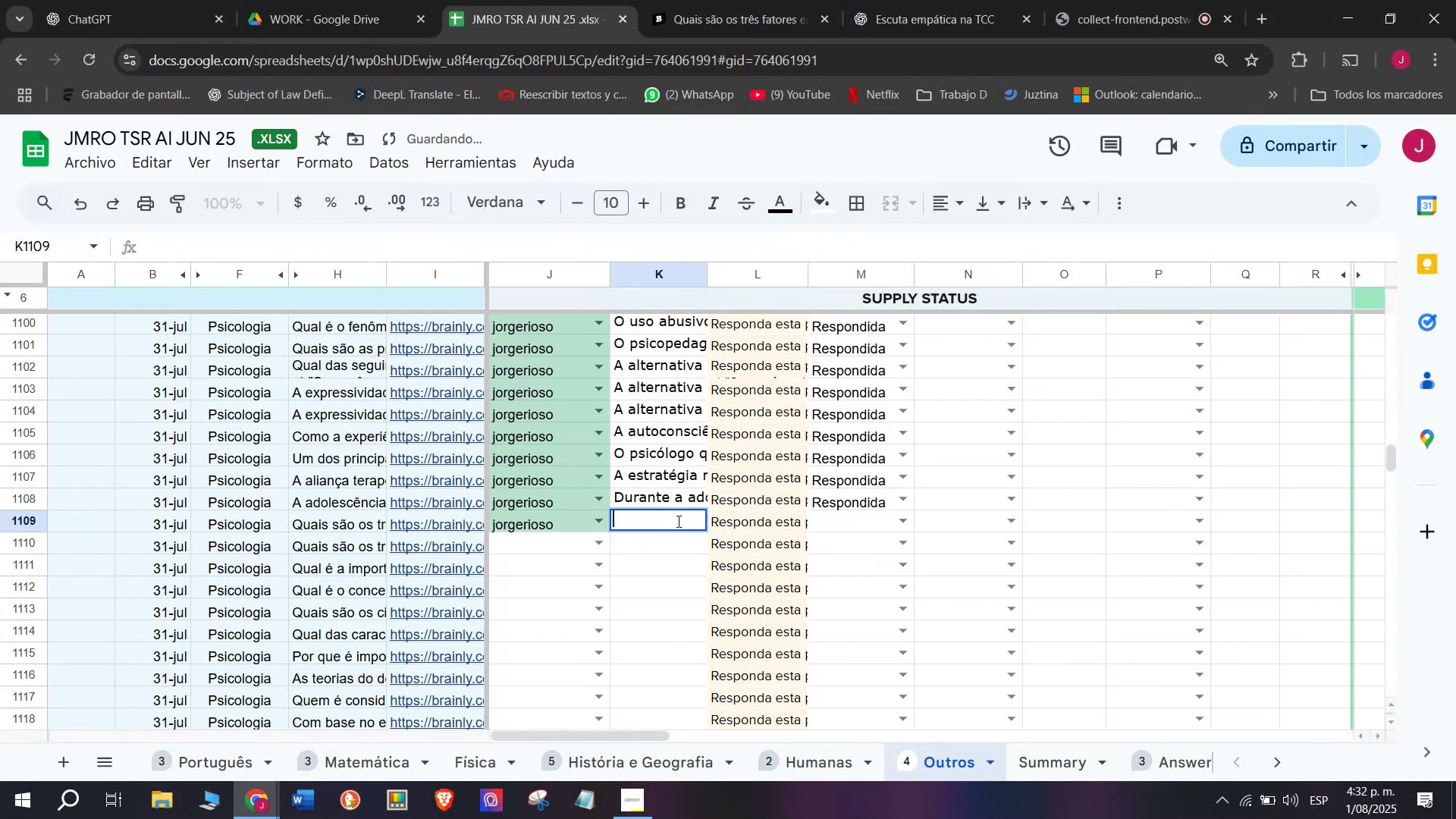 
key(Control+V)
 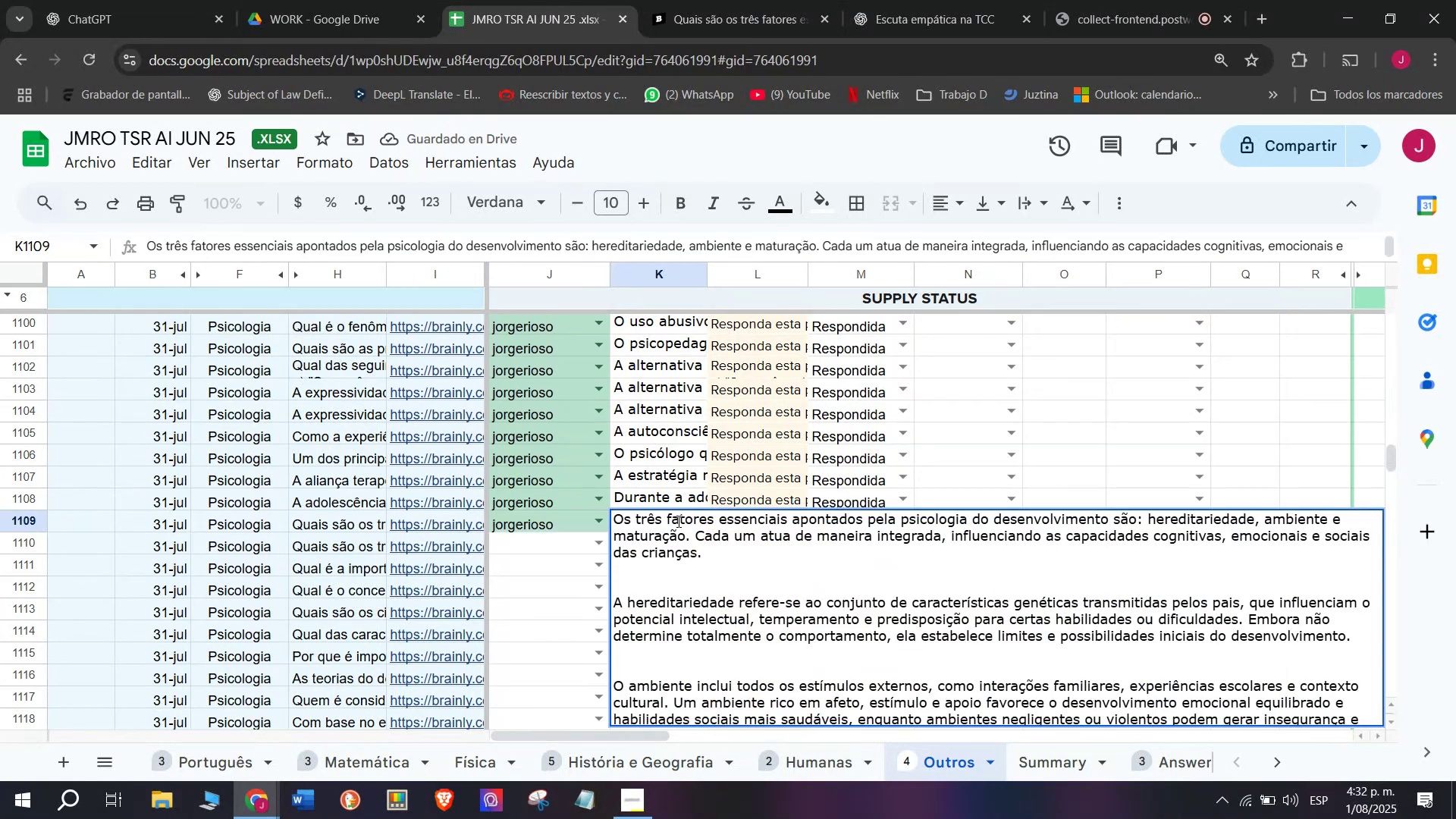 
key(Enter)
 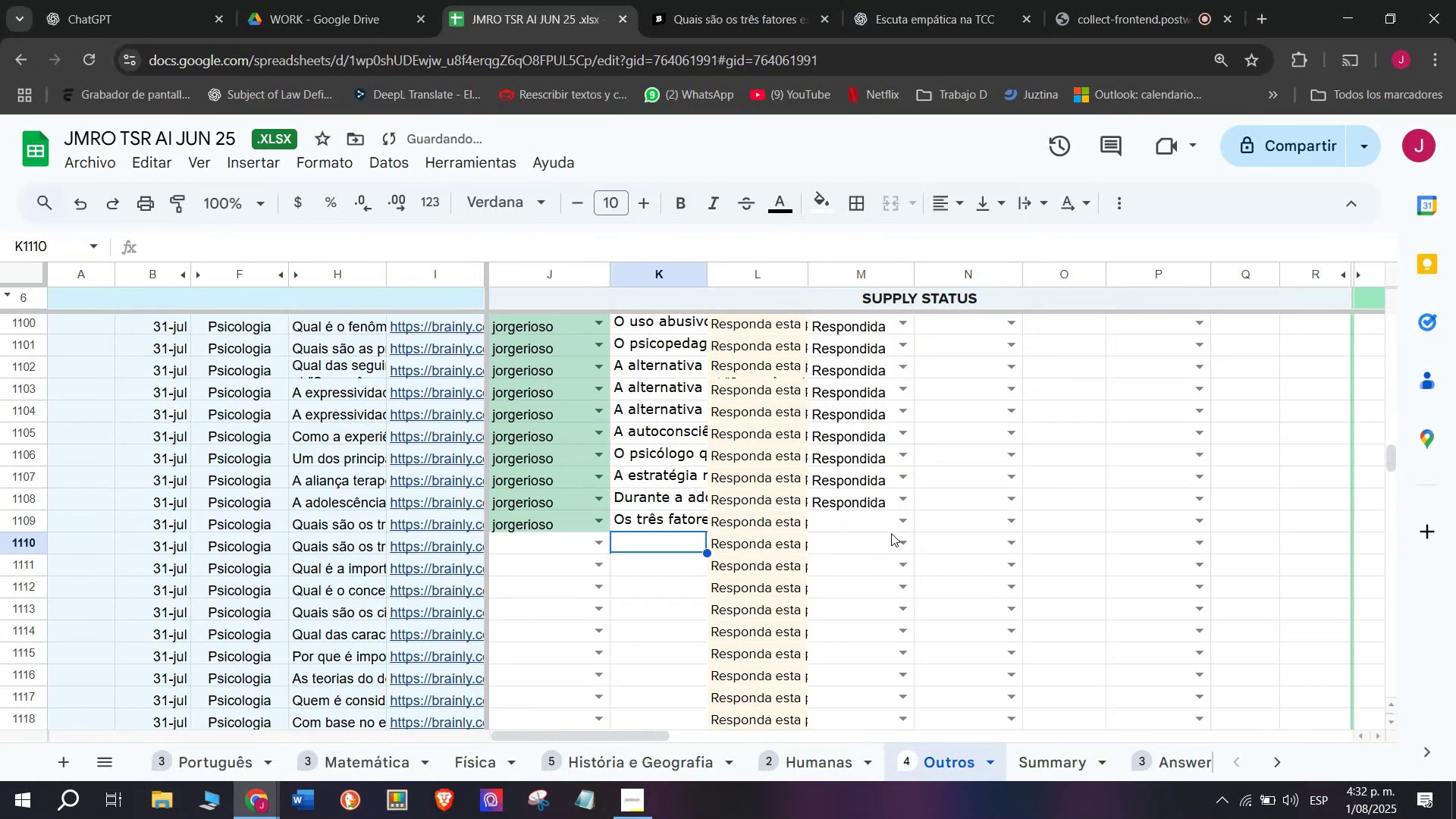 
left_click_drag(start_coordinate=[907, 525], to_coordinate=[907, 521])
 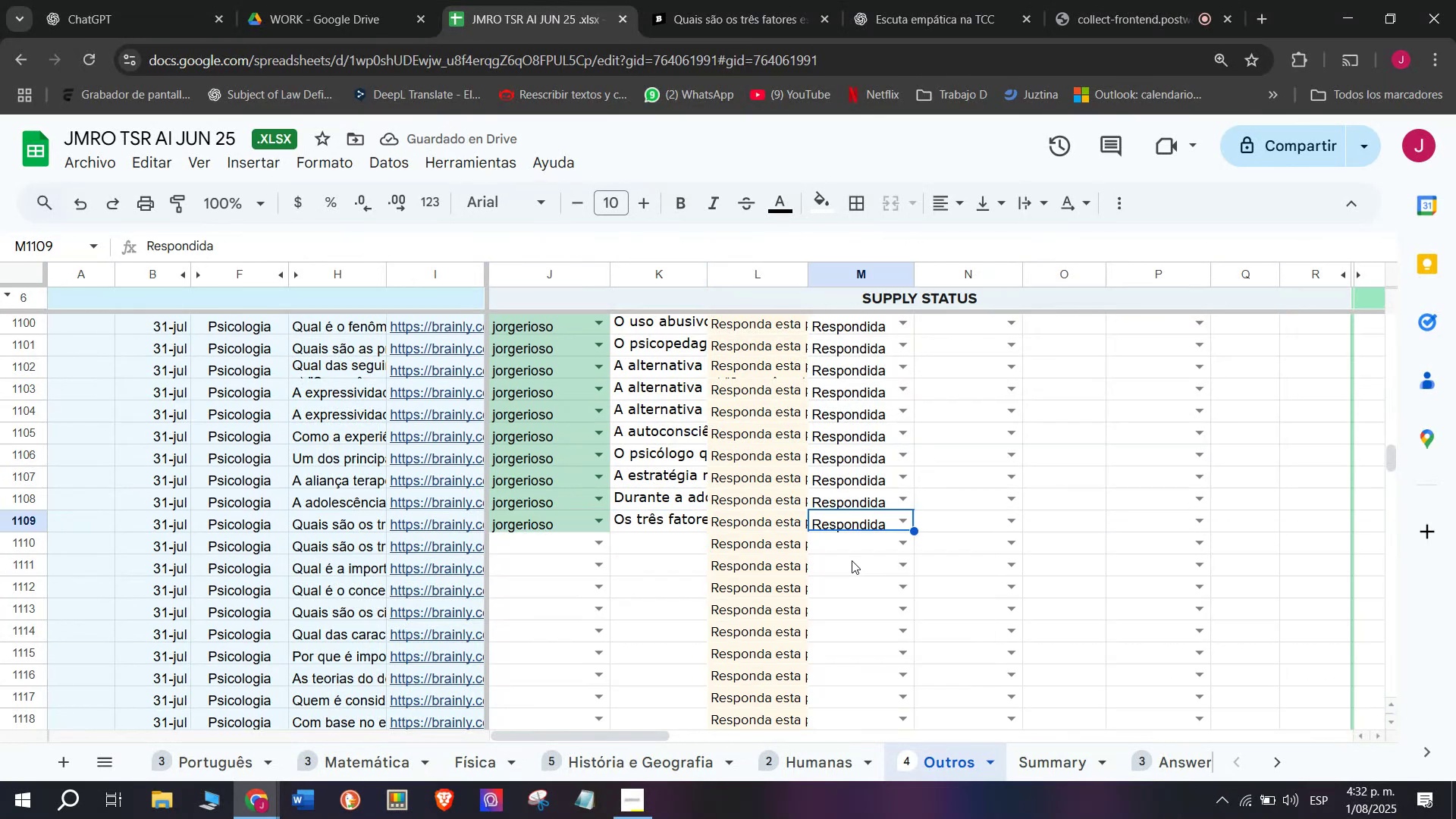 
wait(8.46)
 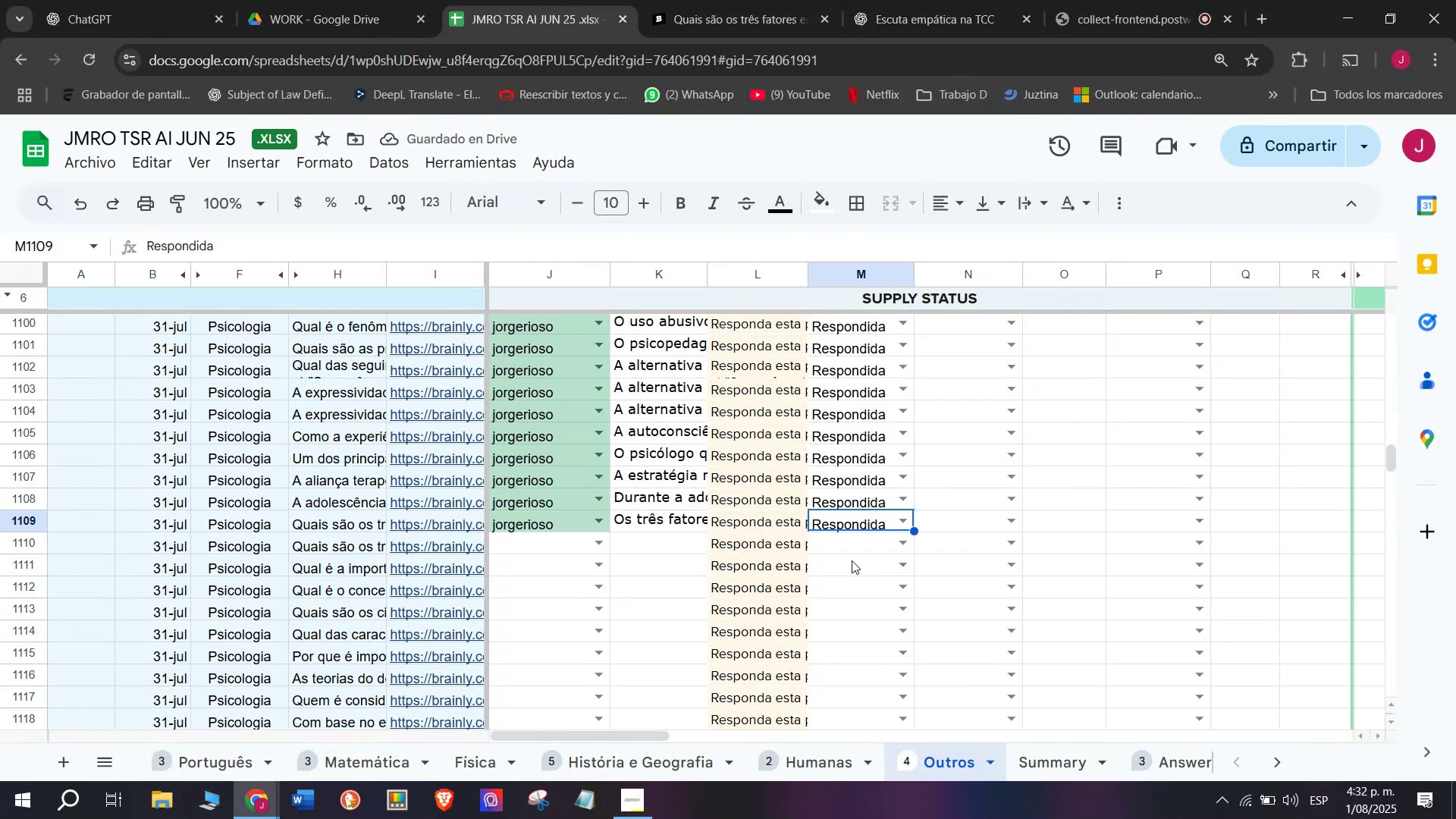 
double_click([583, 0])
 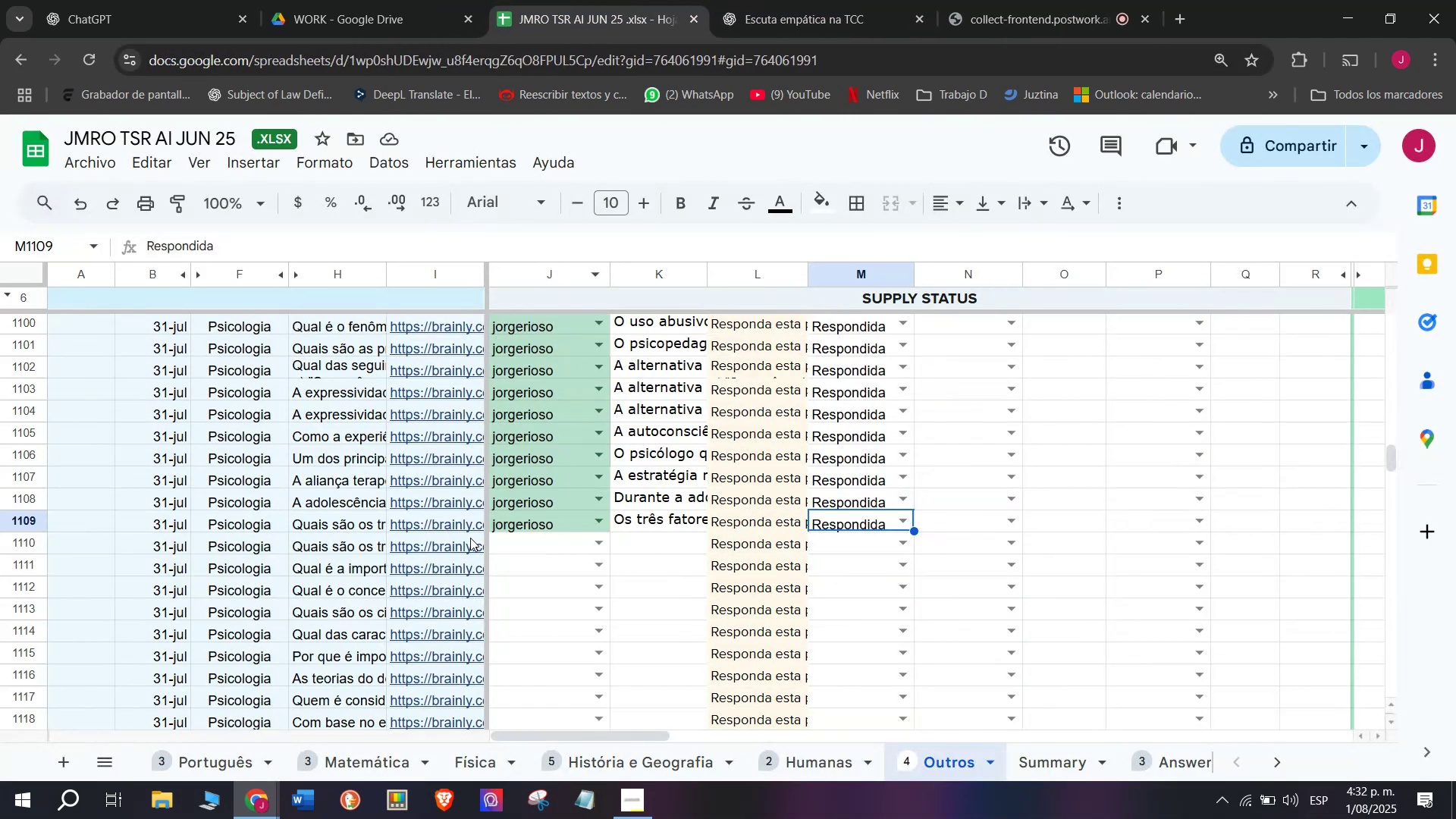 
left_click([458, 544])
 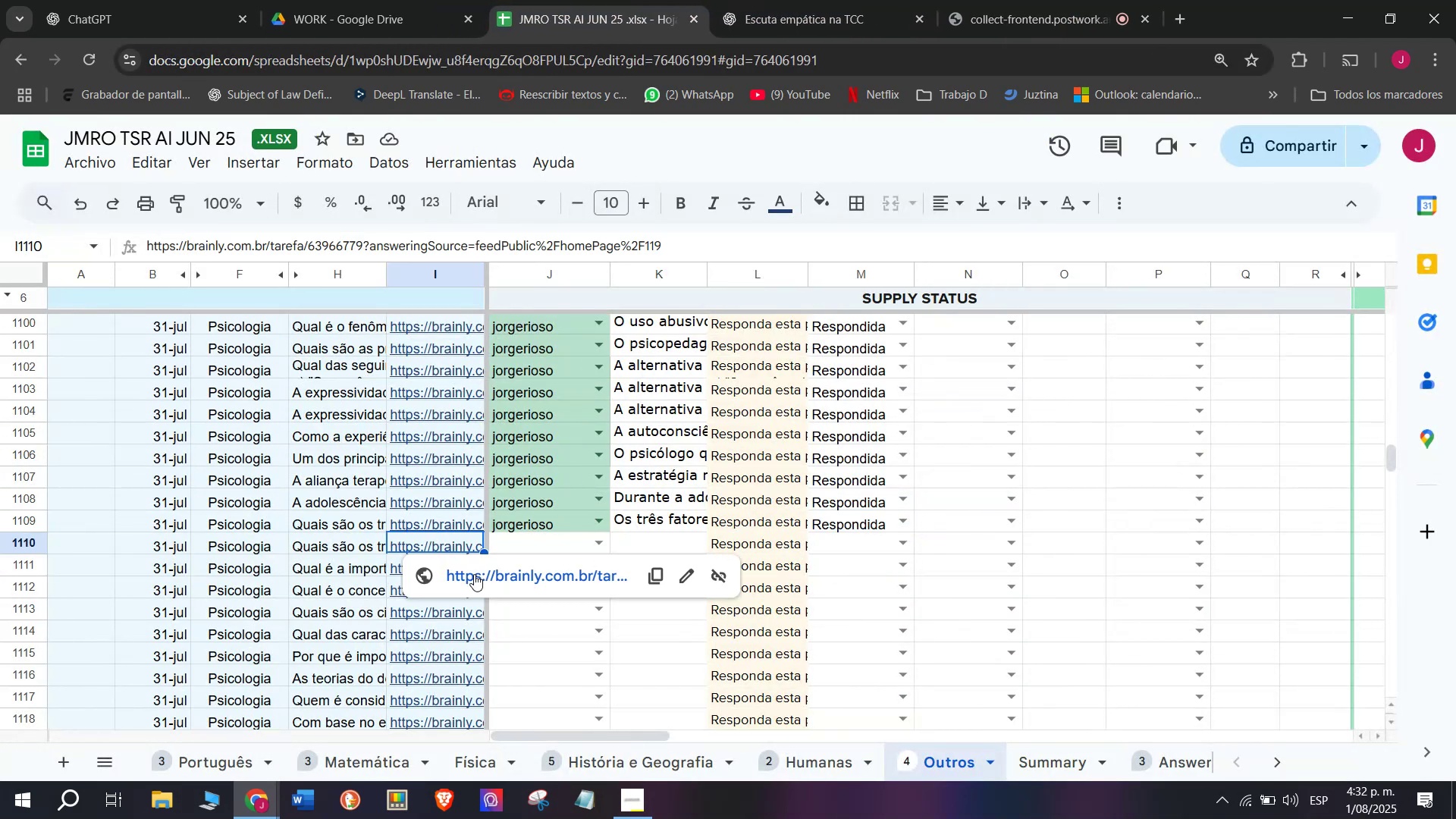 
left_click([472, 576])
 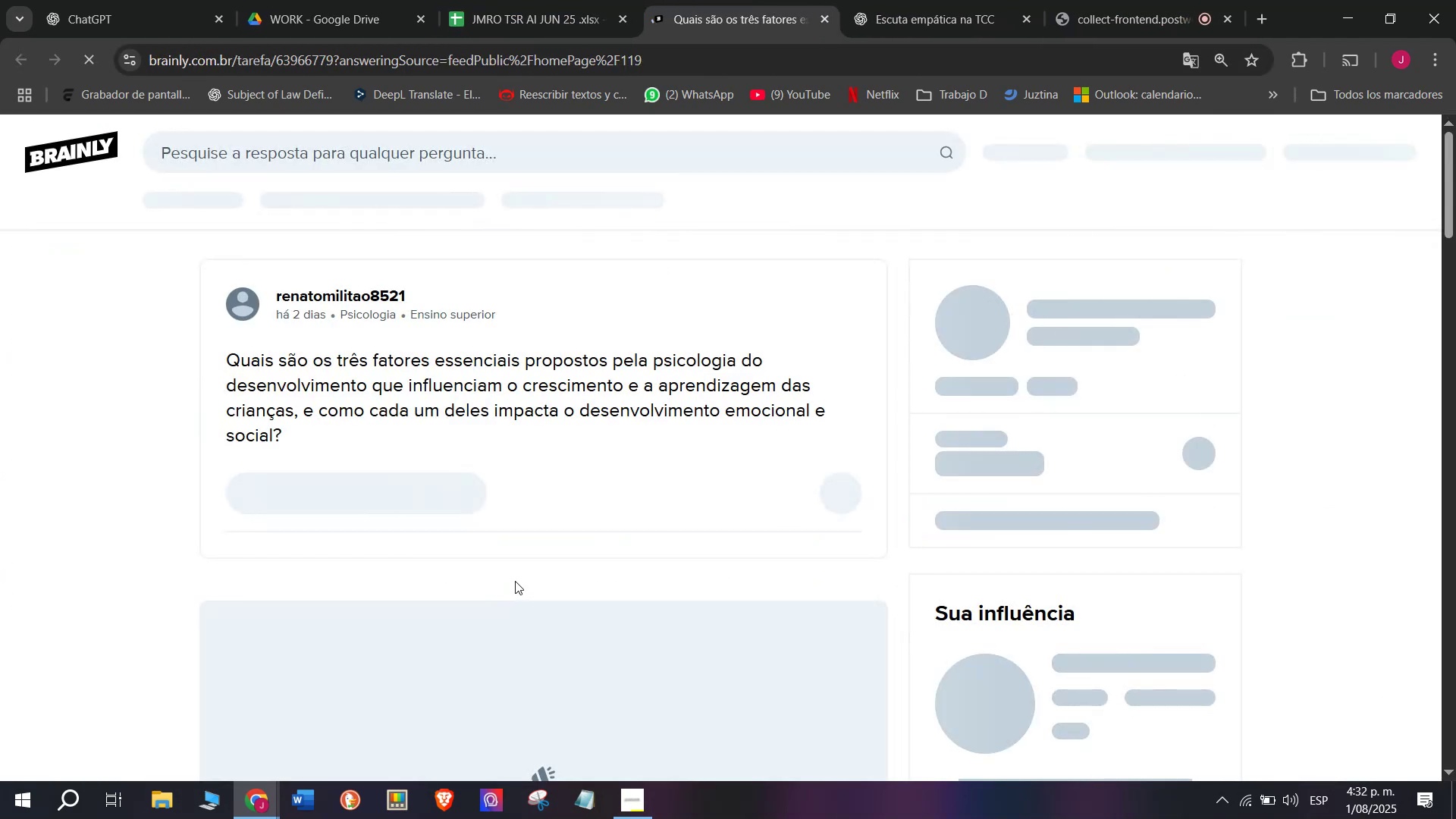 
left_click_drag(start_coordinate=[289, 431], to_coordinate=[225, 362])
 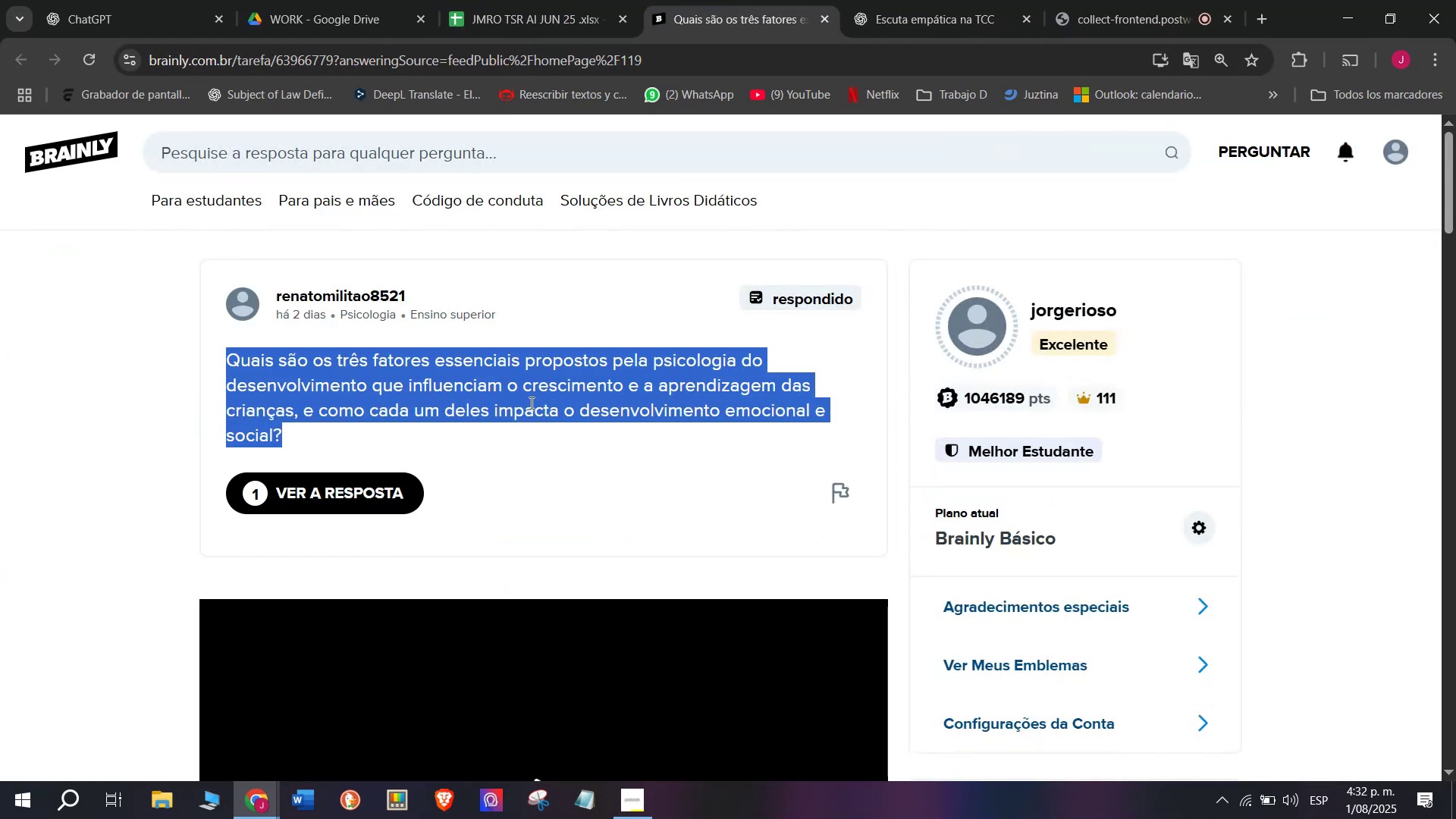 
scroll: coordinate [531, 405], scroll_direction: down, amount: 3.0
 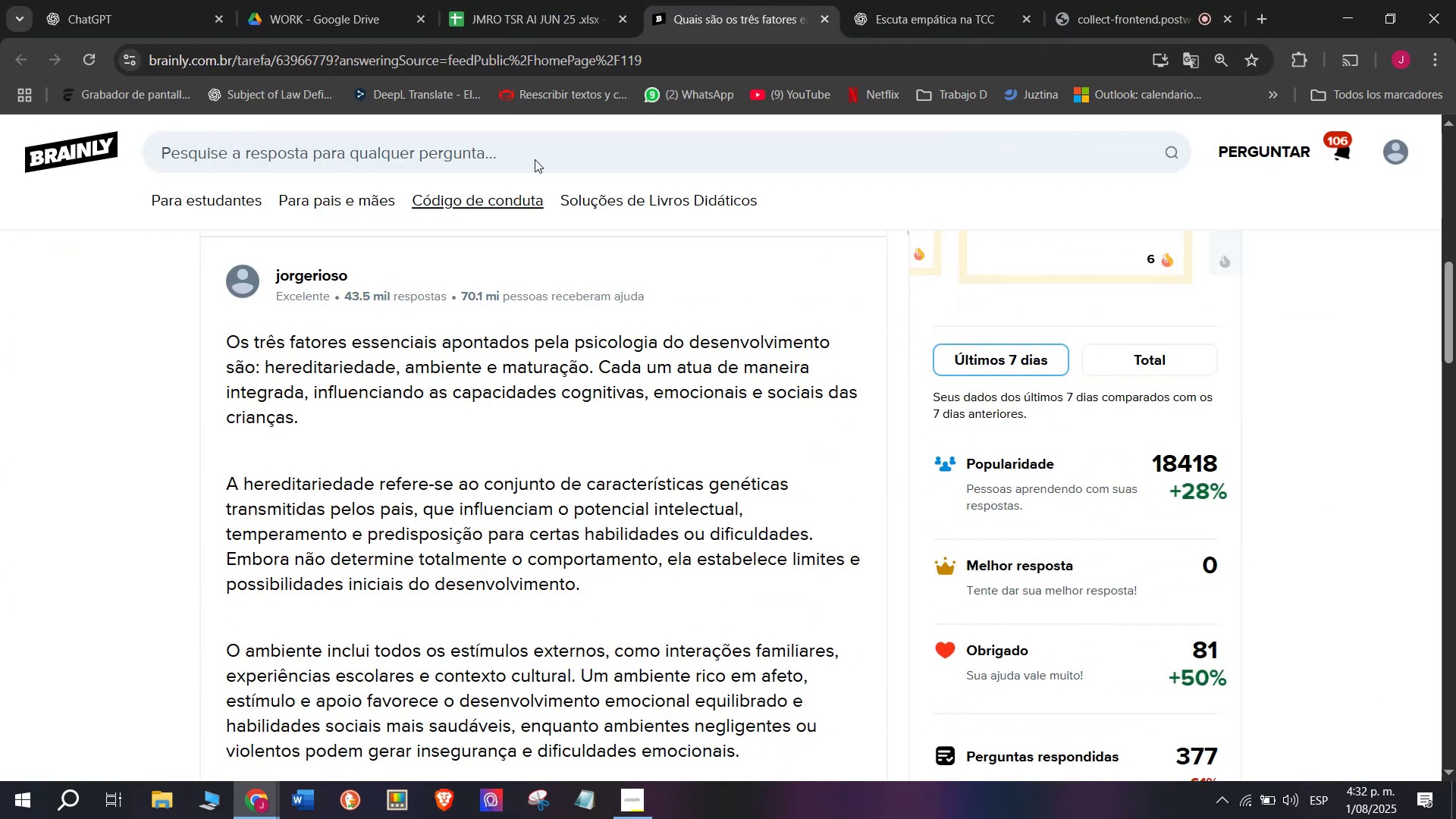 
left_click([532, 0])
 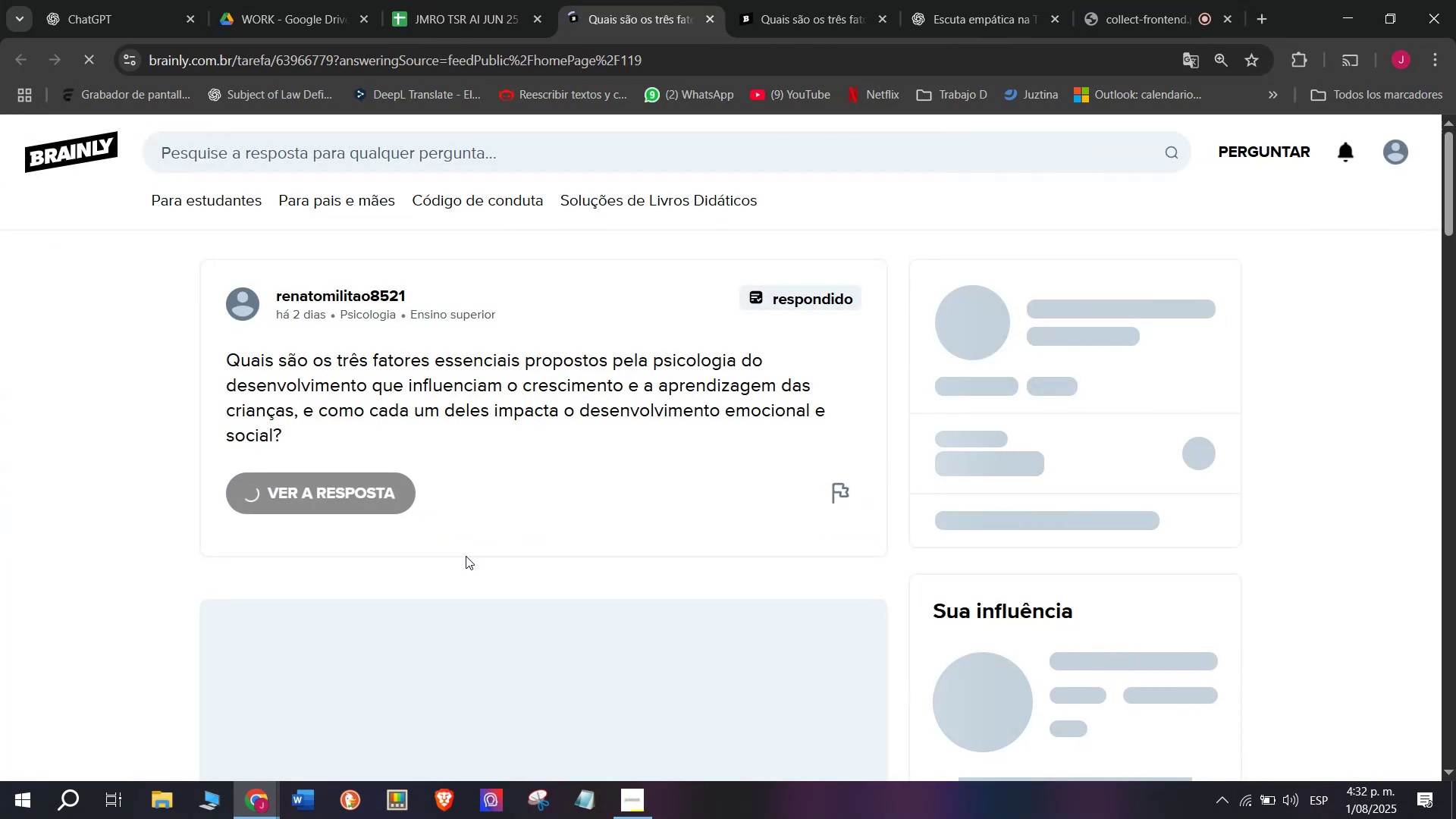 
wait(5.95)
 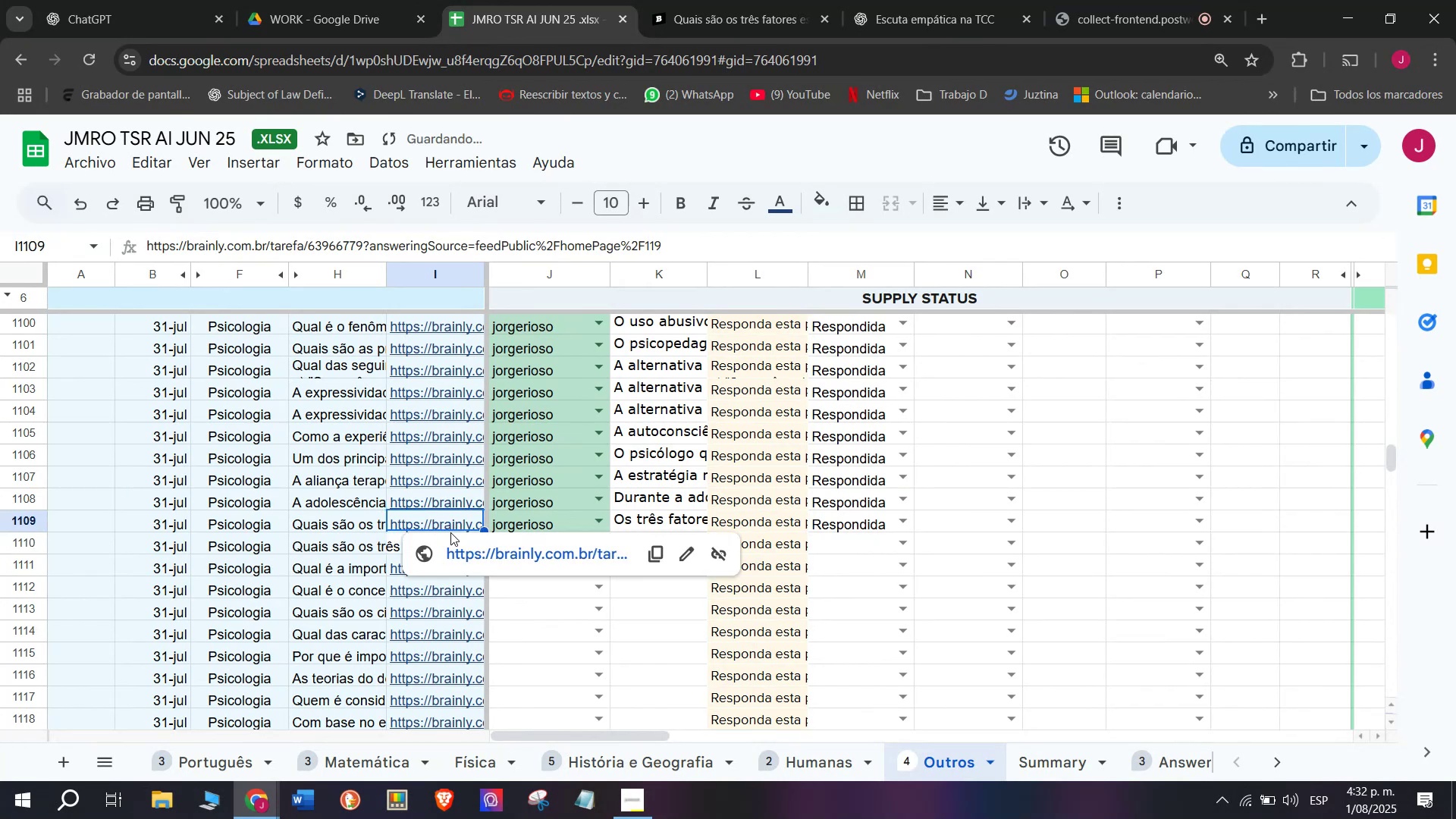 
left_click([664, 0])
 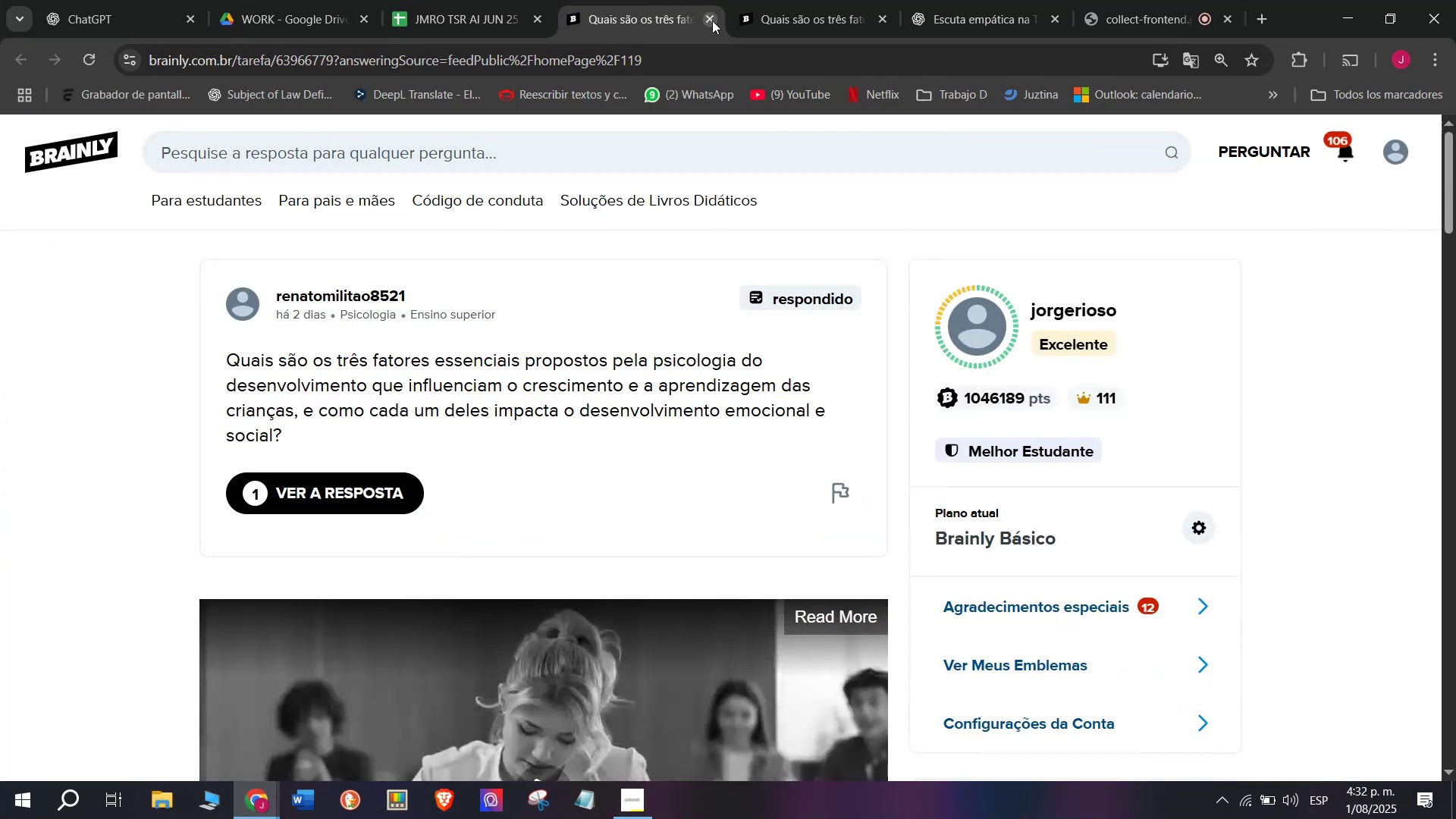 
left_click([714, 20])
 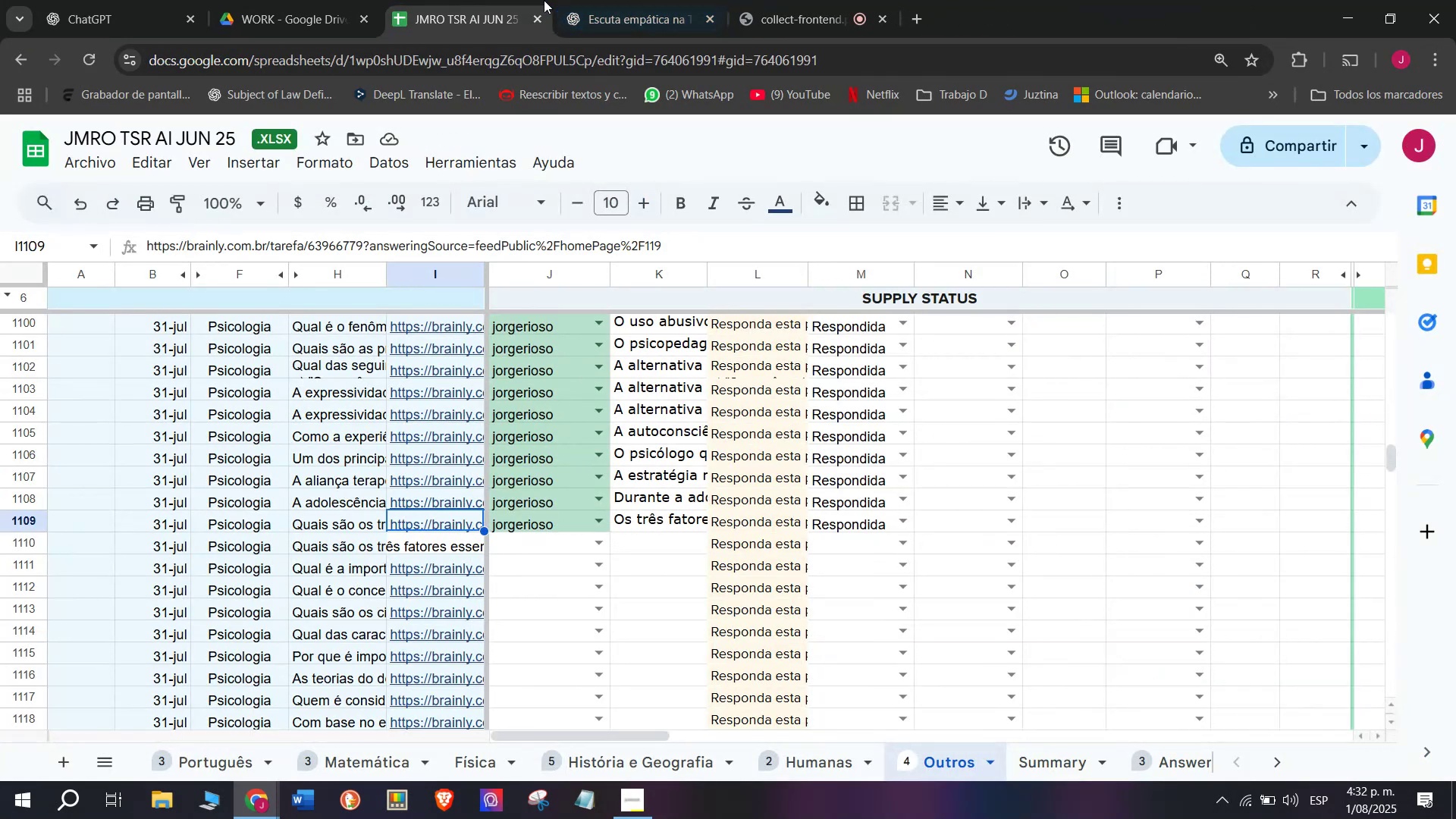 
double_click([458, 0])
 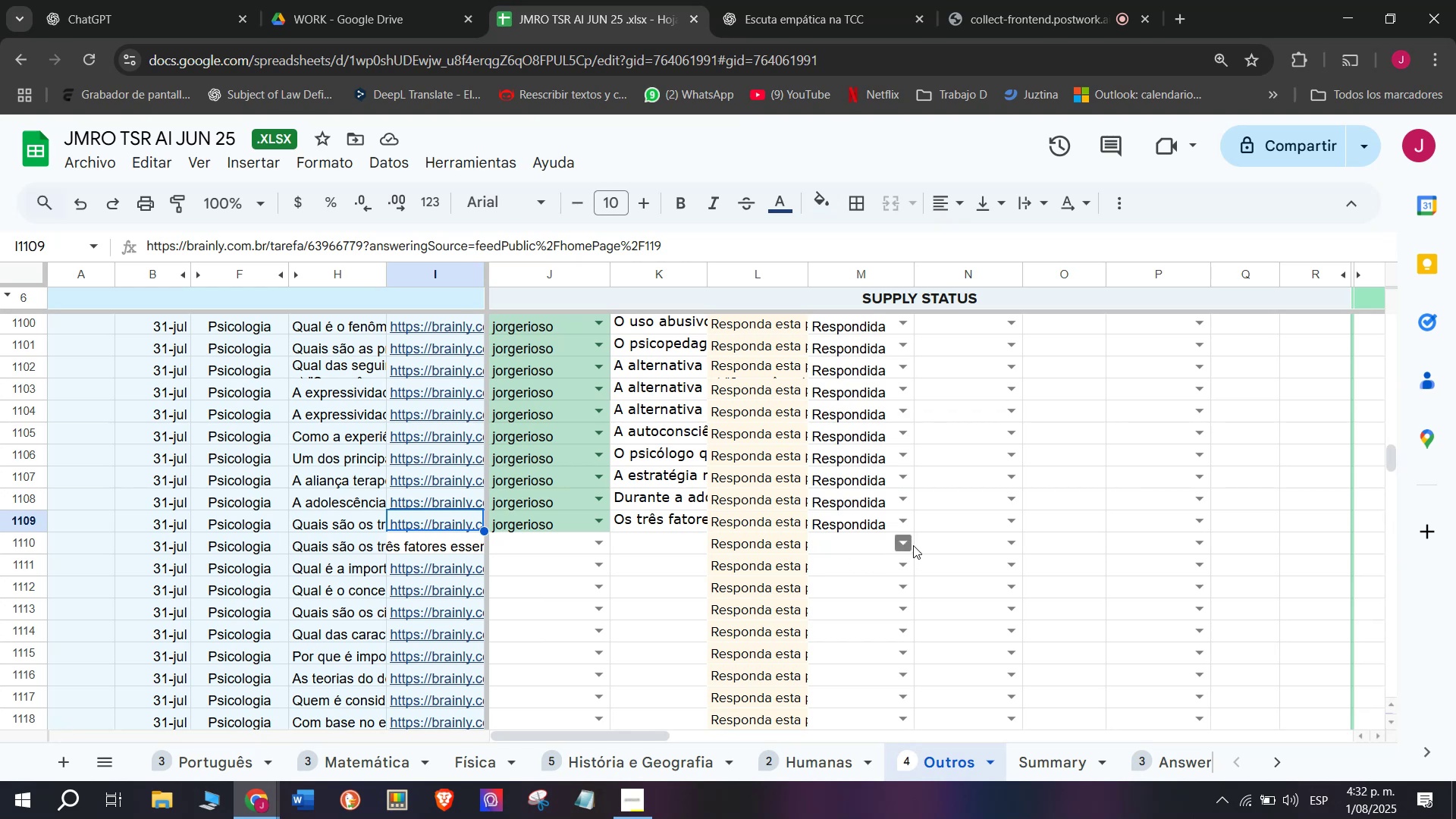 
left_click([864, 624])
 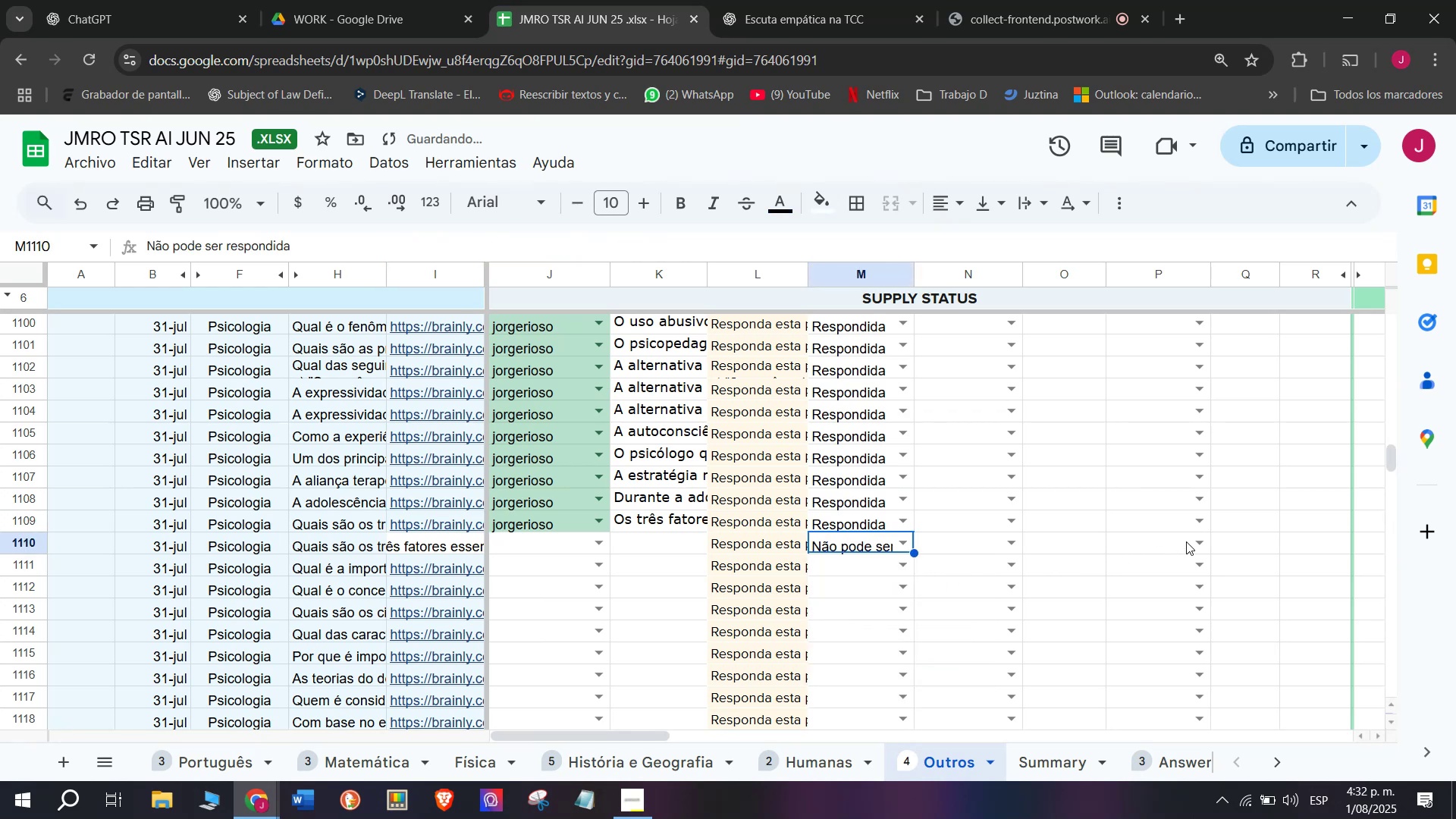 
left_click([1198, 544])
 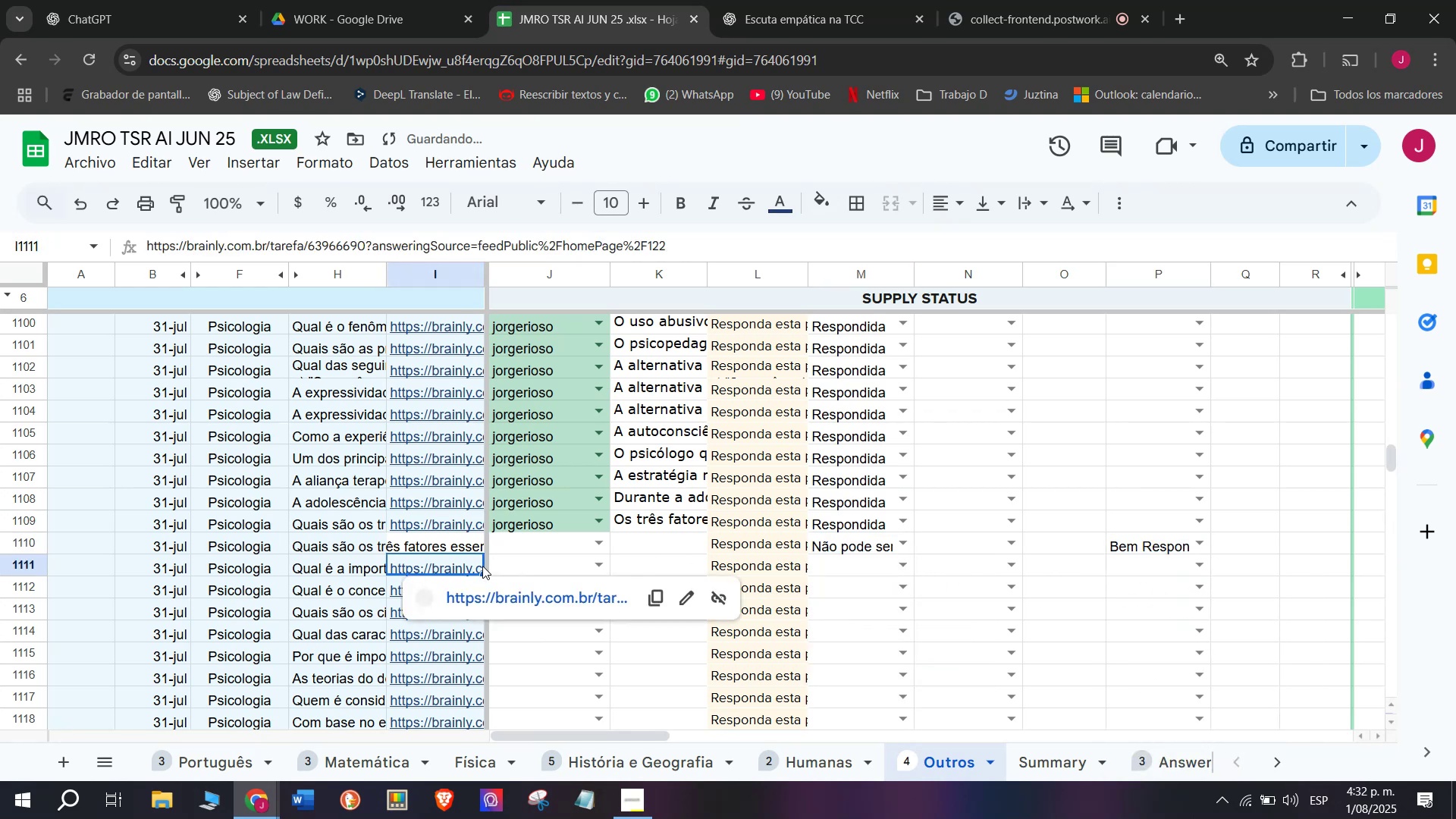 
left_click([479, 592])
 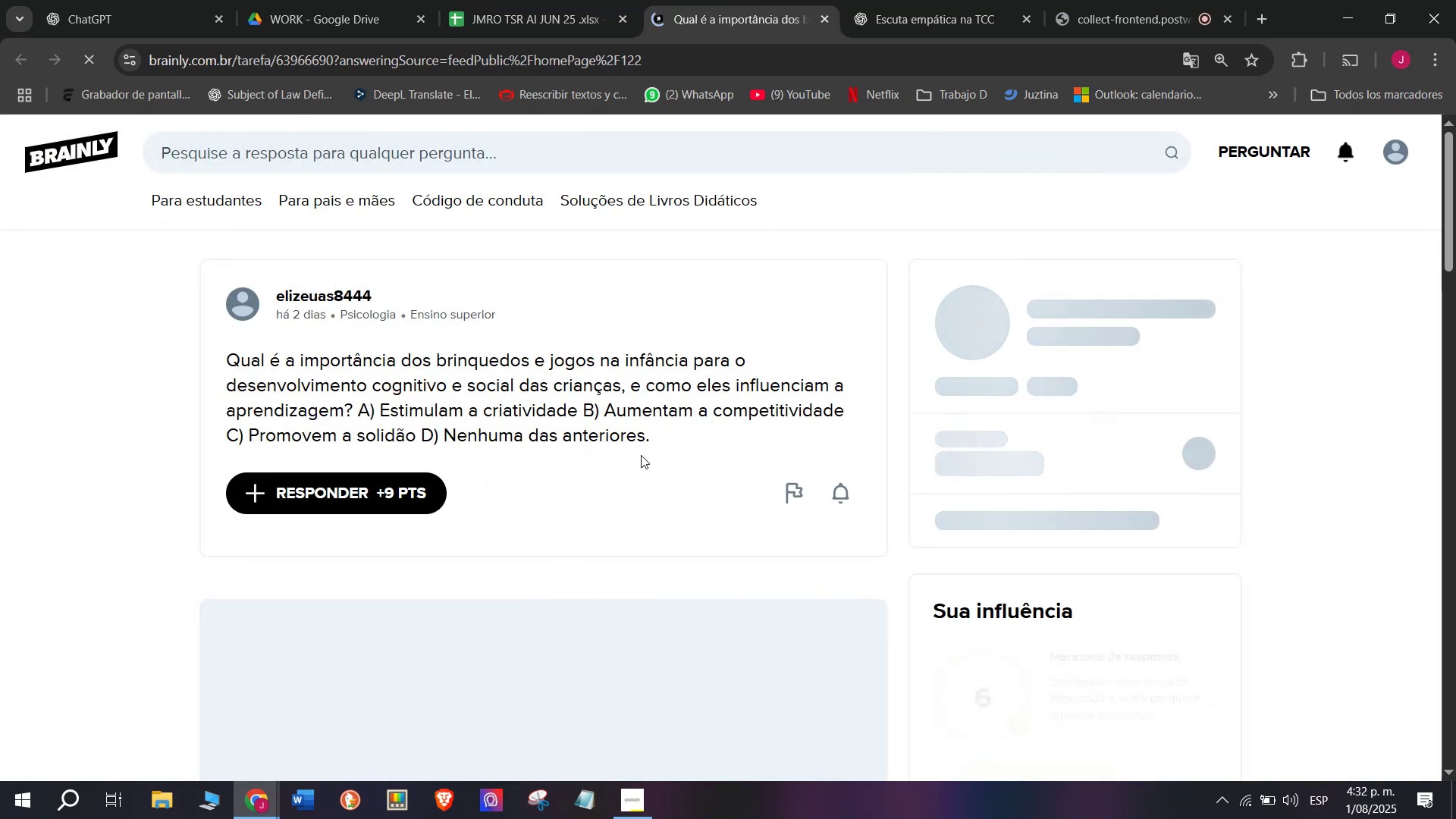 
left_click_drag(start_coordinate=[654, 440], to_coordinate=[228, 352])
 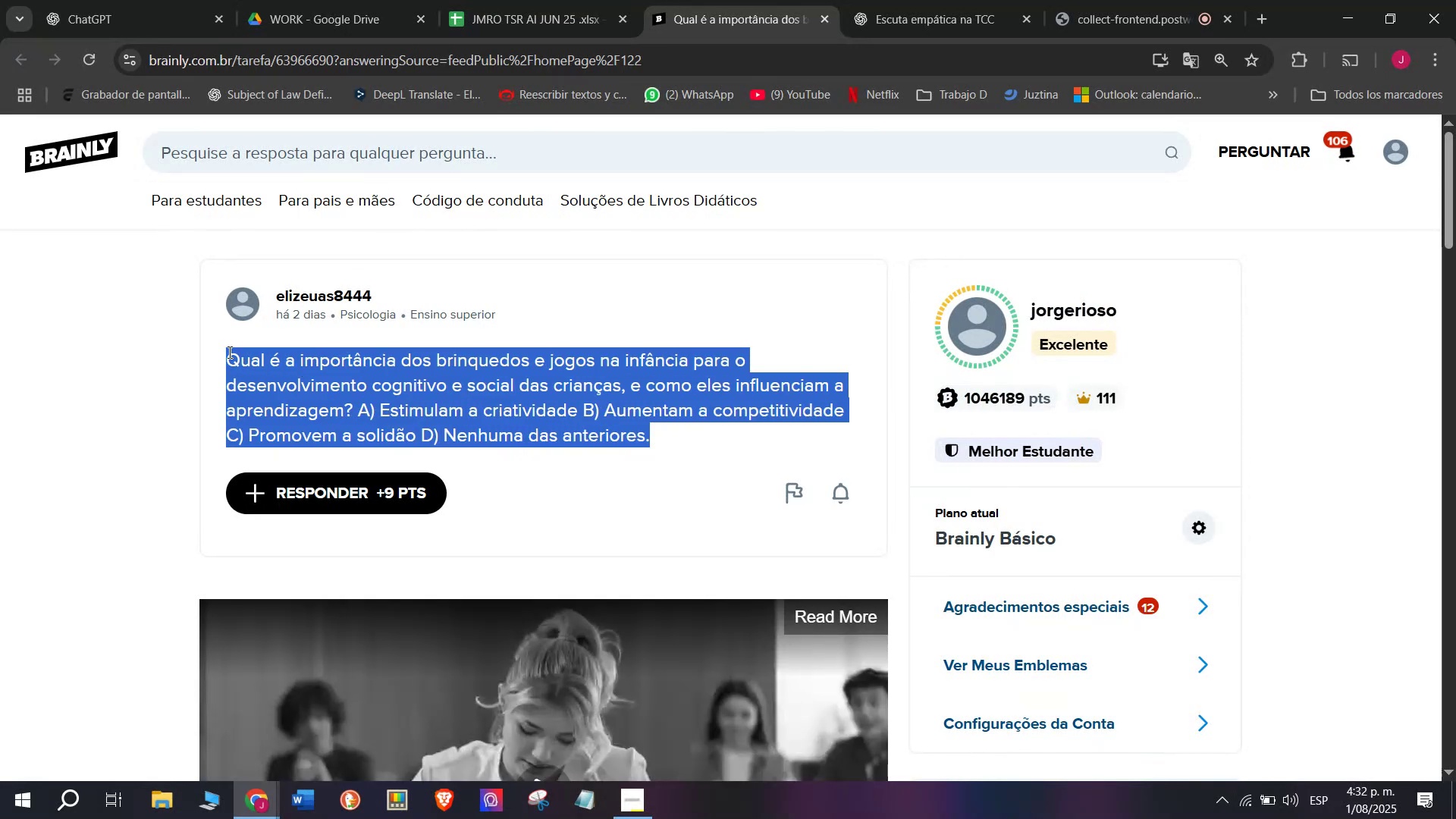 
key(Control+C)
 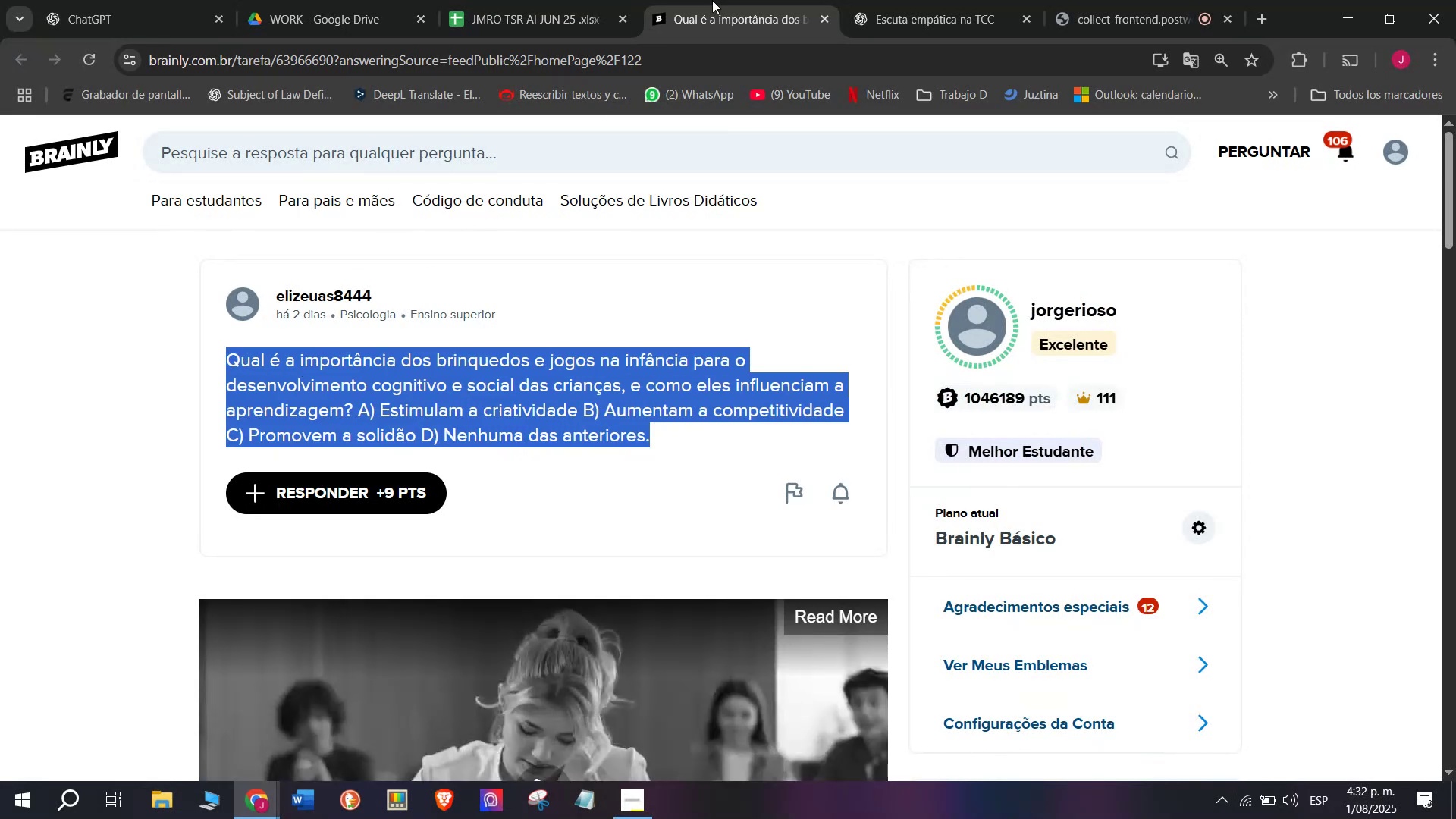 
left_click([973, 0])
 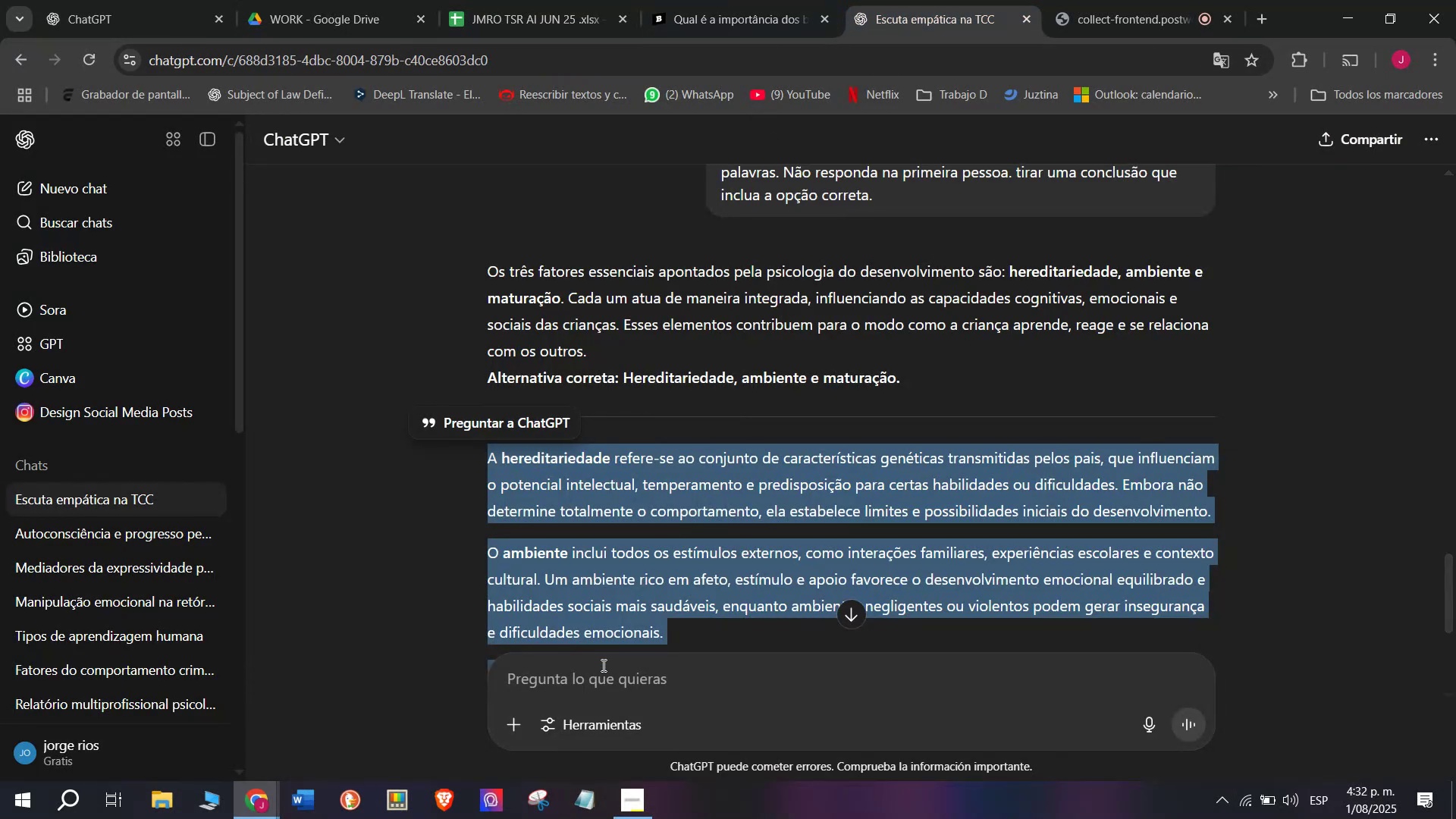 
left_click([602, 685])
 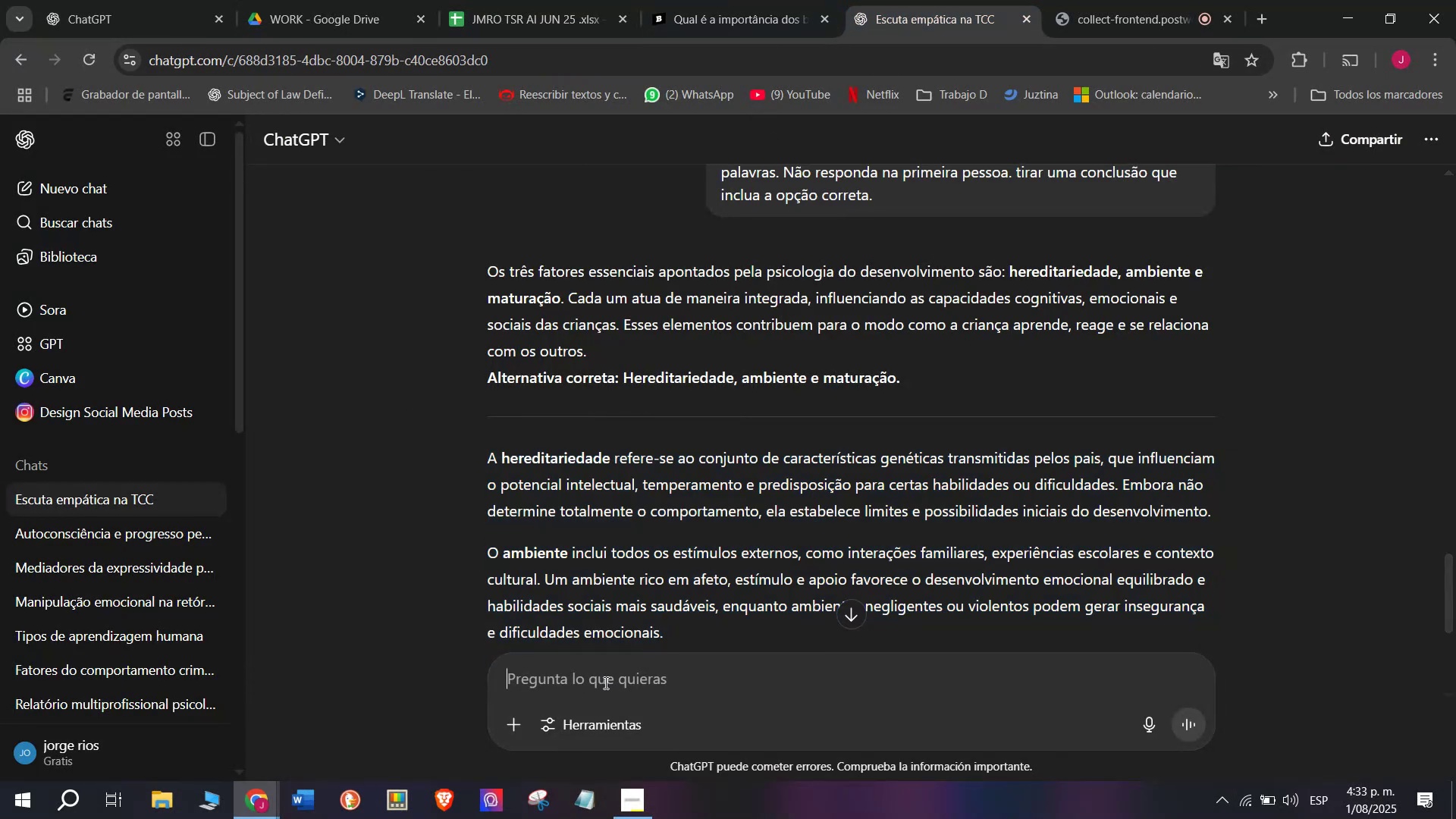 
key(Meta+MetaLeft)
 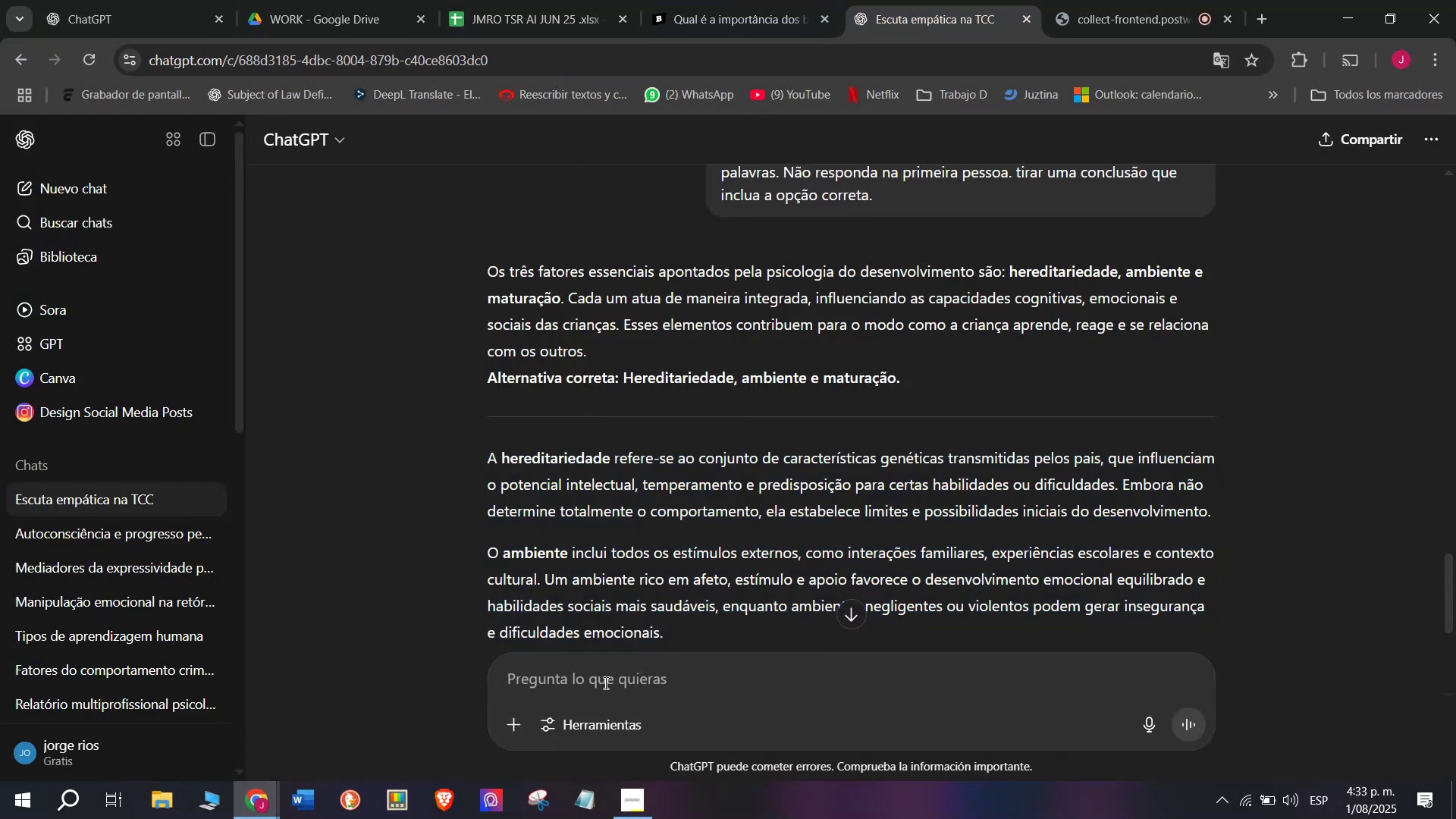 
key(Meta+V)
 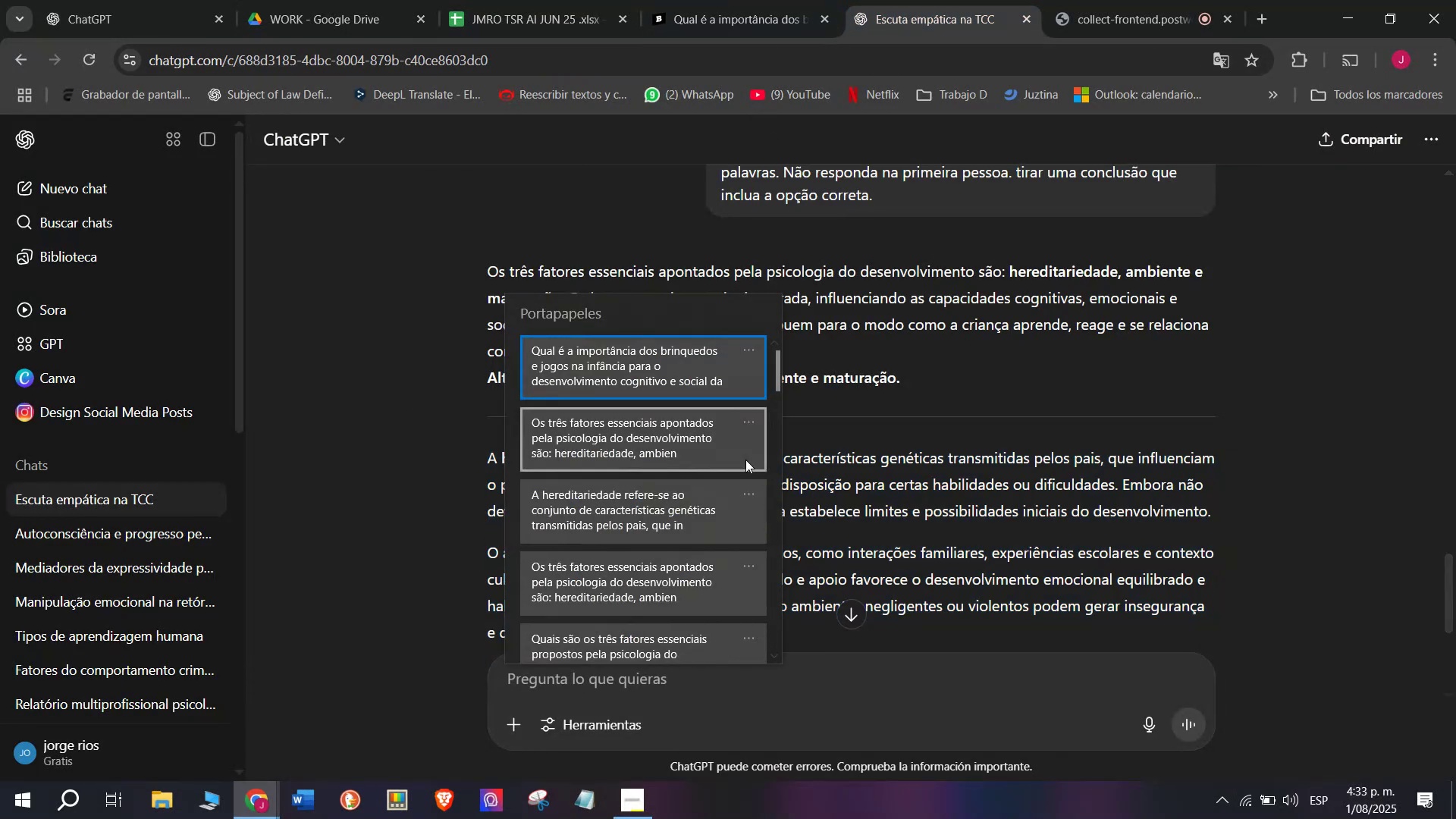 
left_click_drag(start_coordinate=[772, 375], to_coordinate=[768, 685])
 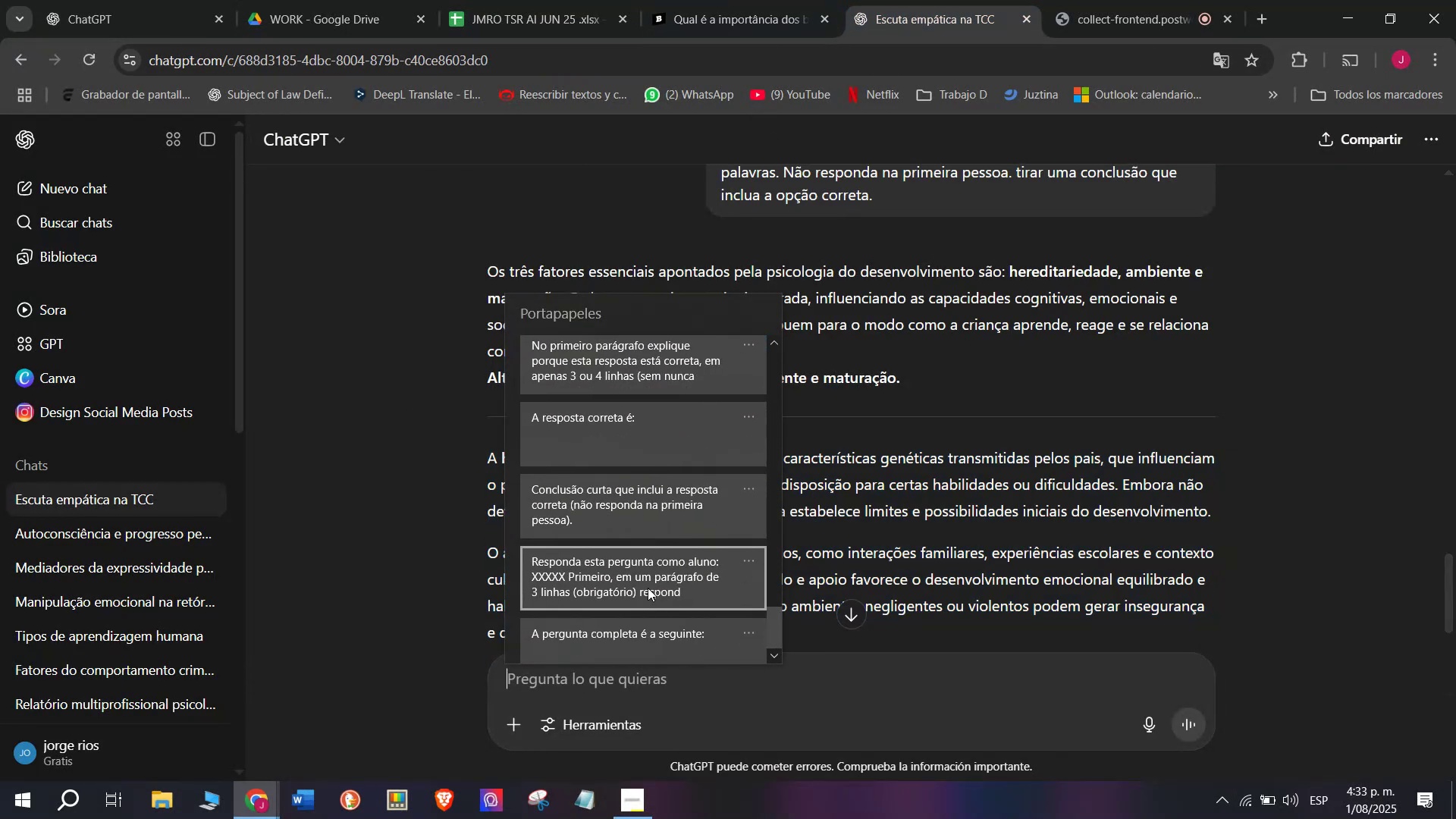 
key(Control+ControlLeft)
 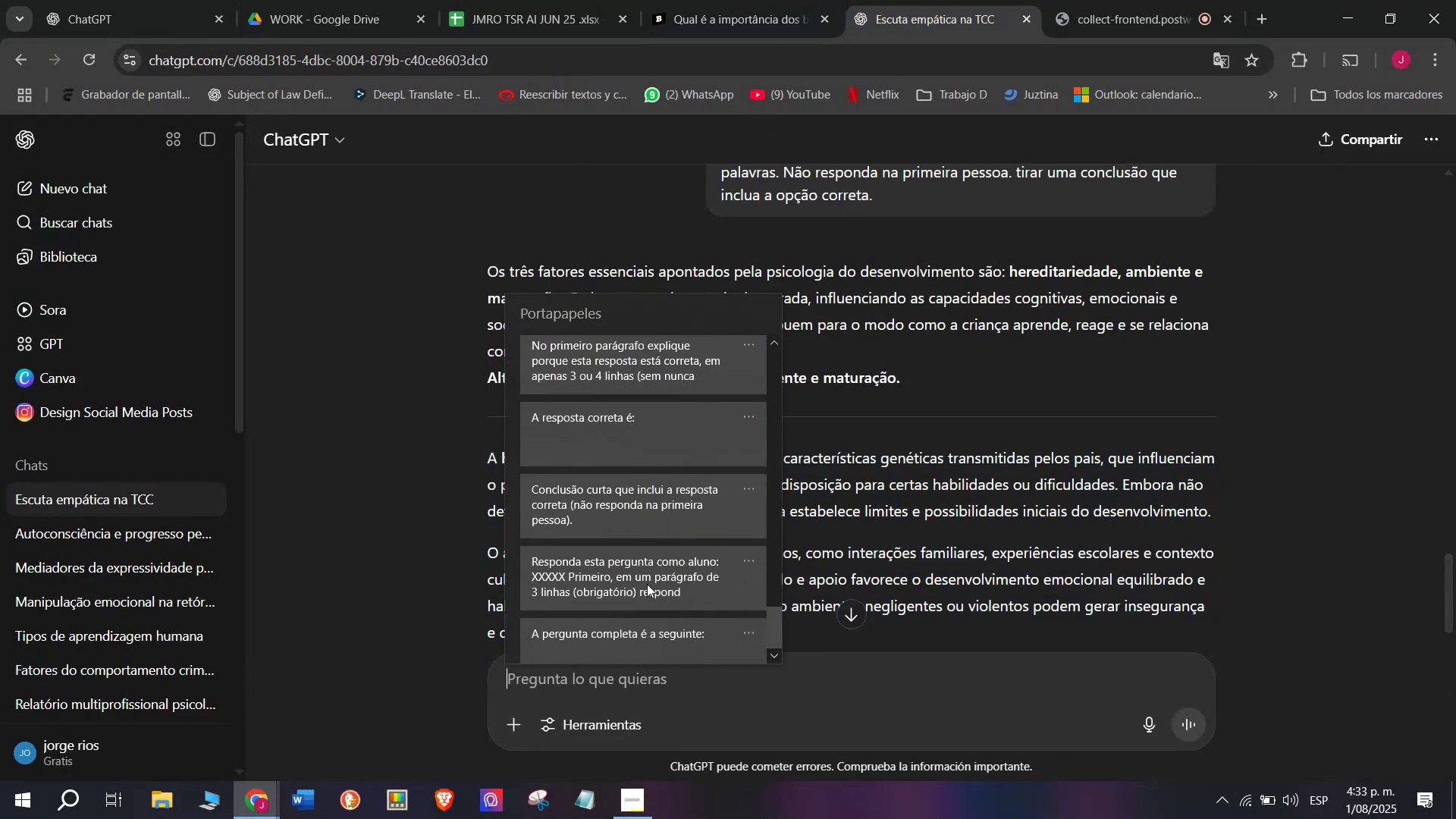 
key(Control+V)
 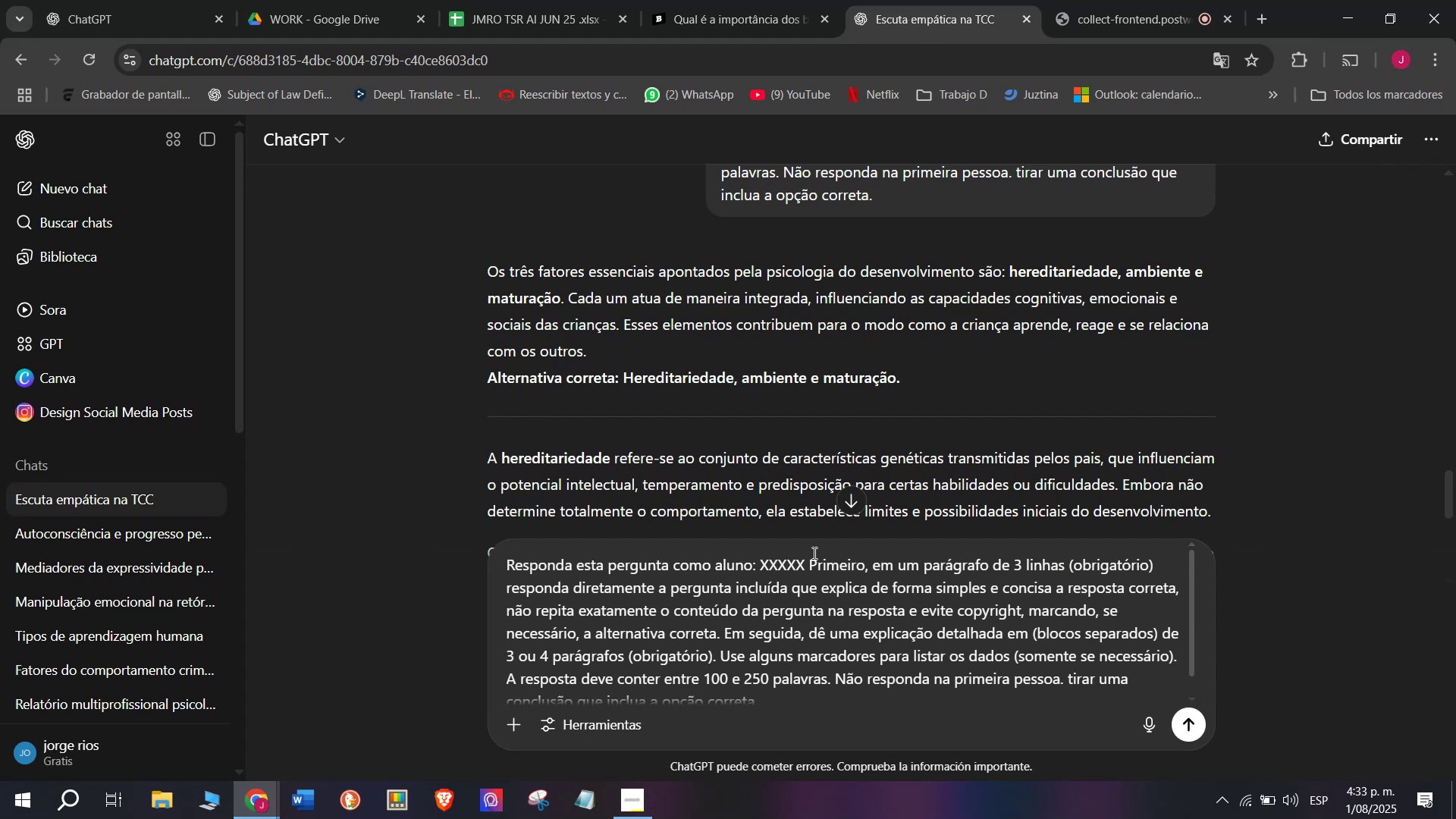 
left_click_drag(start_coordinate=[811, 553], to_coordinate=[763, 552])
 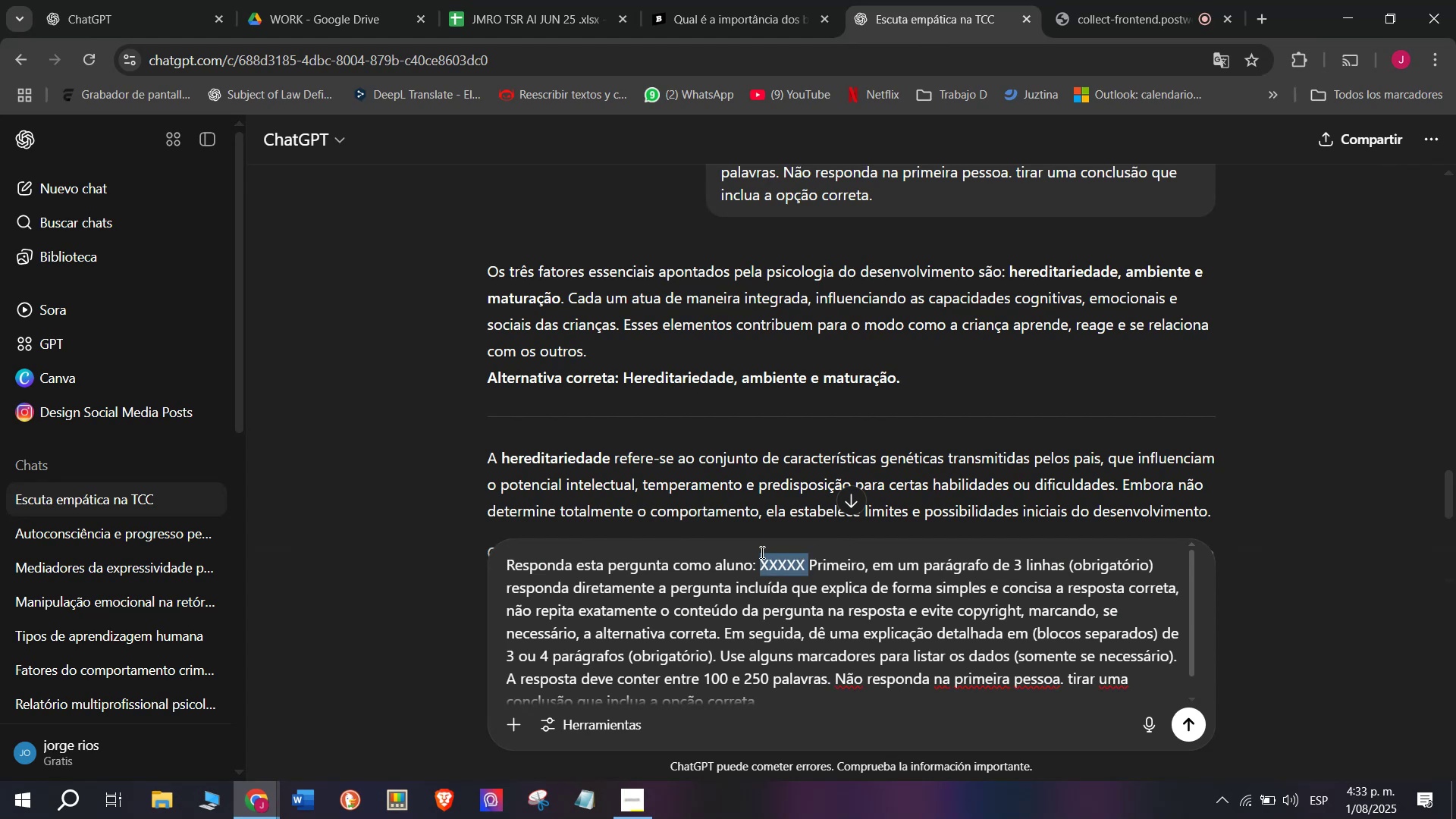 
key(Meta+V)
 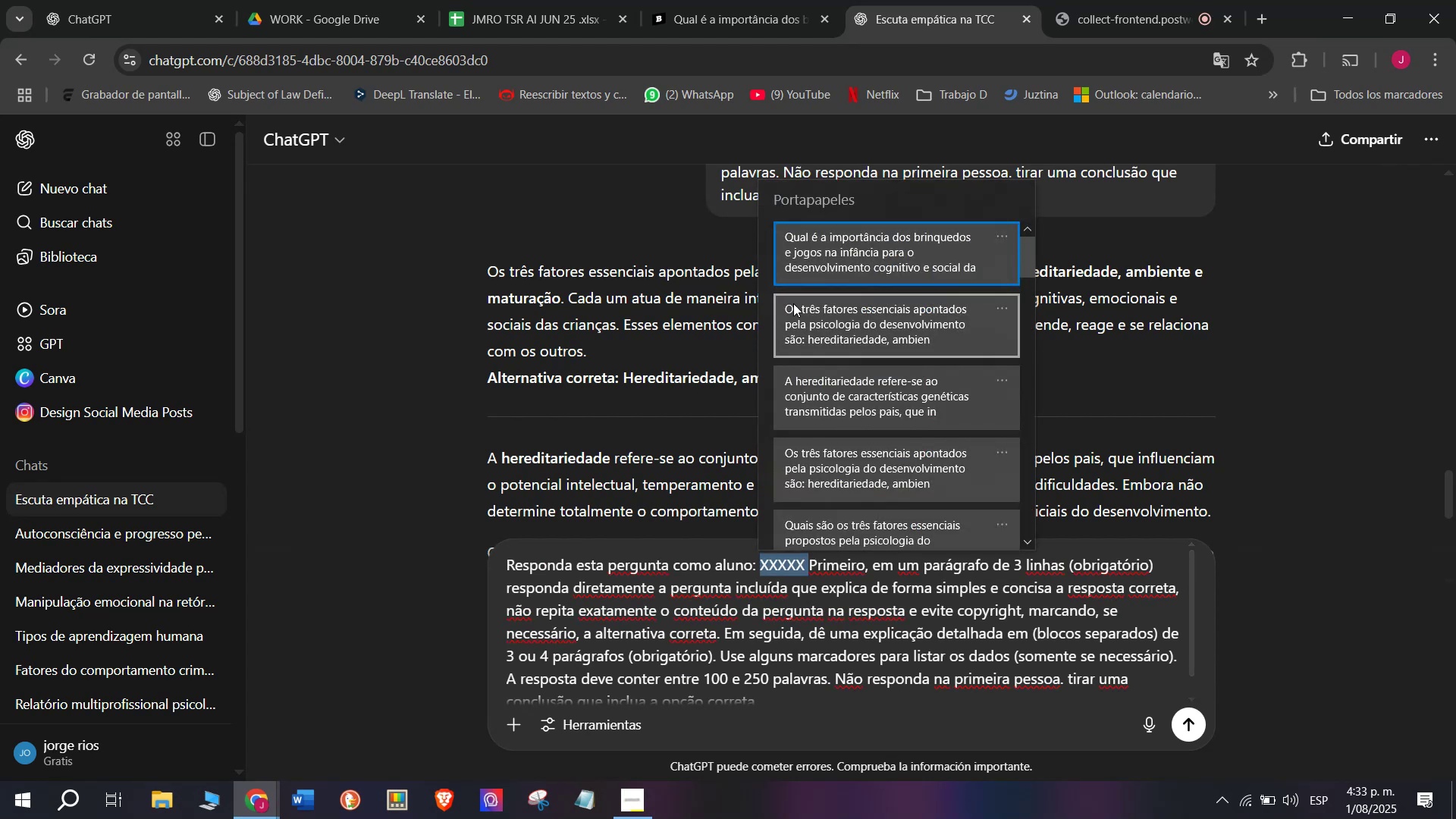 
key(Control+ControlLeft)
 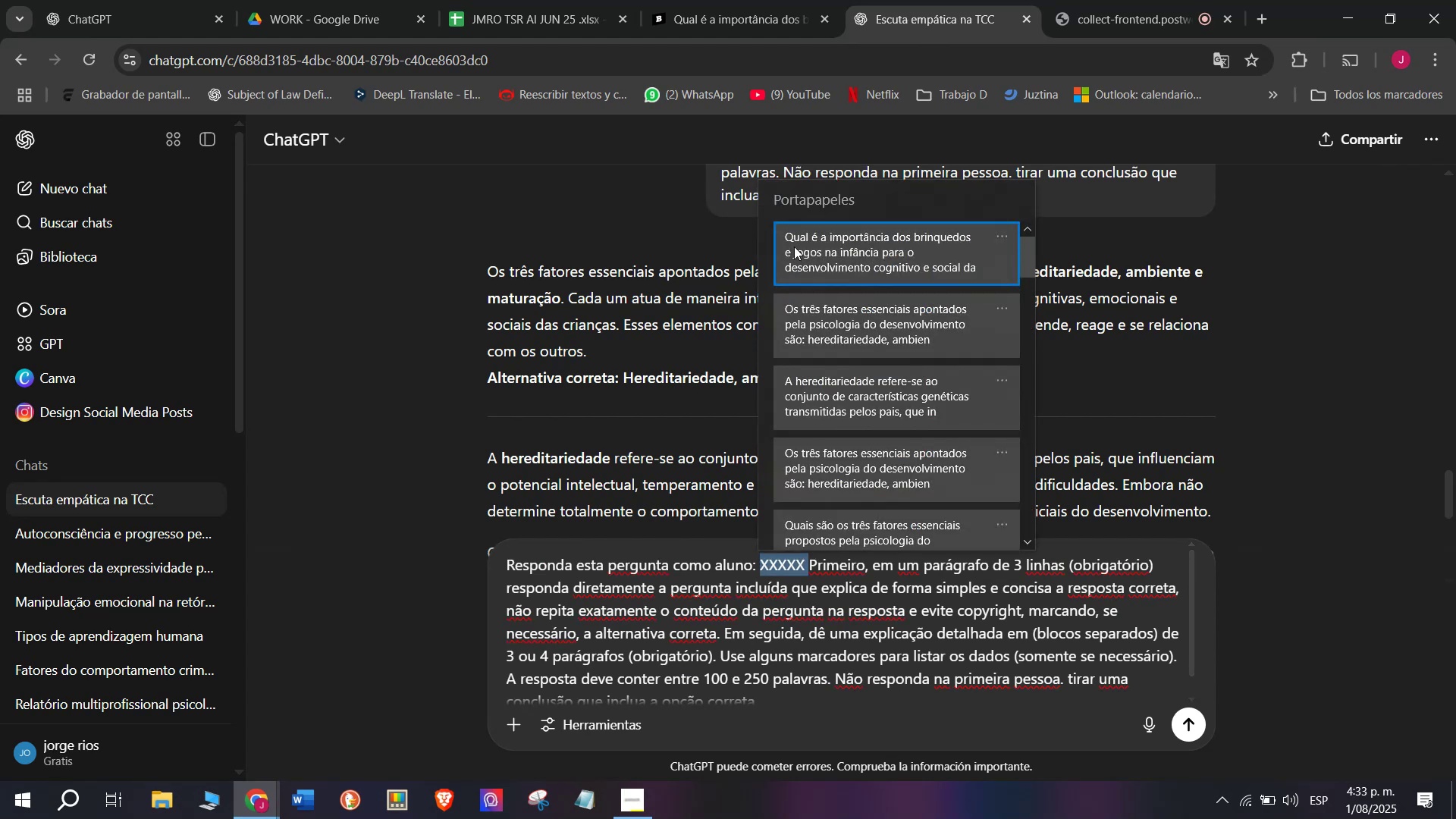 
key(Control+V)
 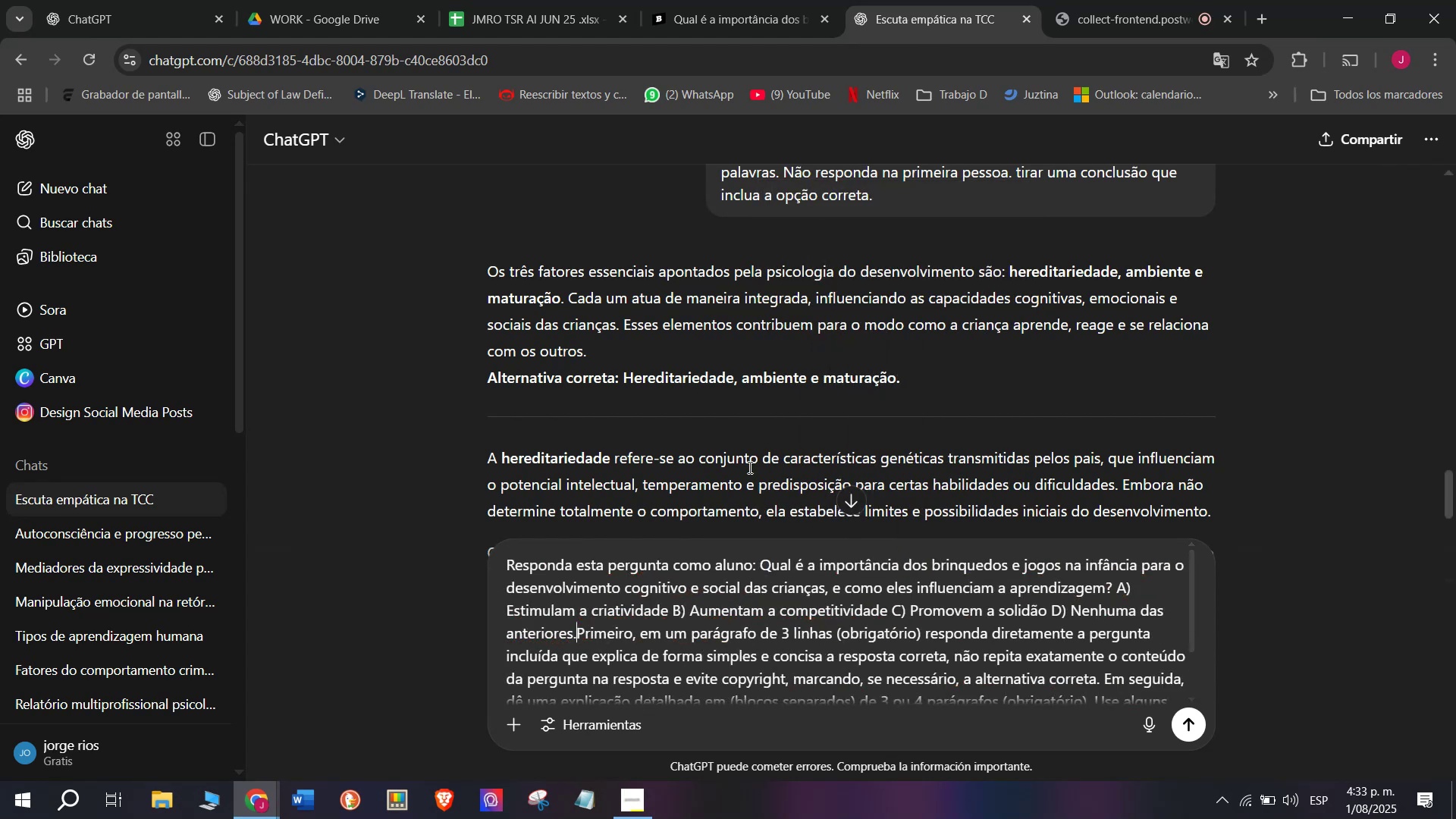 
key(Enter)
 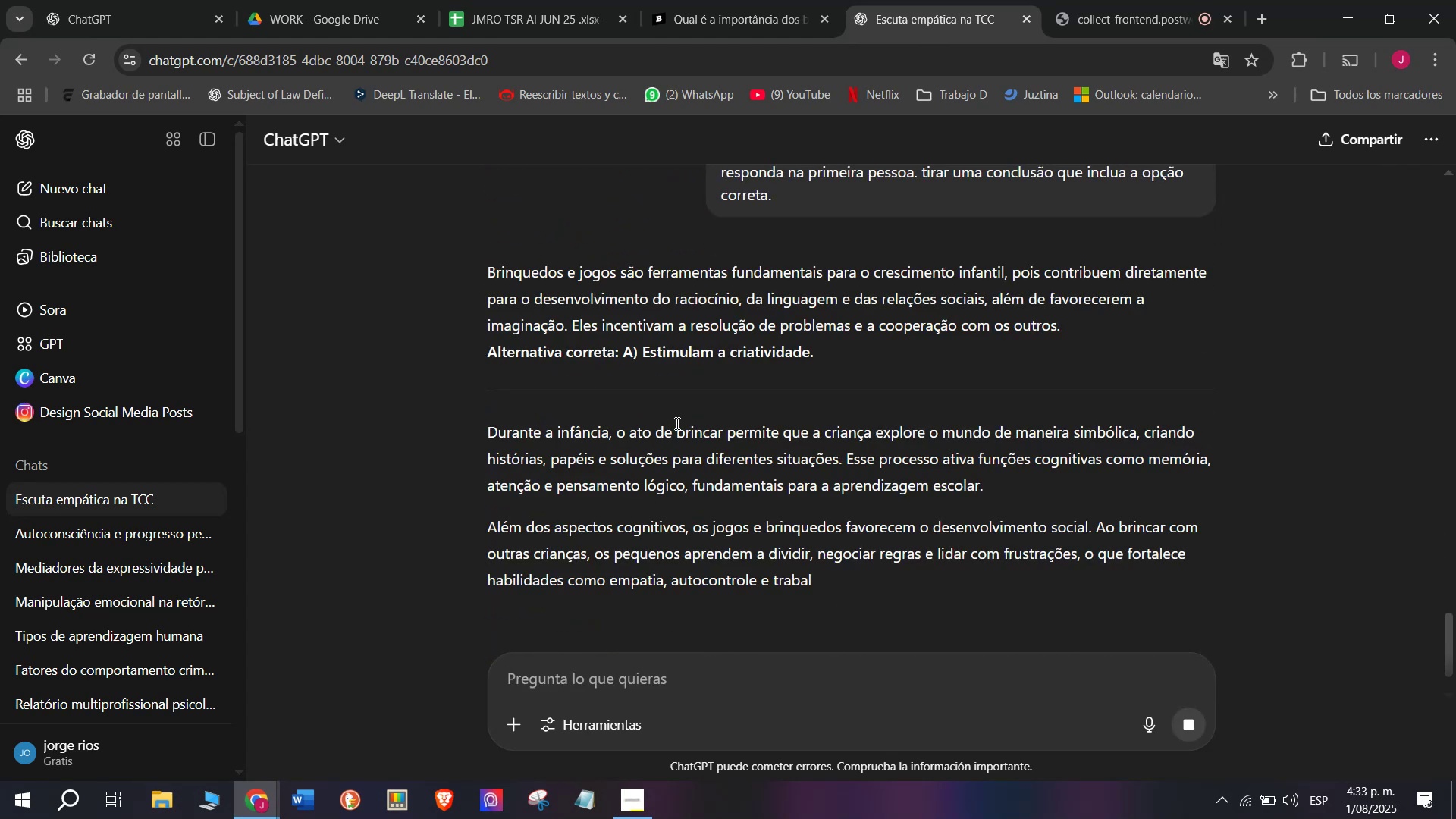 
wait(9.12)
 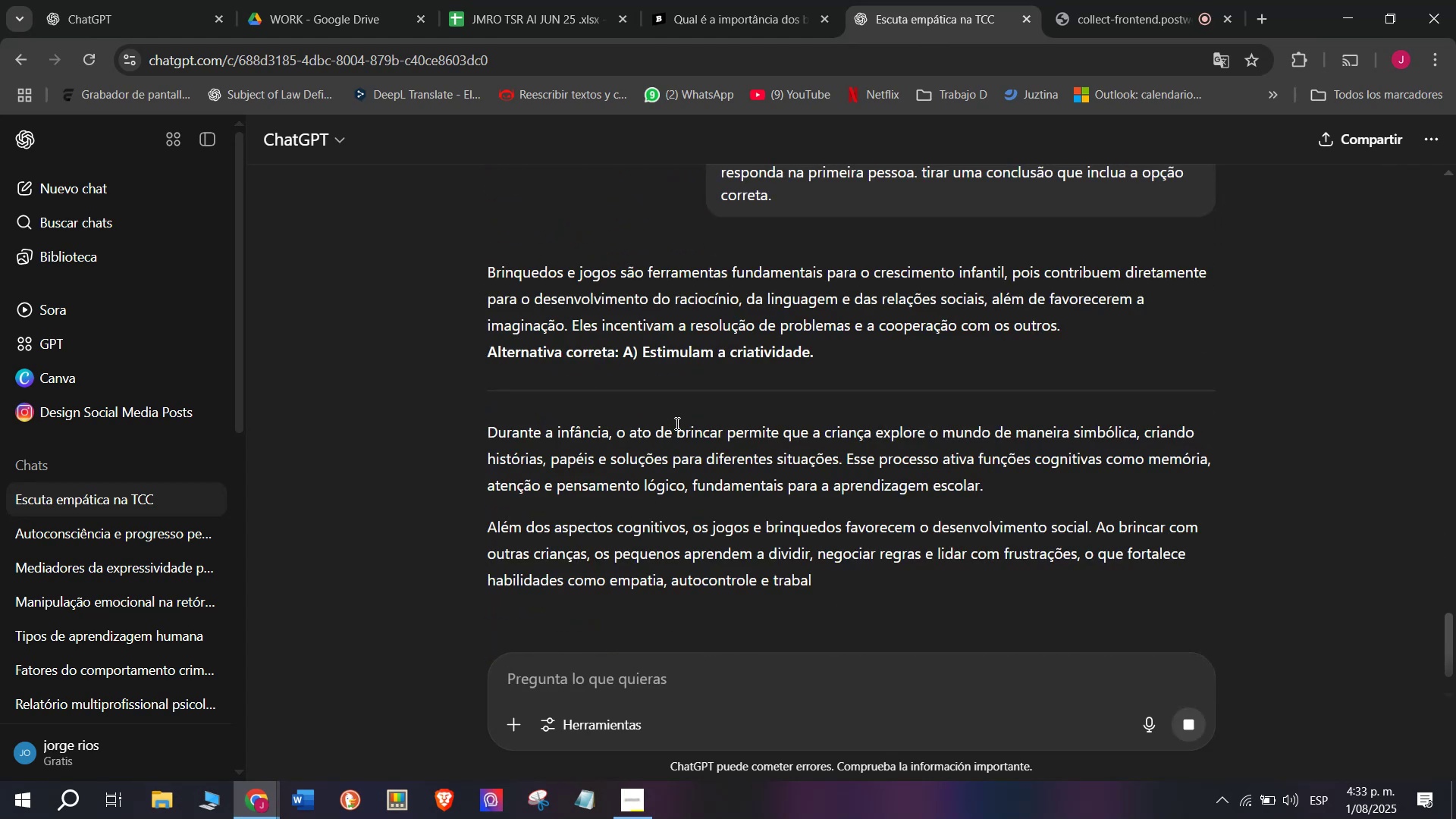 
left_click_drag(start_coordinate=[573, 325], to_coordinate=[487, 281])
 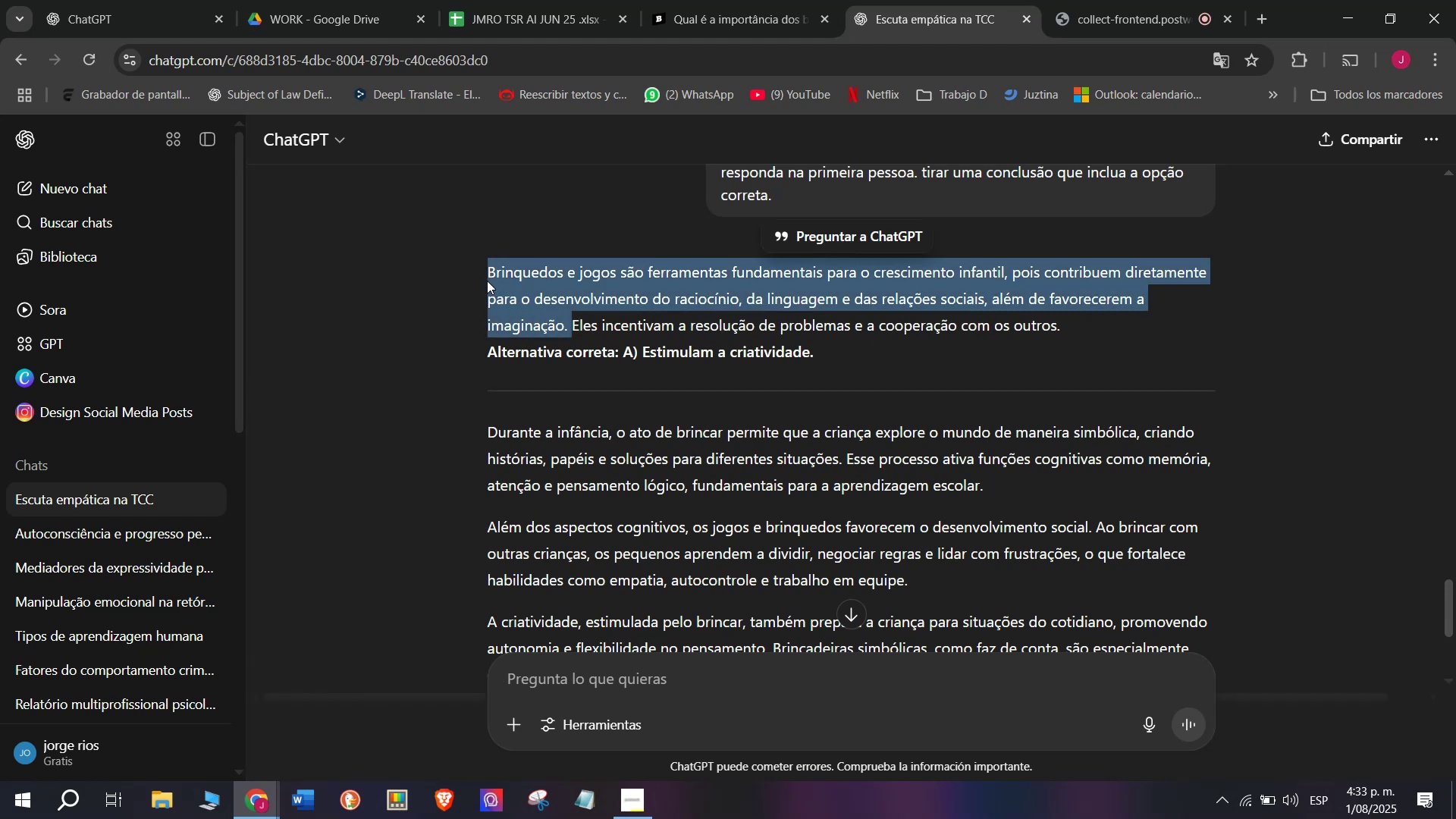 
key(Control+C)
 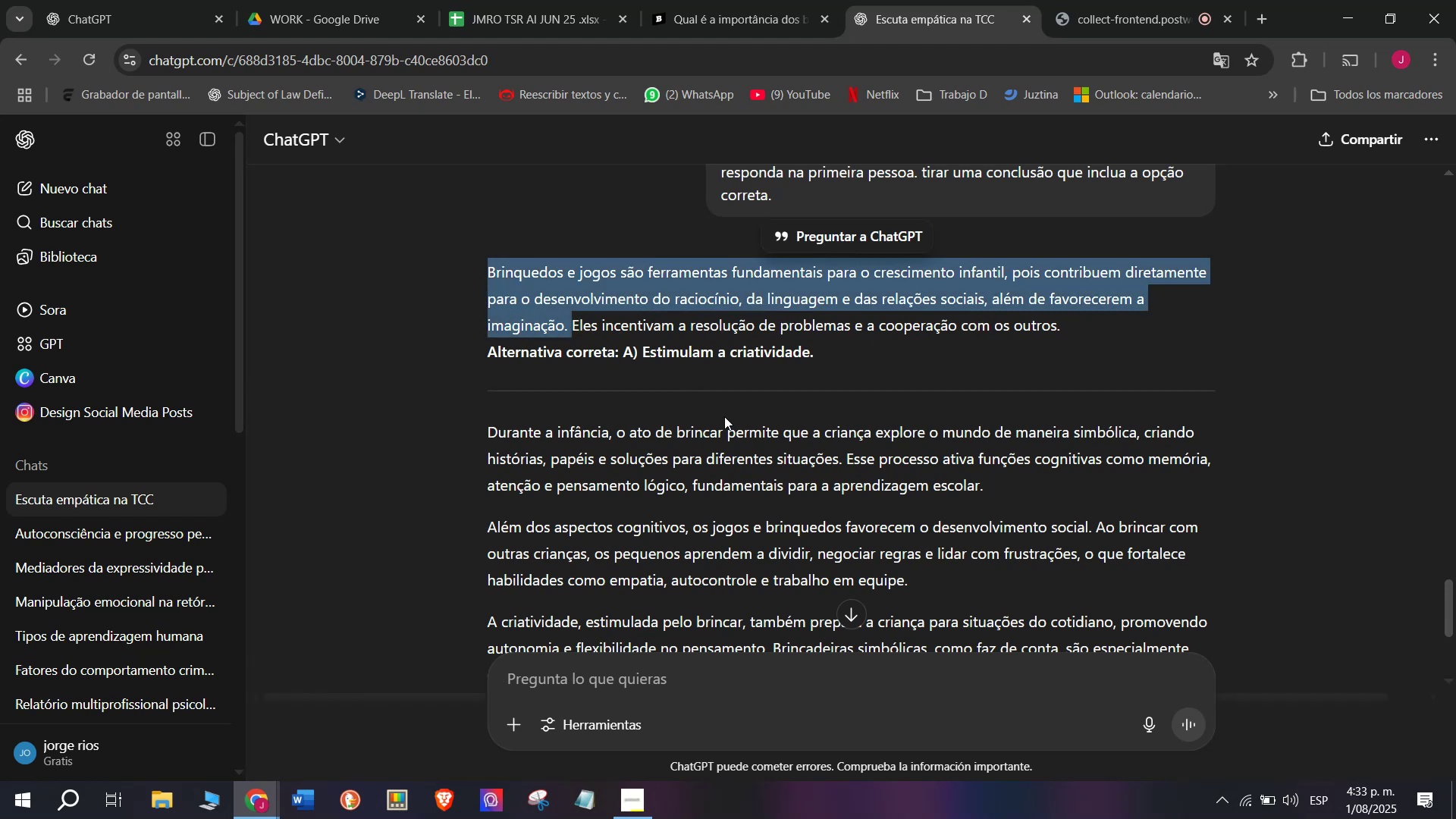 
scroll: coordinate [726, 417], scroll_direction: down, amount: 1.0
 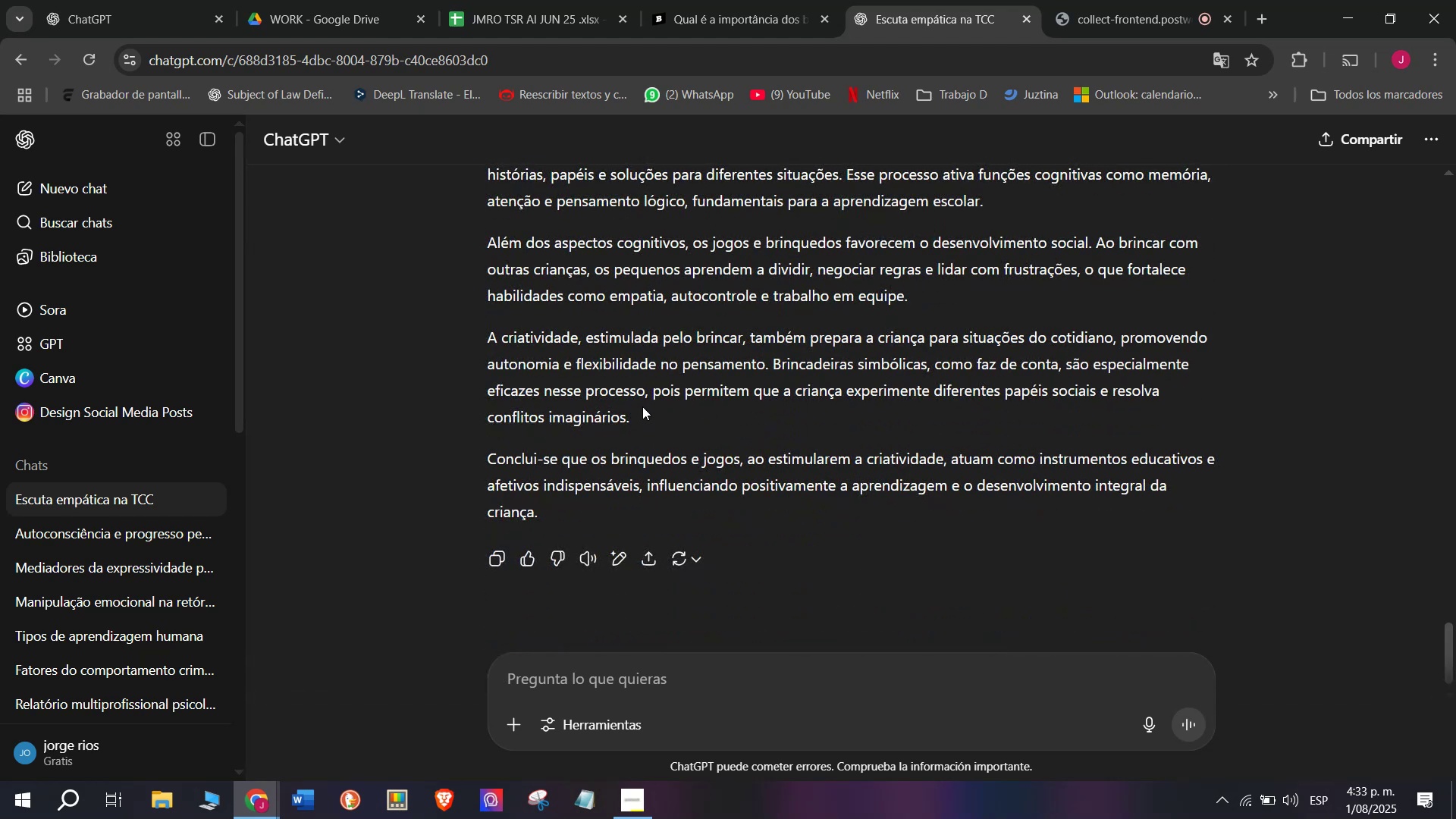 
left_click_drag(start_coordinate=[632, 415], to_coordinate=[466, 510])
 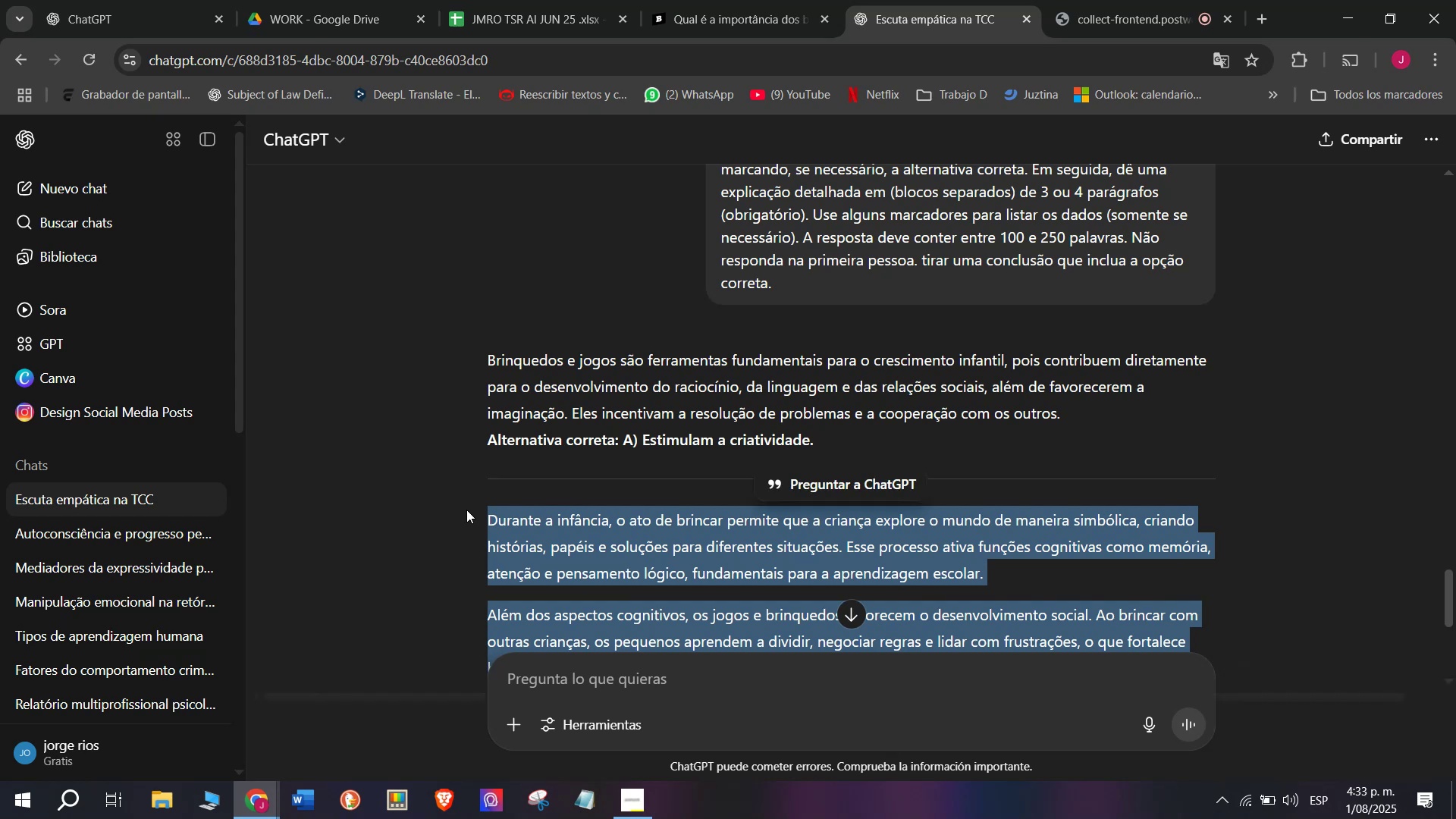 
key(Control+C)
 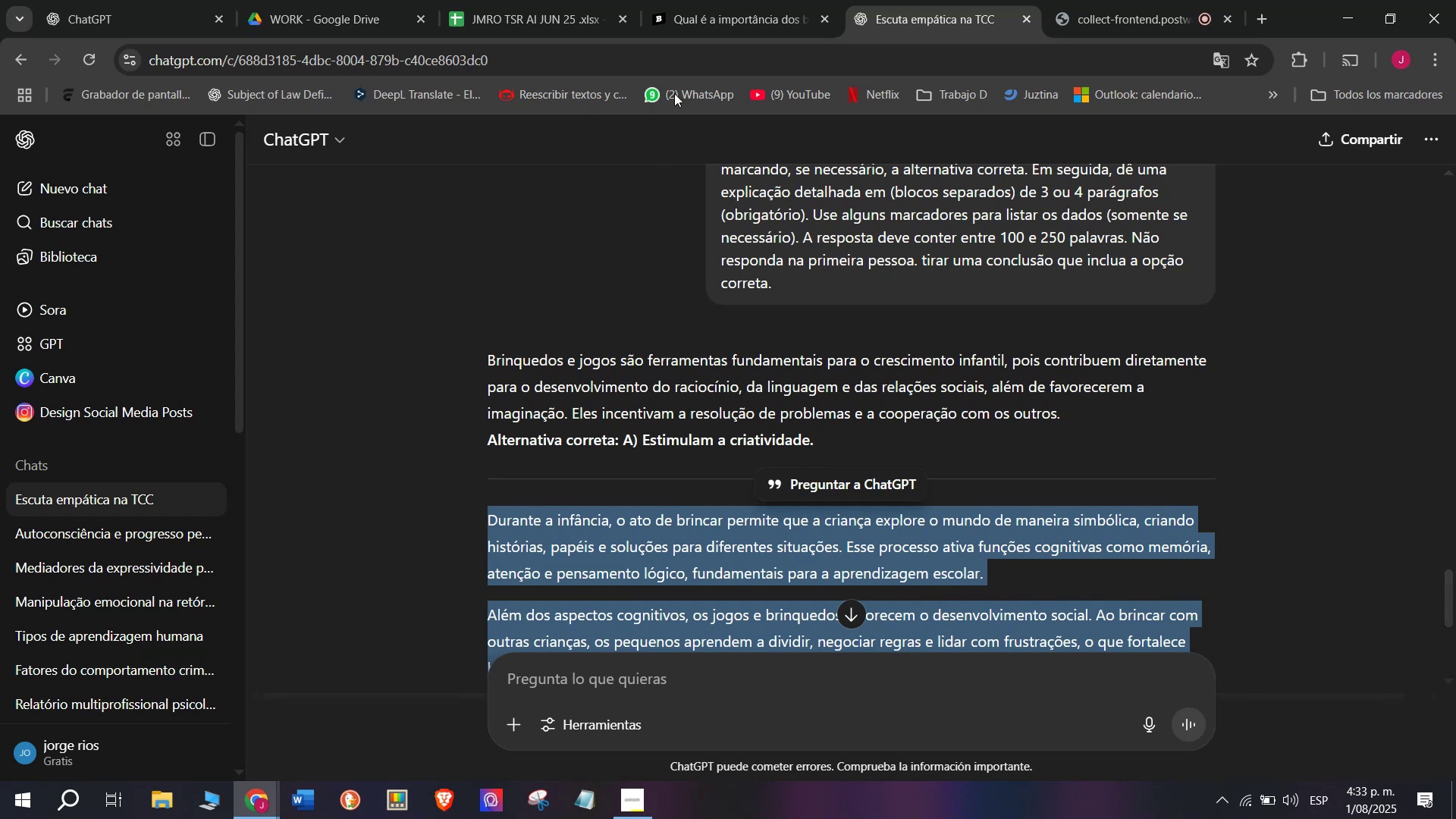 
left_click([709, 0])
 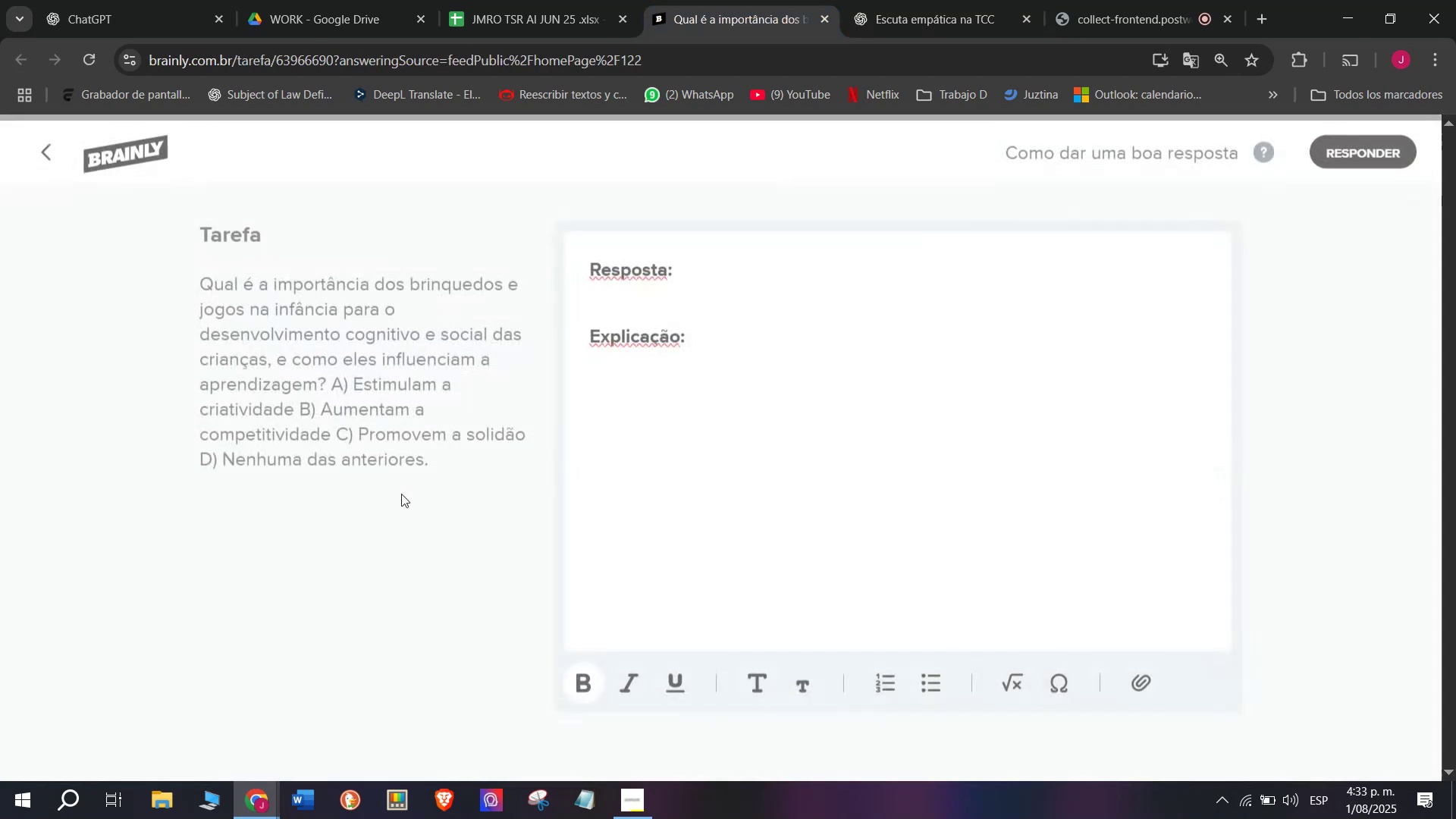 
left_click_drag(start_coordinate=[673, 402], to_coordinate=[516, 212])
 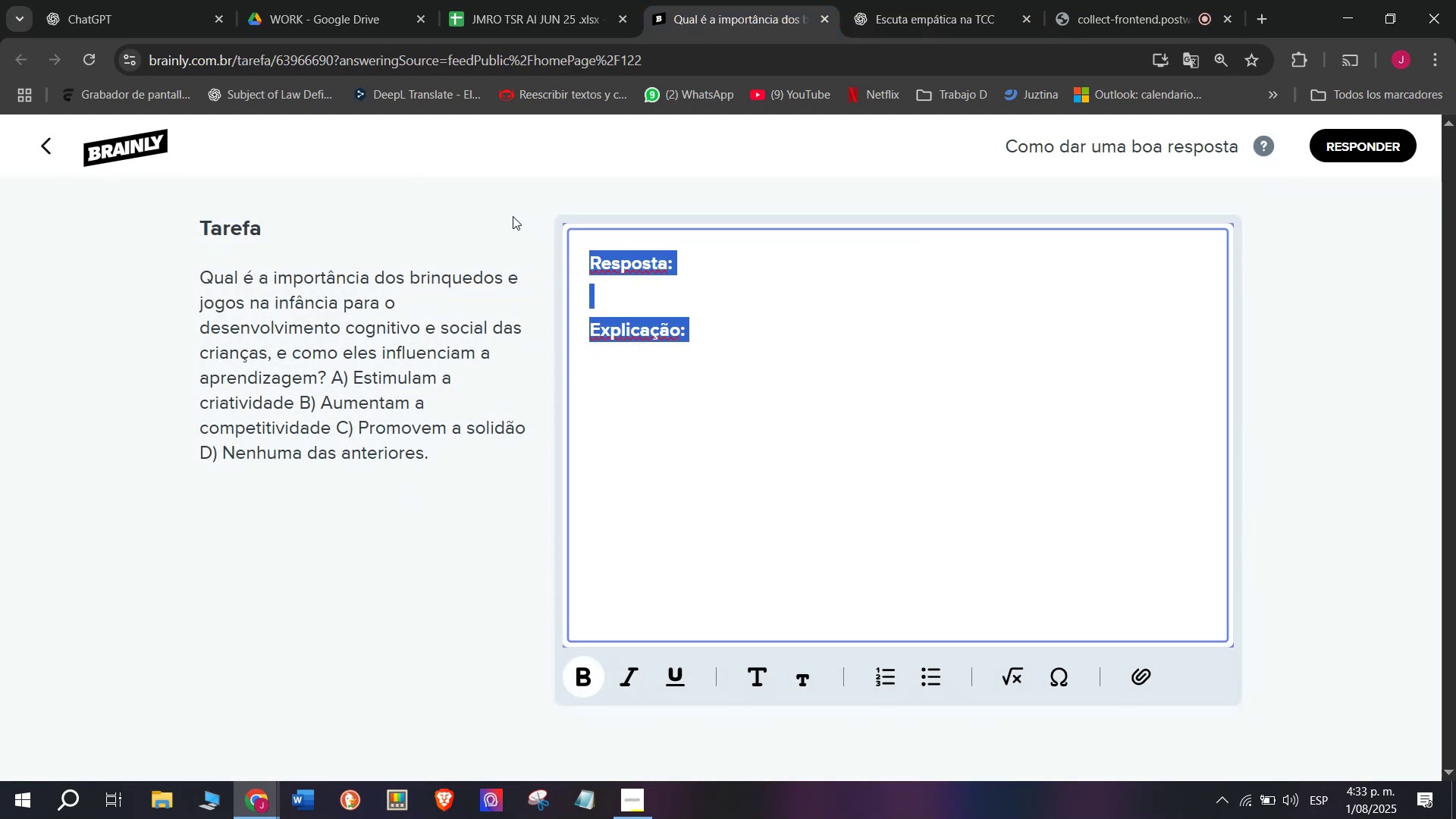 
key(Meta+MetaLeft)
 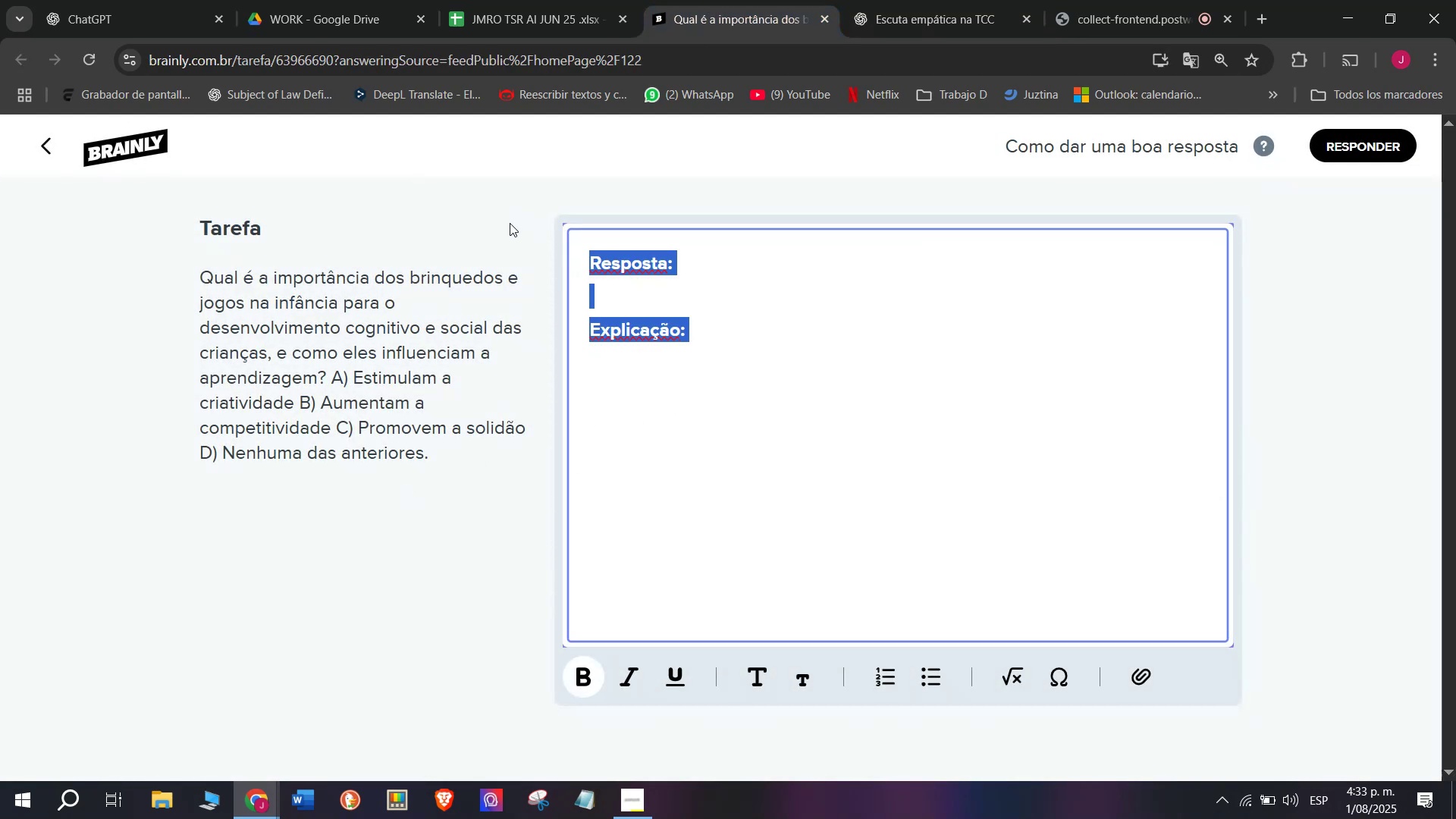 
key(Meta+V)
 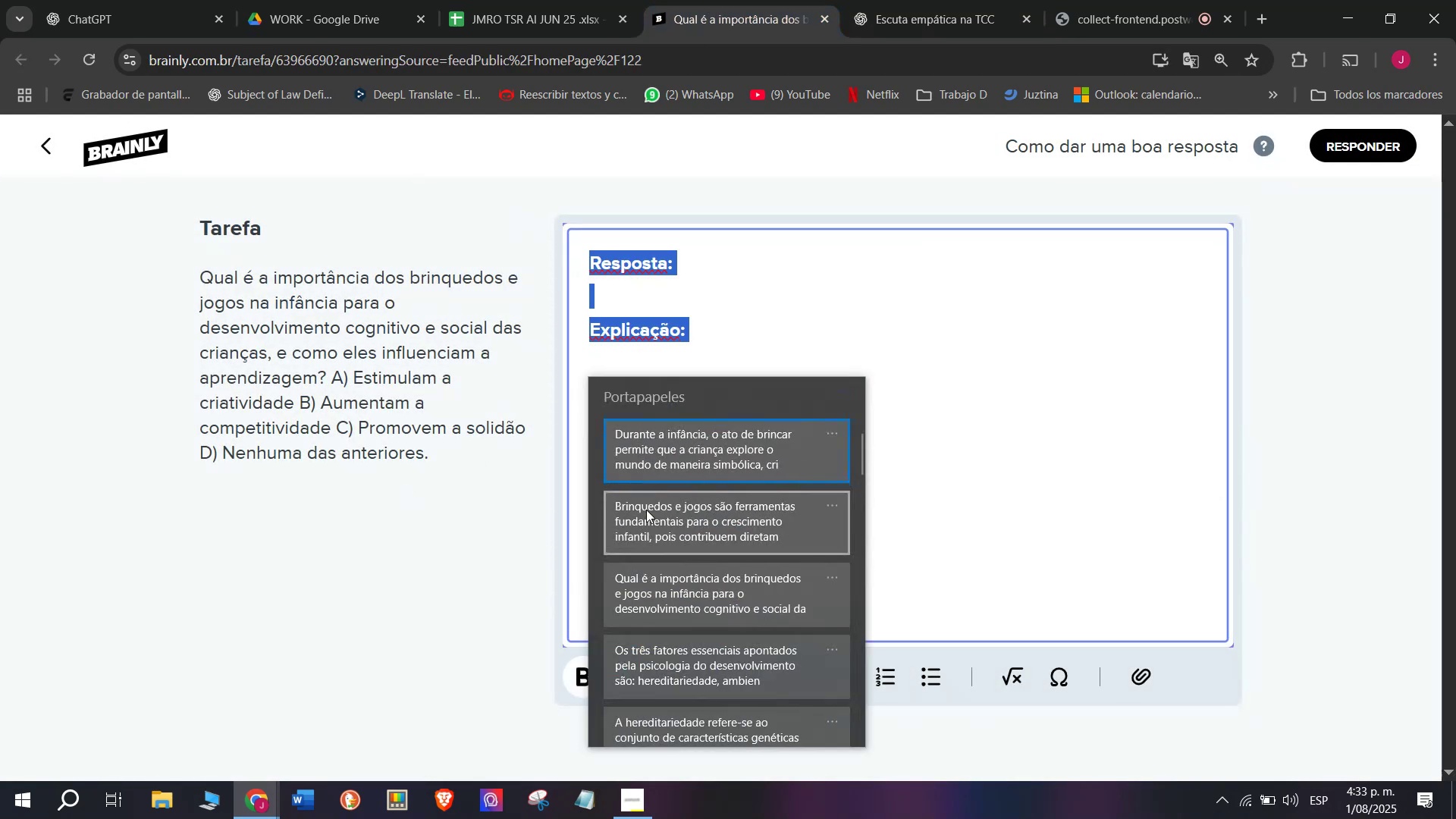 
key(Control+ControlLeft)
 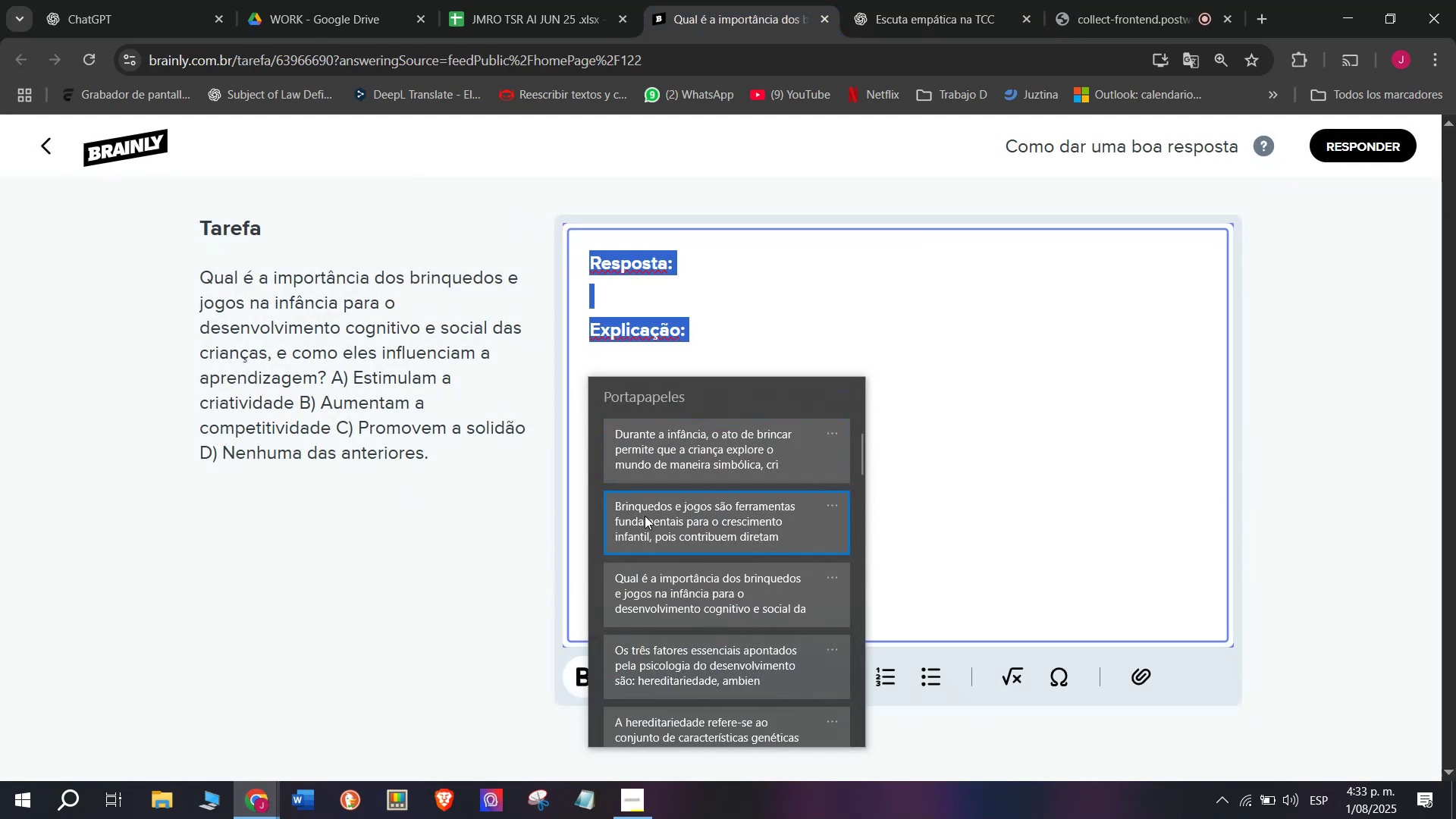 
key(Control+V)
 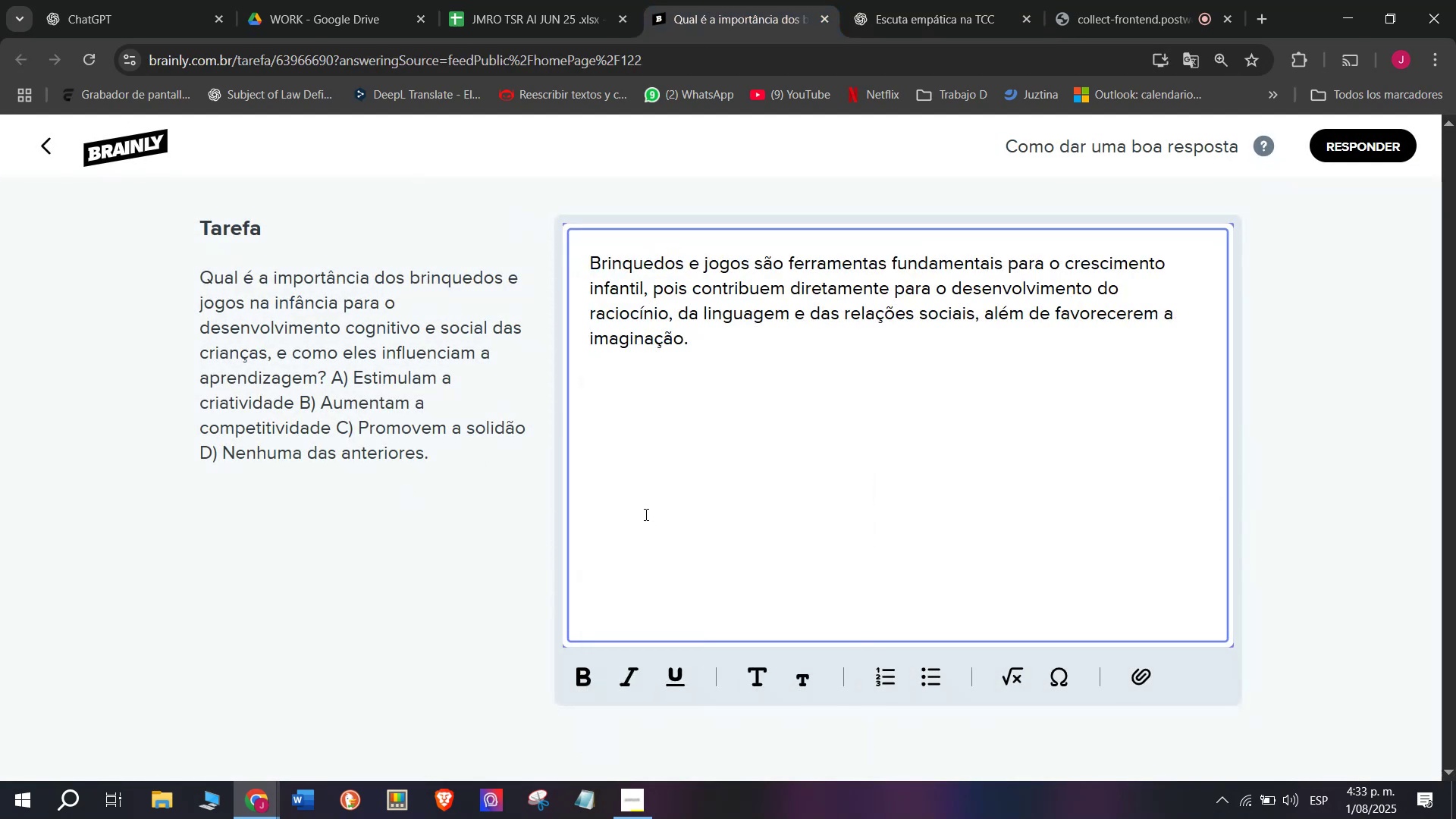 
key(Enter)
 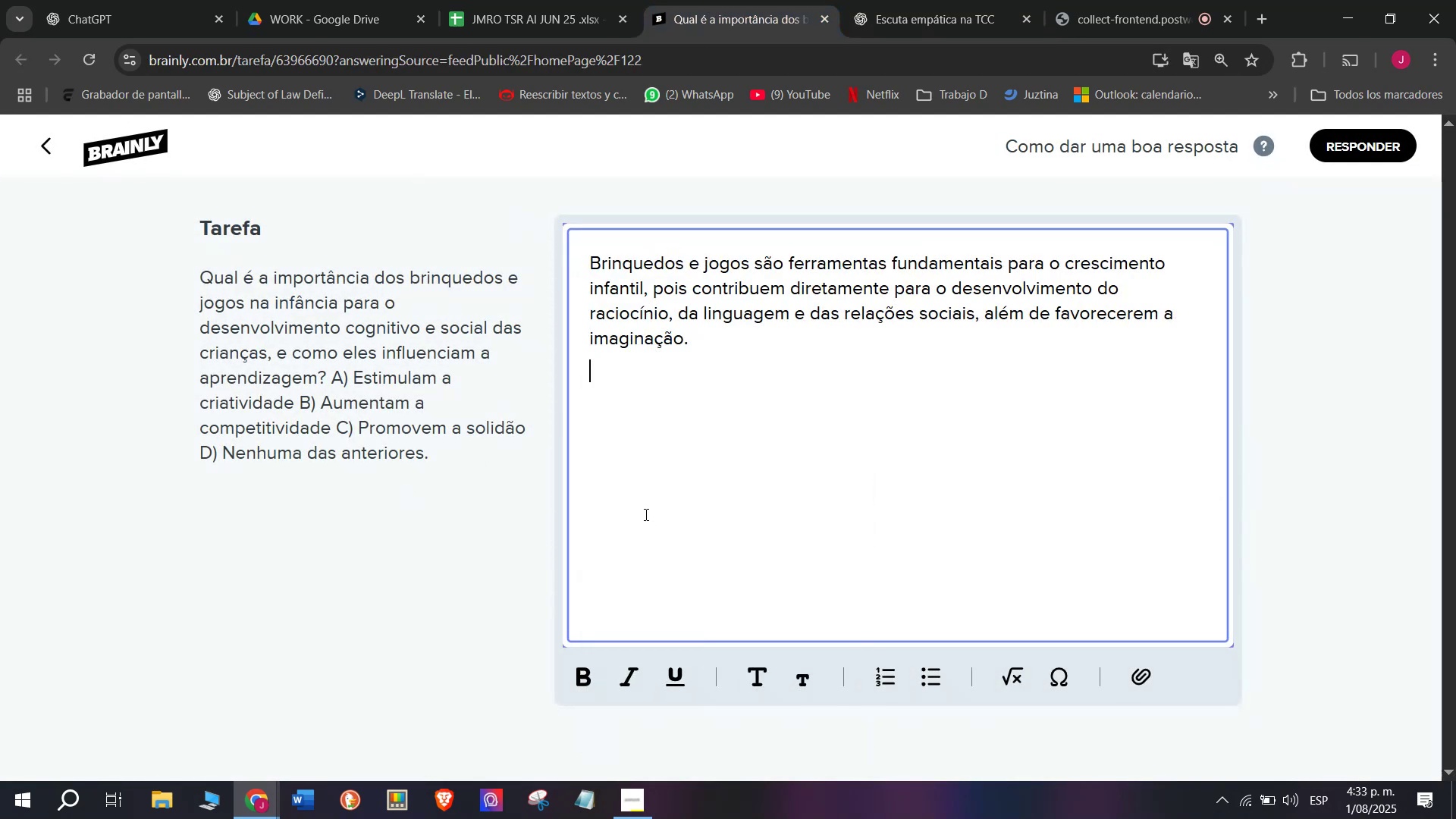 
key(Enter)
 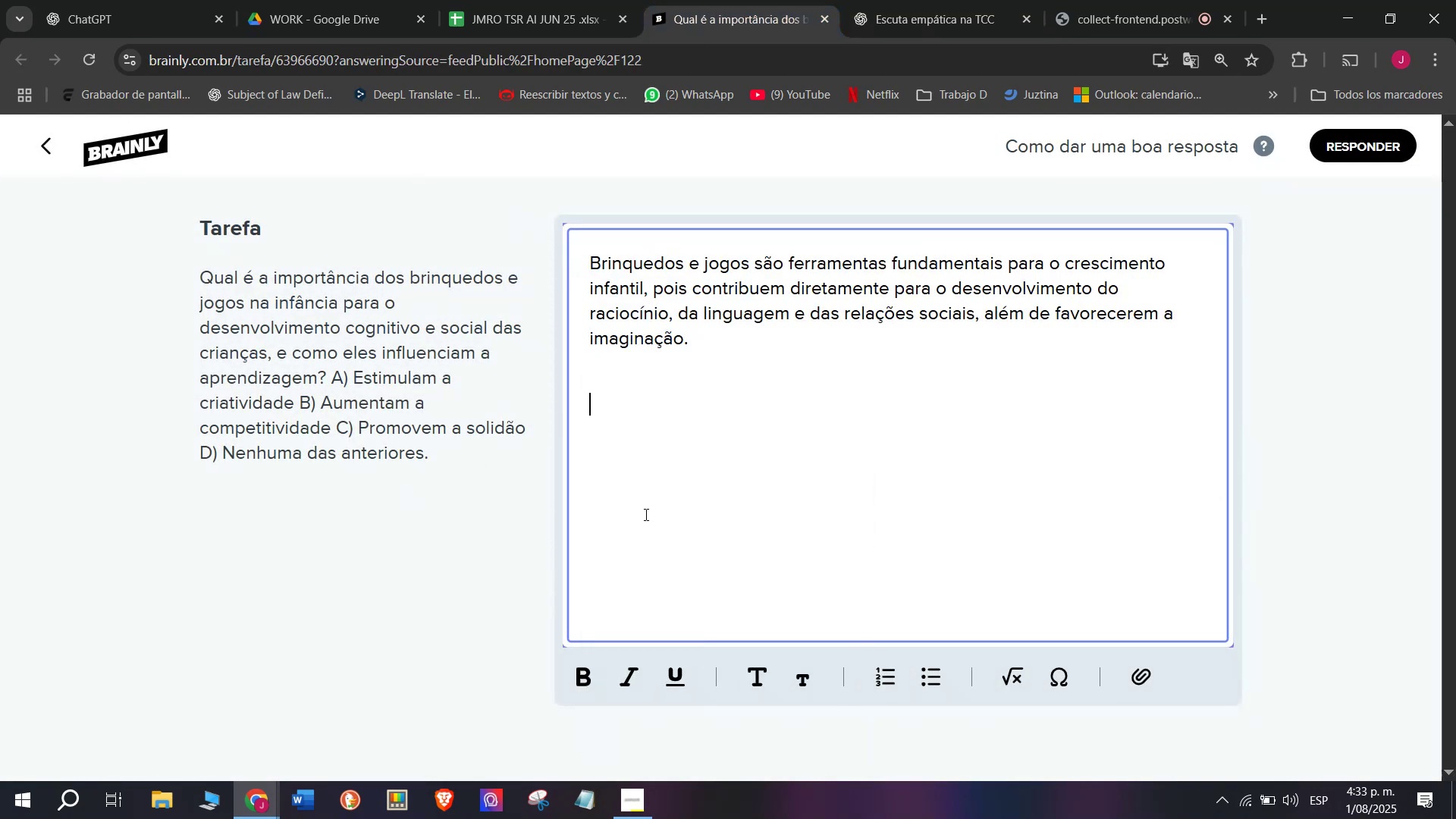 
key(Meta+MetaLeft)
 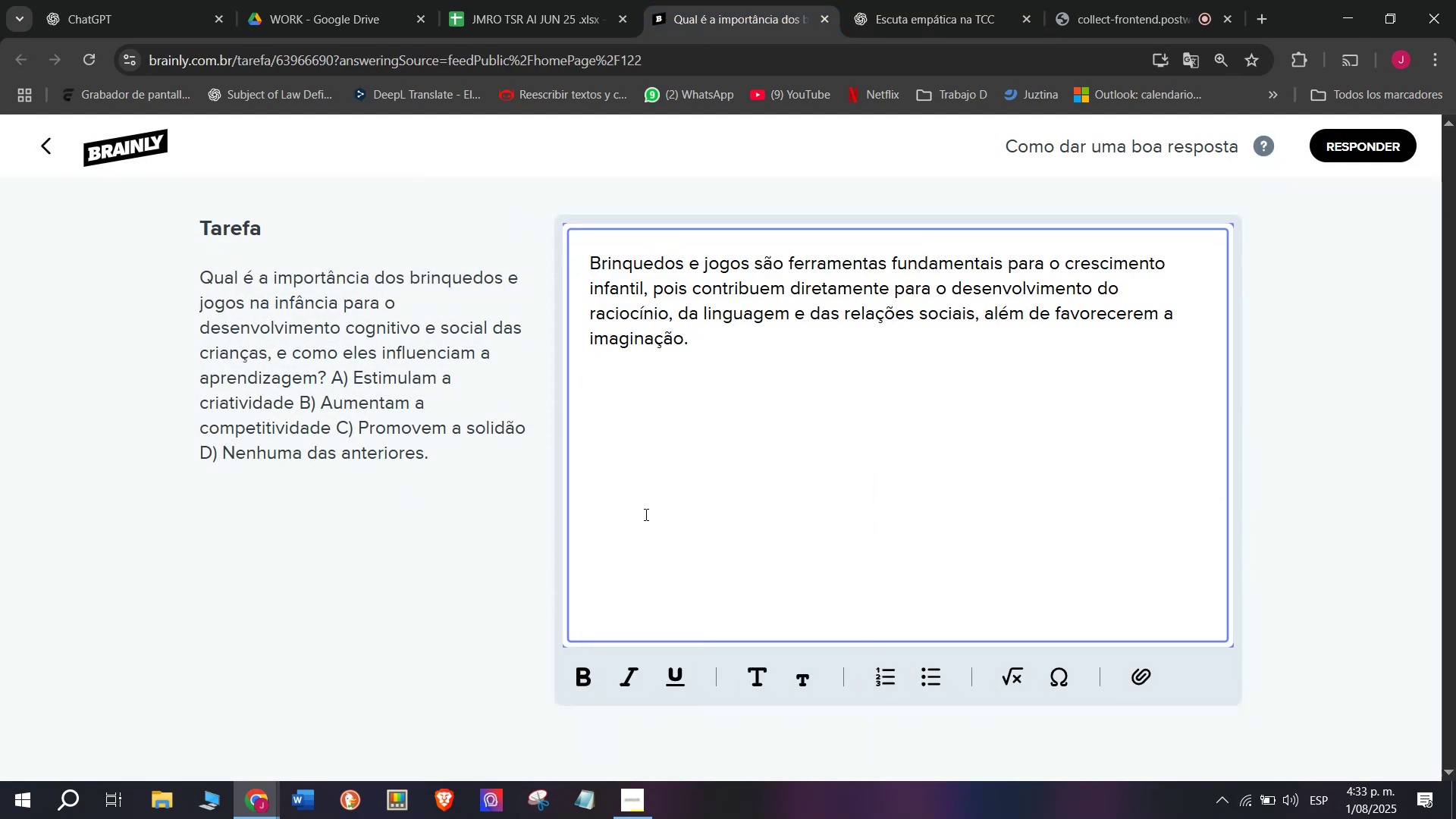 
key(Meta+V)
 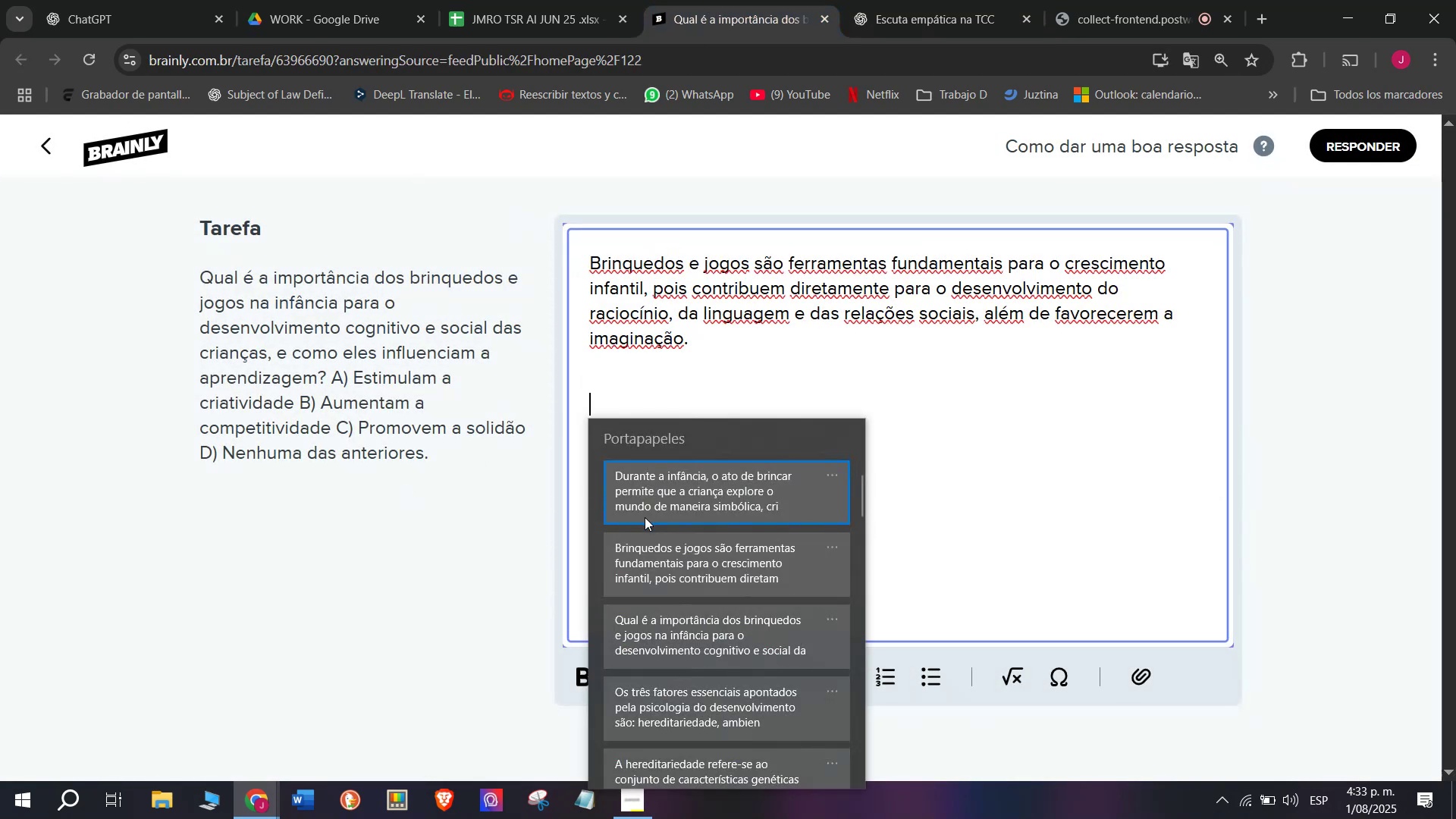 
key(Control+ControlLeft)
 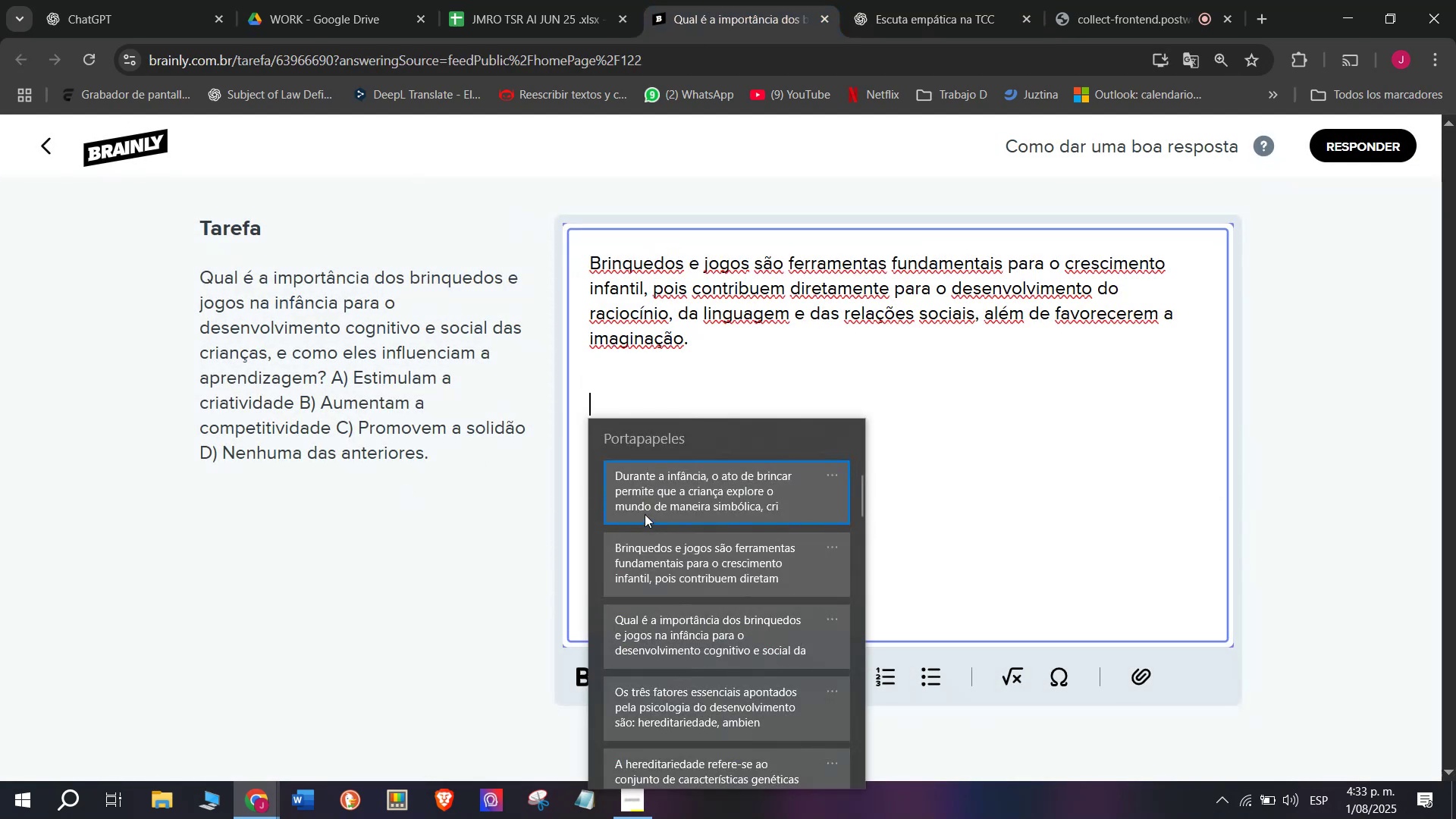 
key(Control+V)
 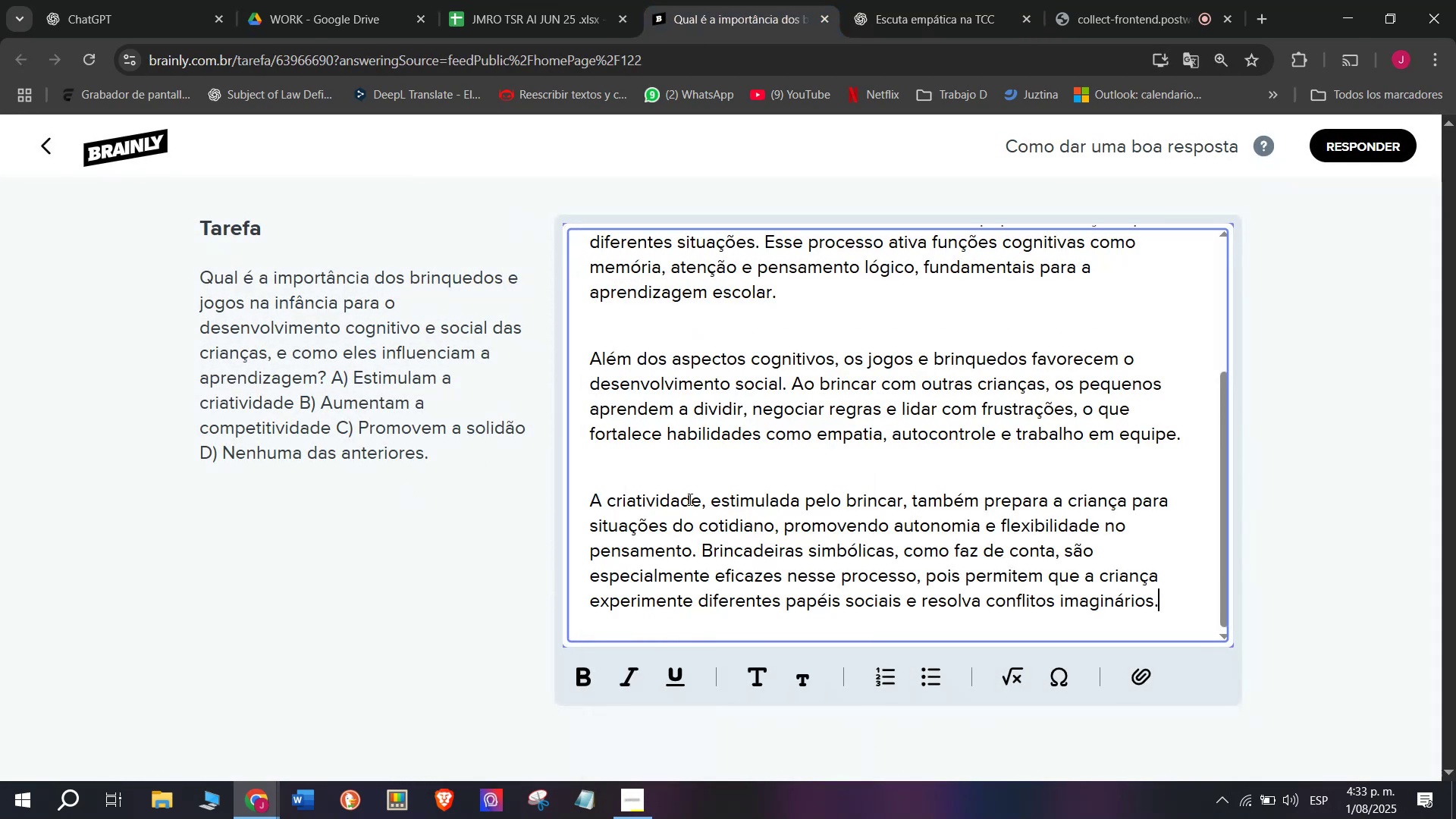 
scroll: coordinate [812, 499], scroll_direction: up, amount: 5.0
 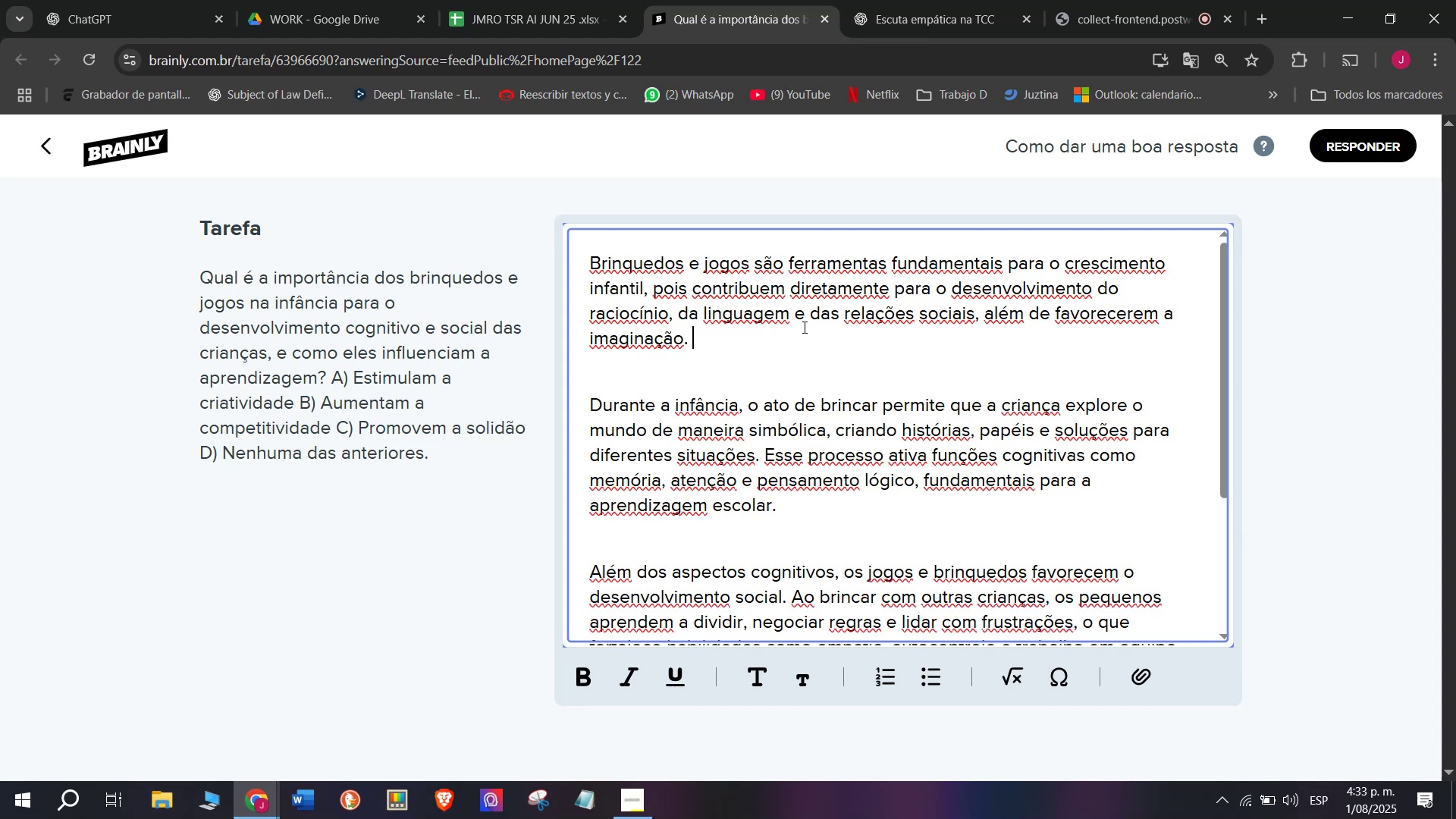 
key(Meta+MetaLeft)
 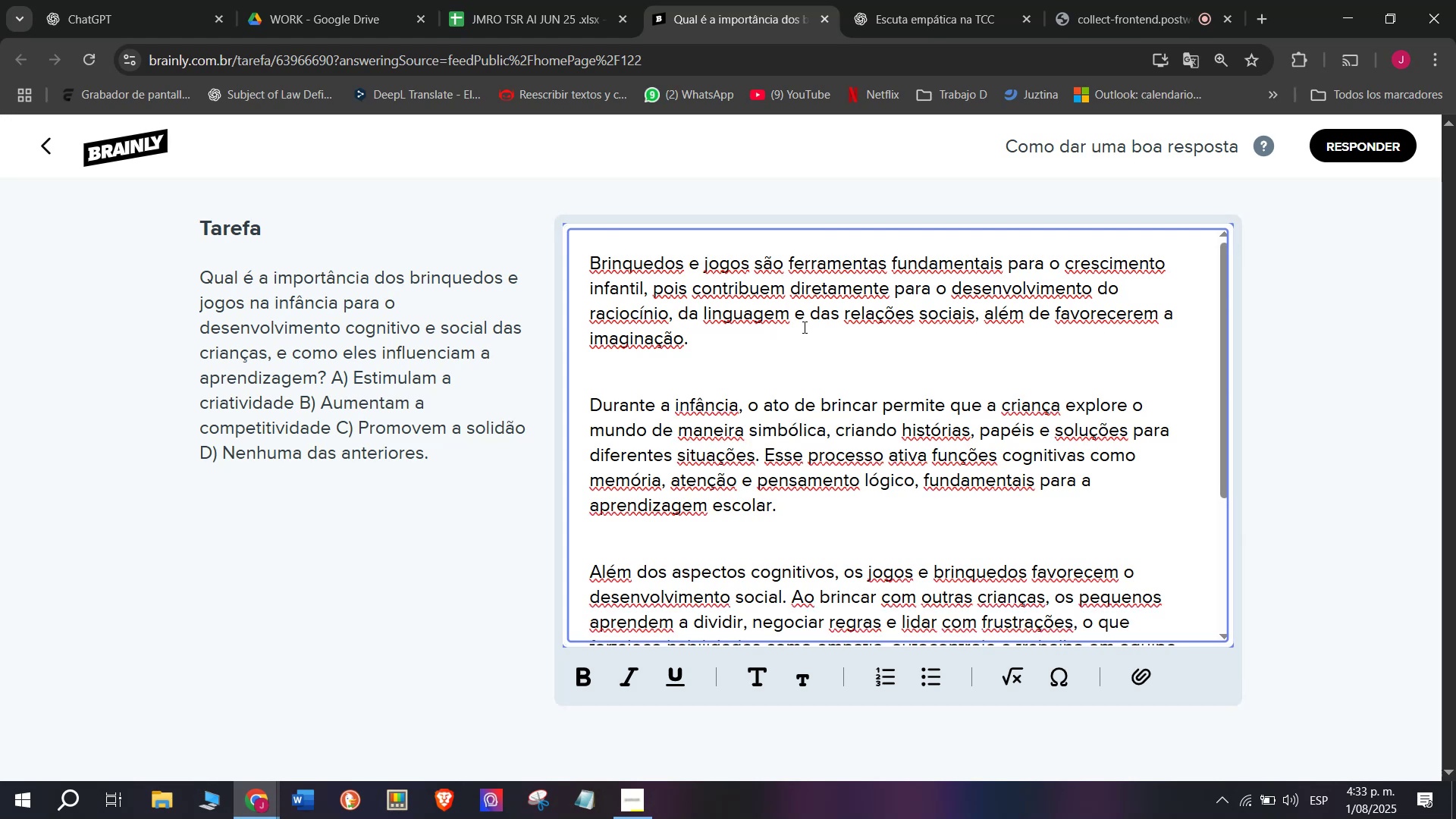 
key(Meta+V)
 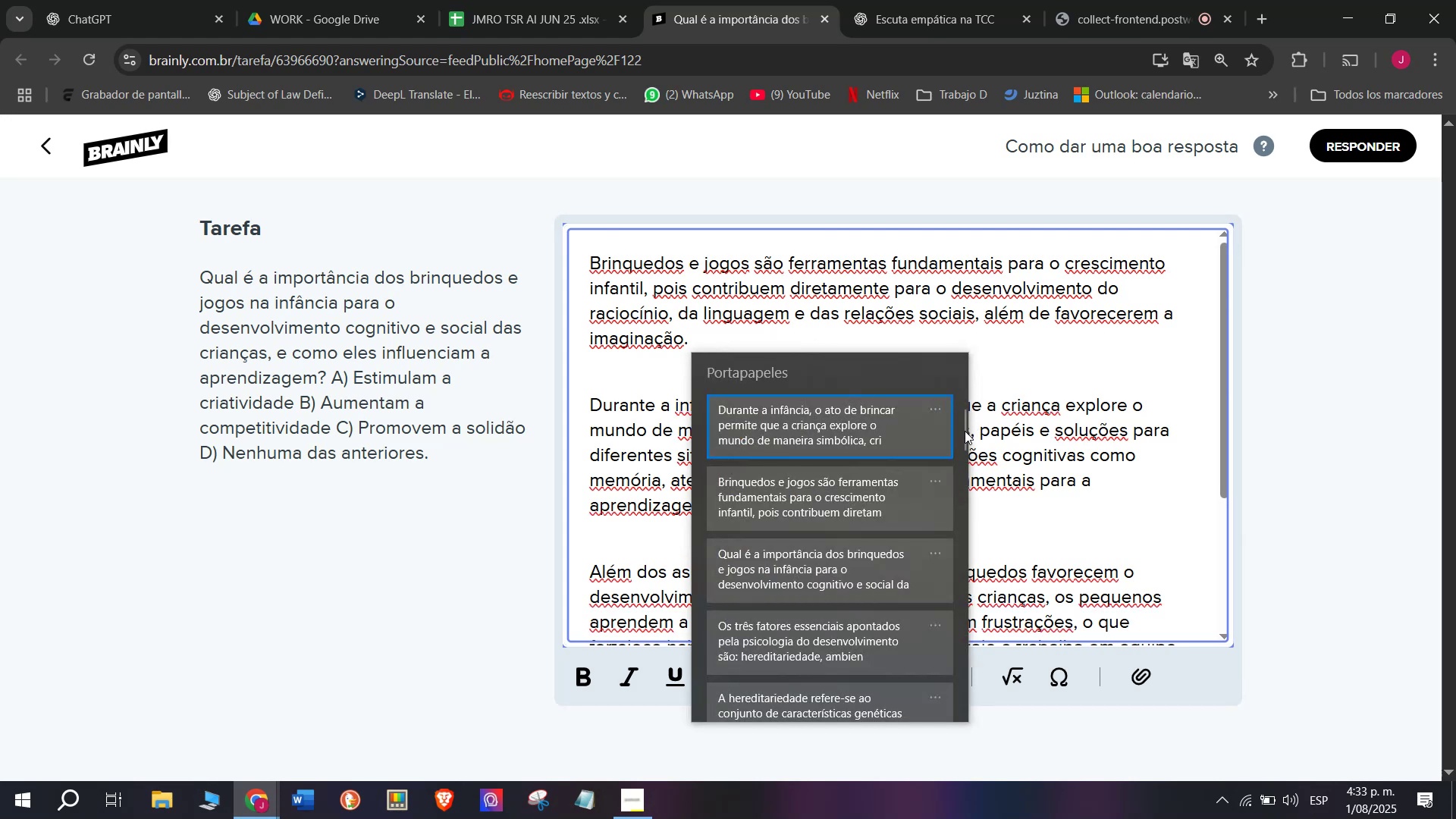 
left_click_drag(start_coordinate=[965, 430], to_coordinate=[913, 818])
 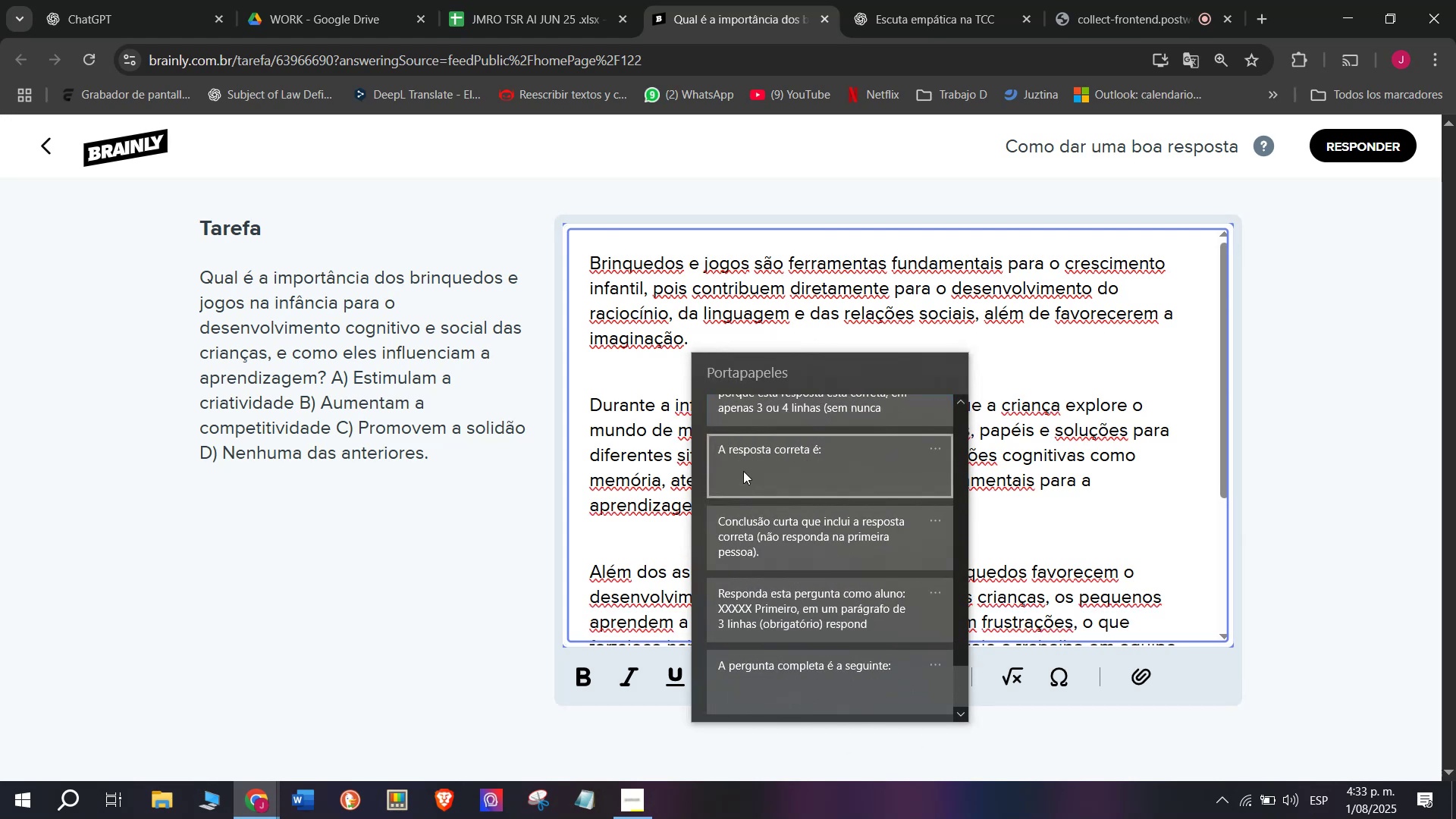 
key(Control+ControlLeft)
 